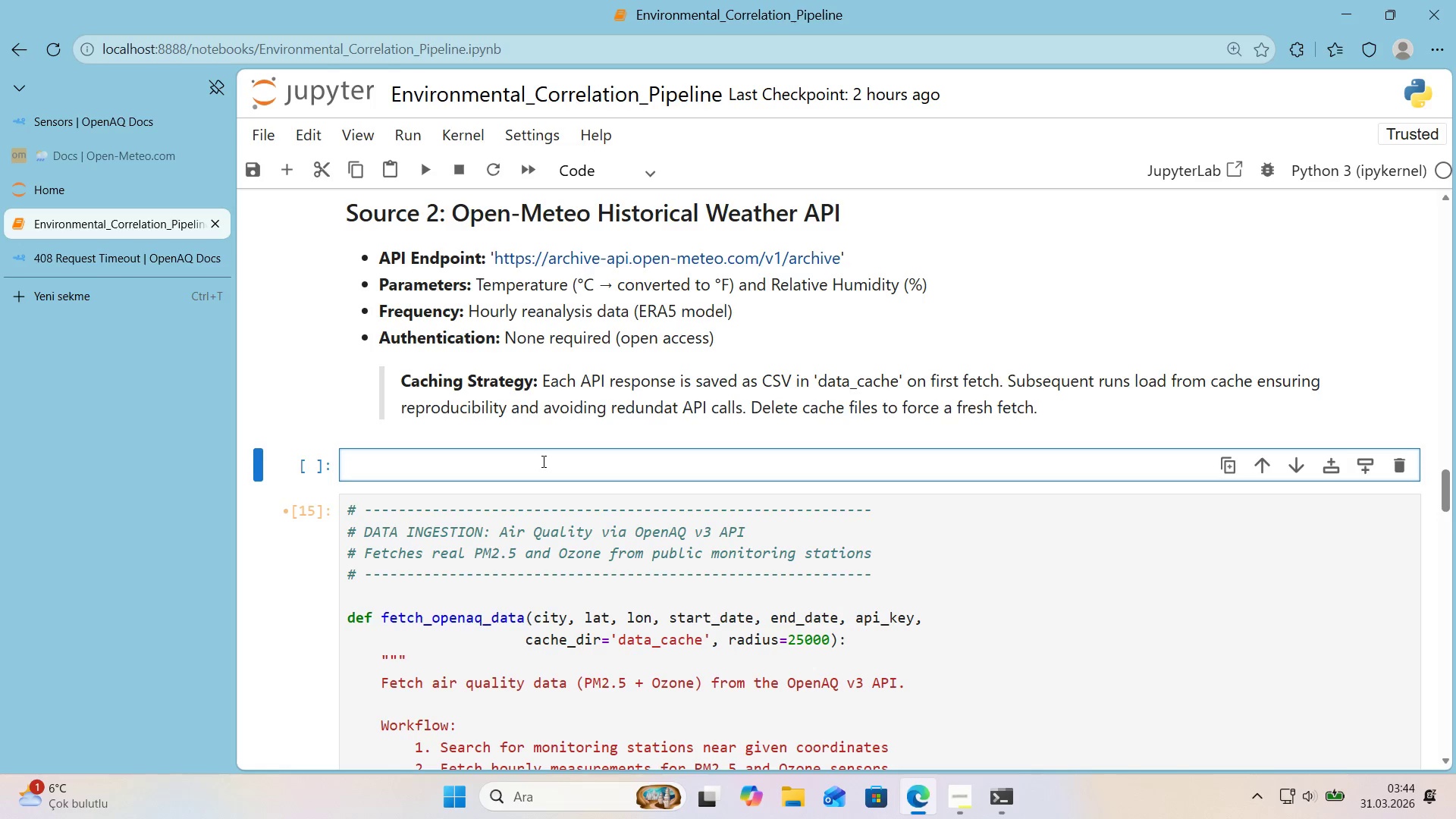 
left_click([1401, 470])
 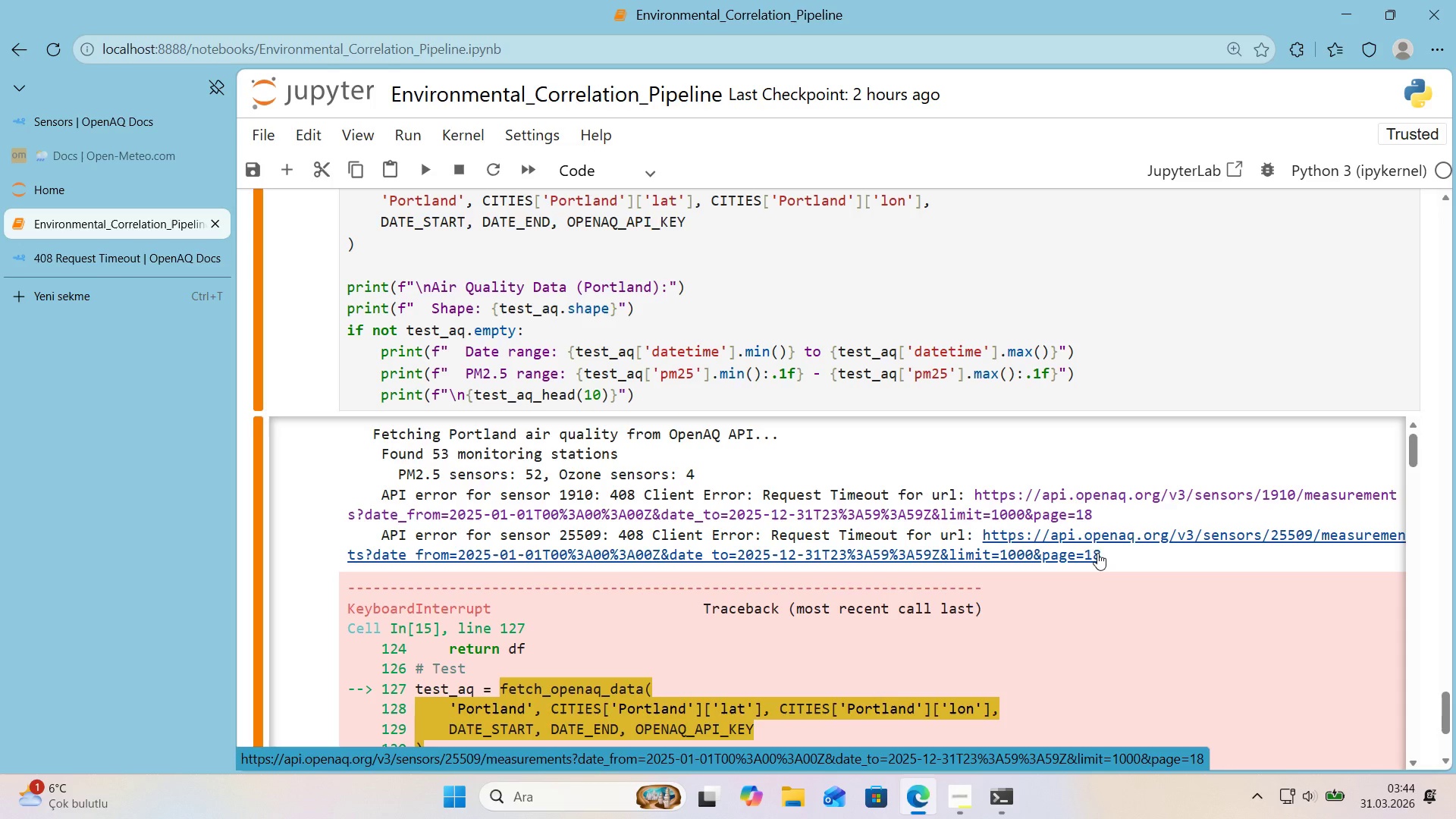 
wait(16.78)
 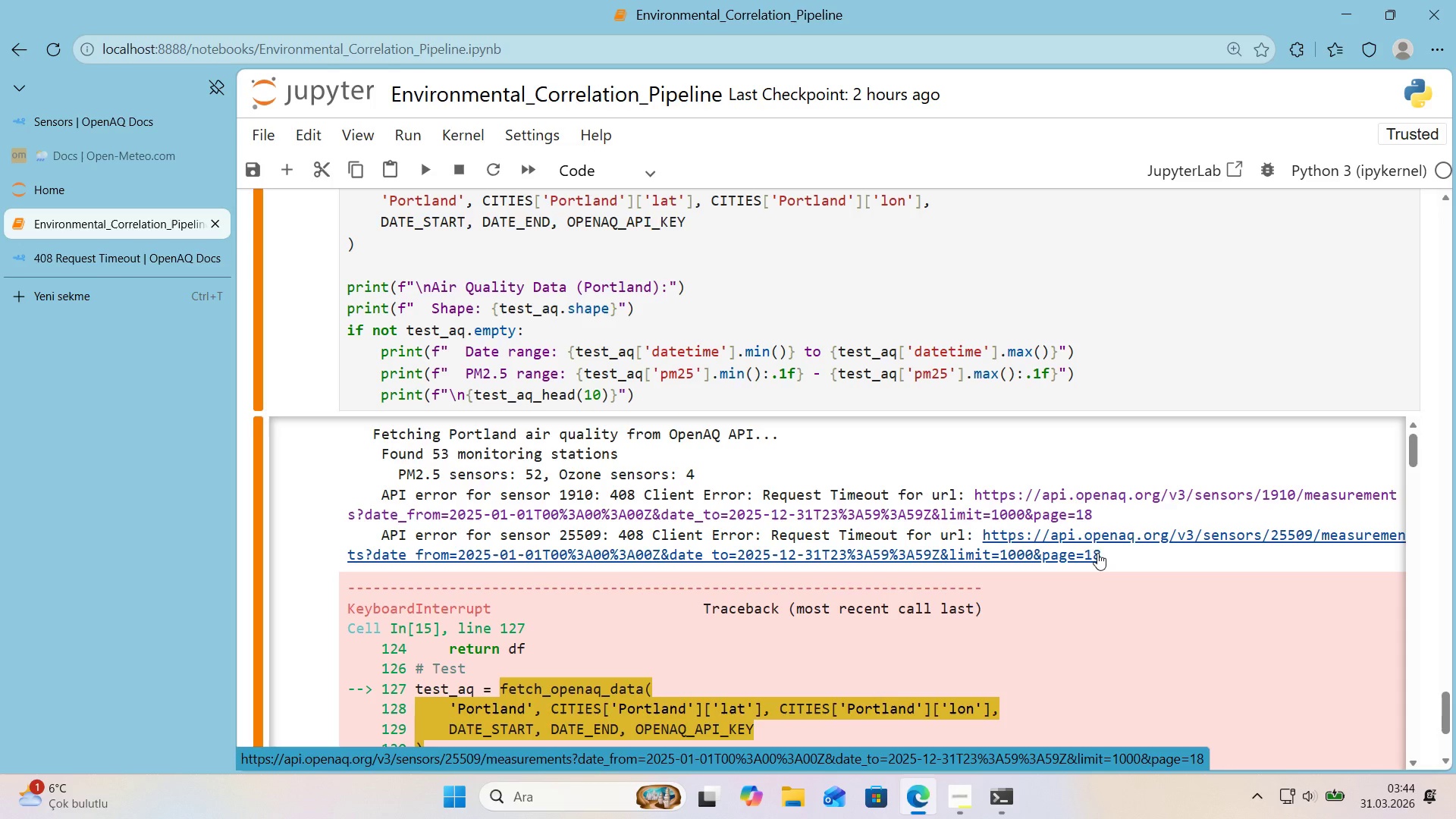 
scroll: coordinate [750, 431], scroll_direction: up, amount: 12.0
 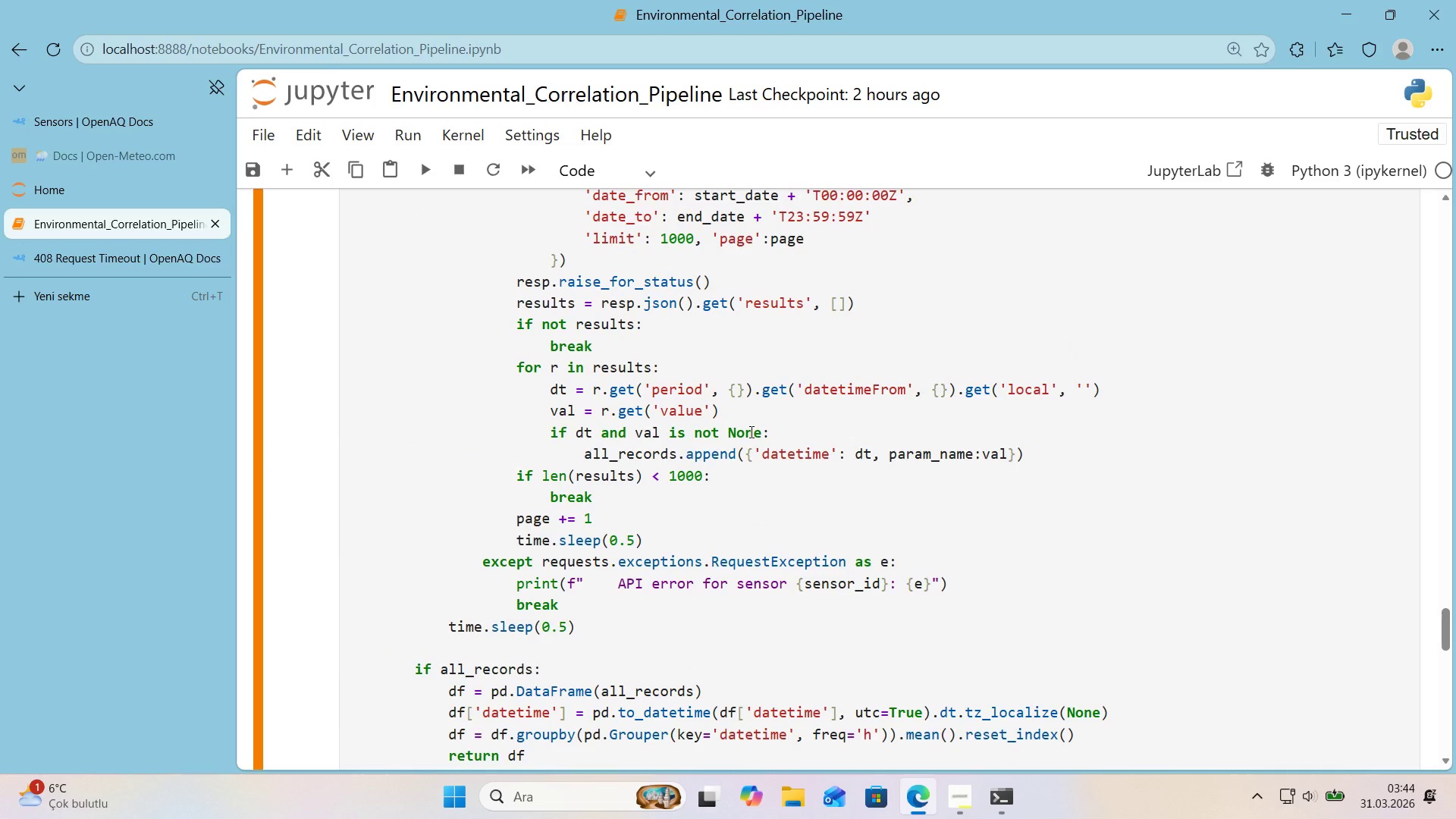 
wait(11.08)
 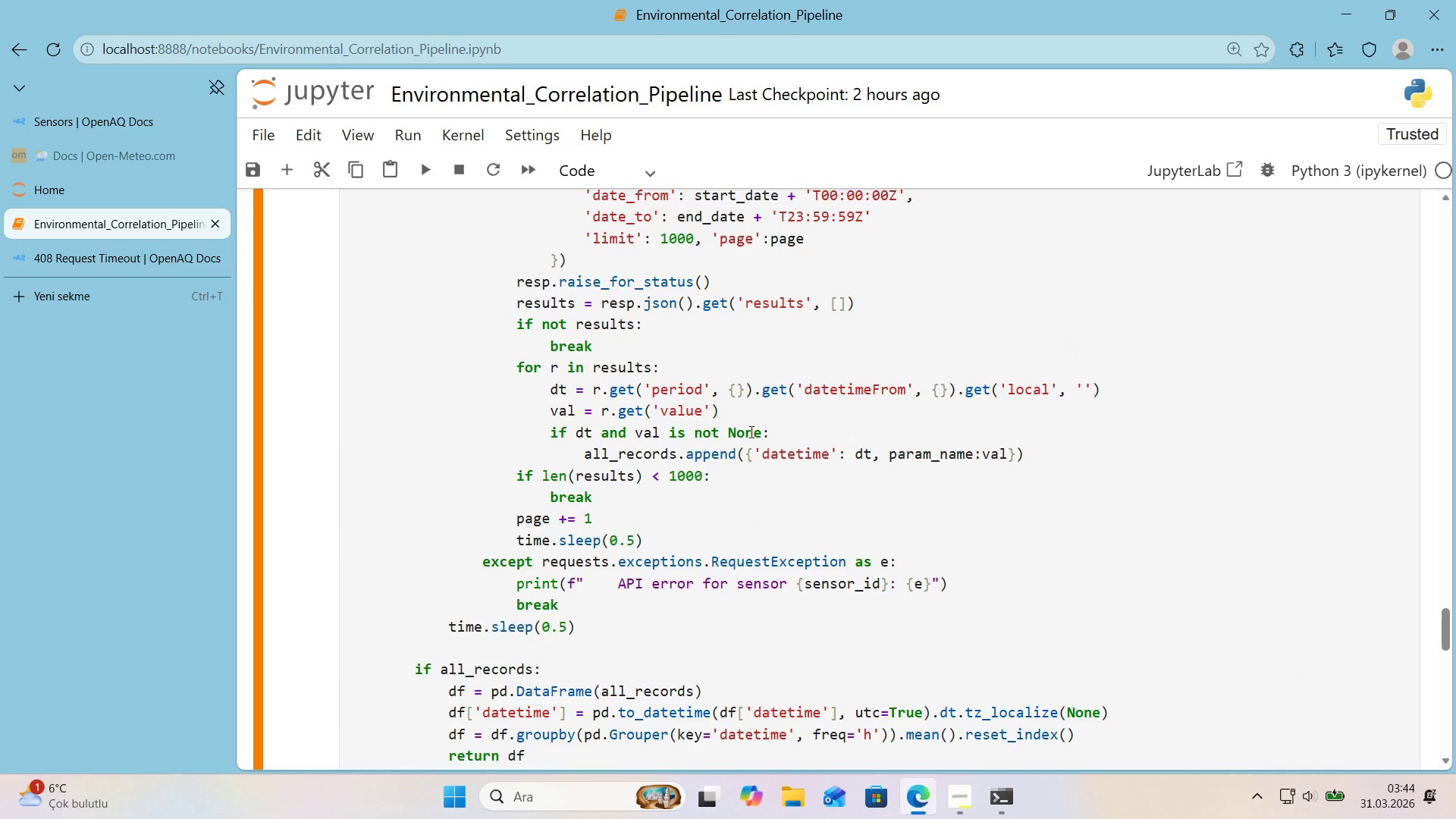 
scroll: coordinate [789, 487], scroll_direction: down, amount: 11.0
 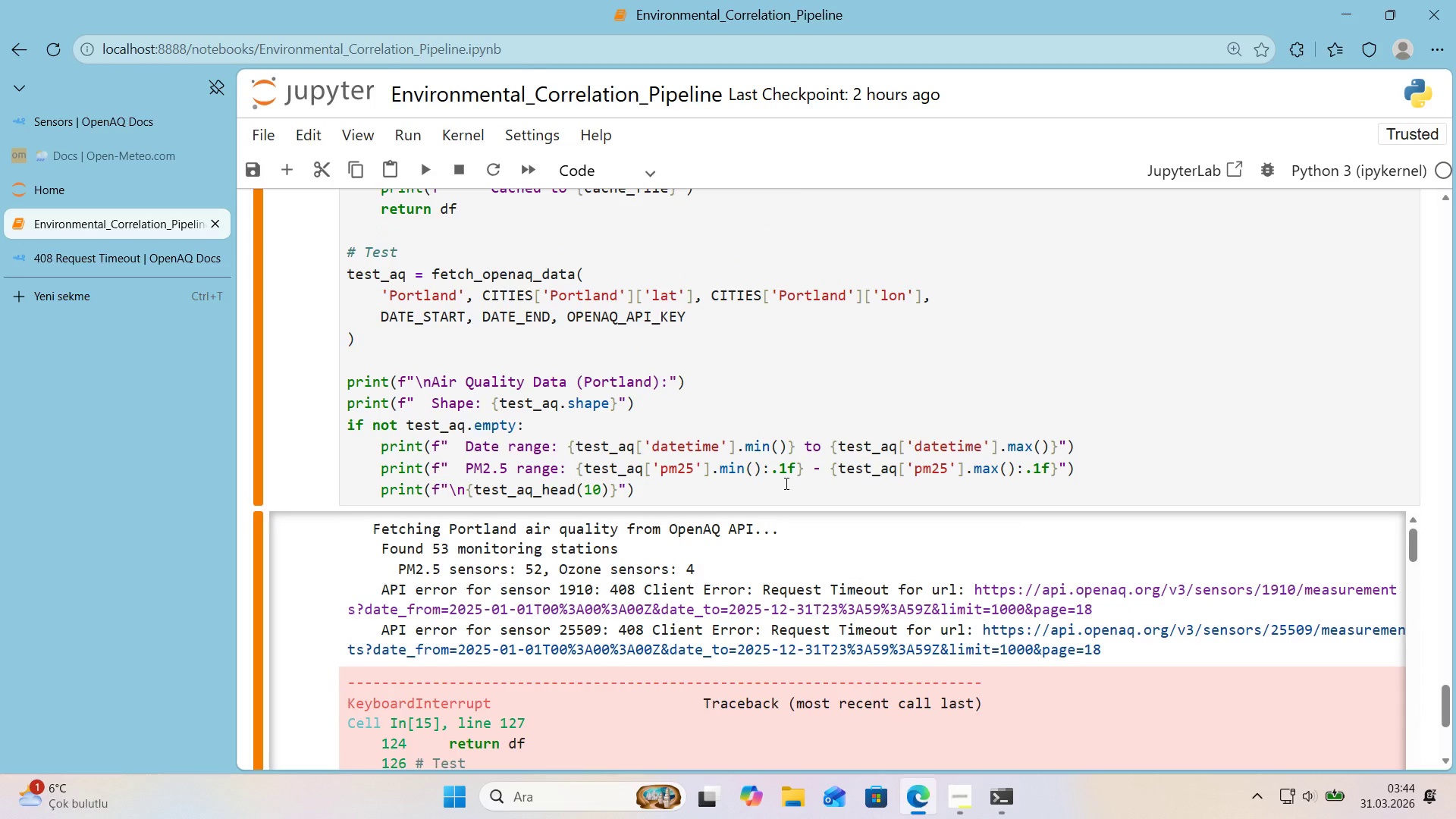 
left_click([785, 483])
 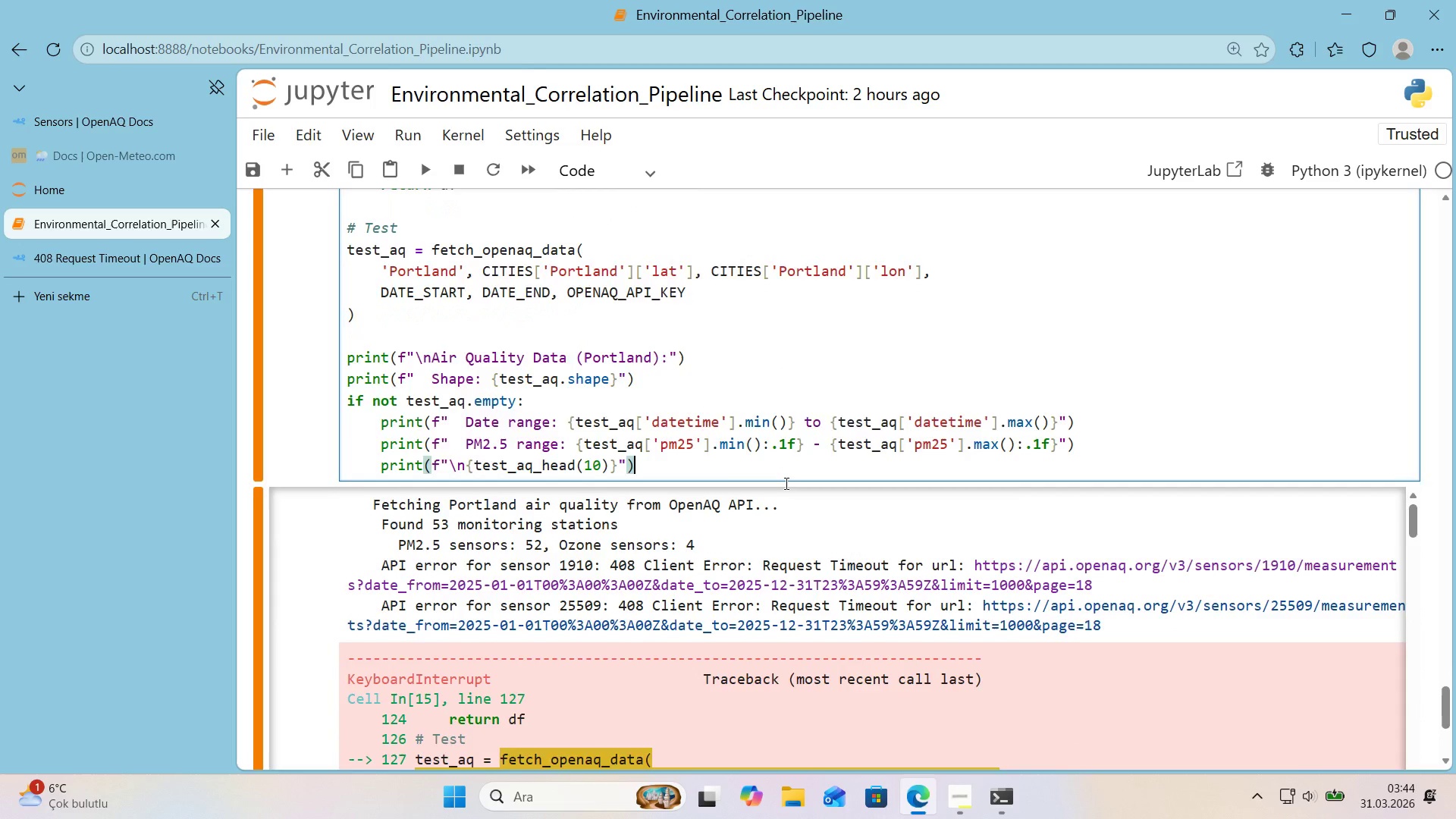 
scroll: coordinate [785, 483], scroll_direction: down, amount: 1.0
 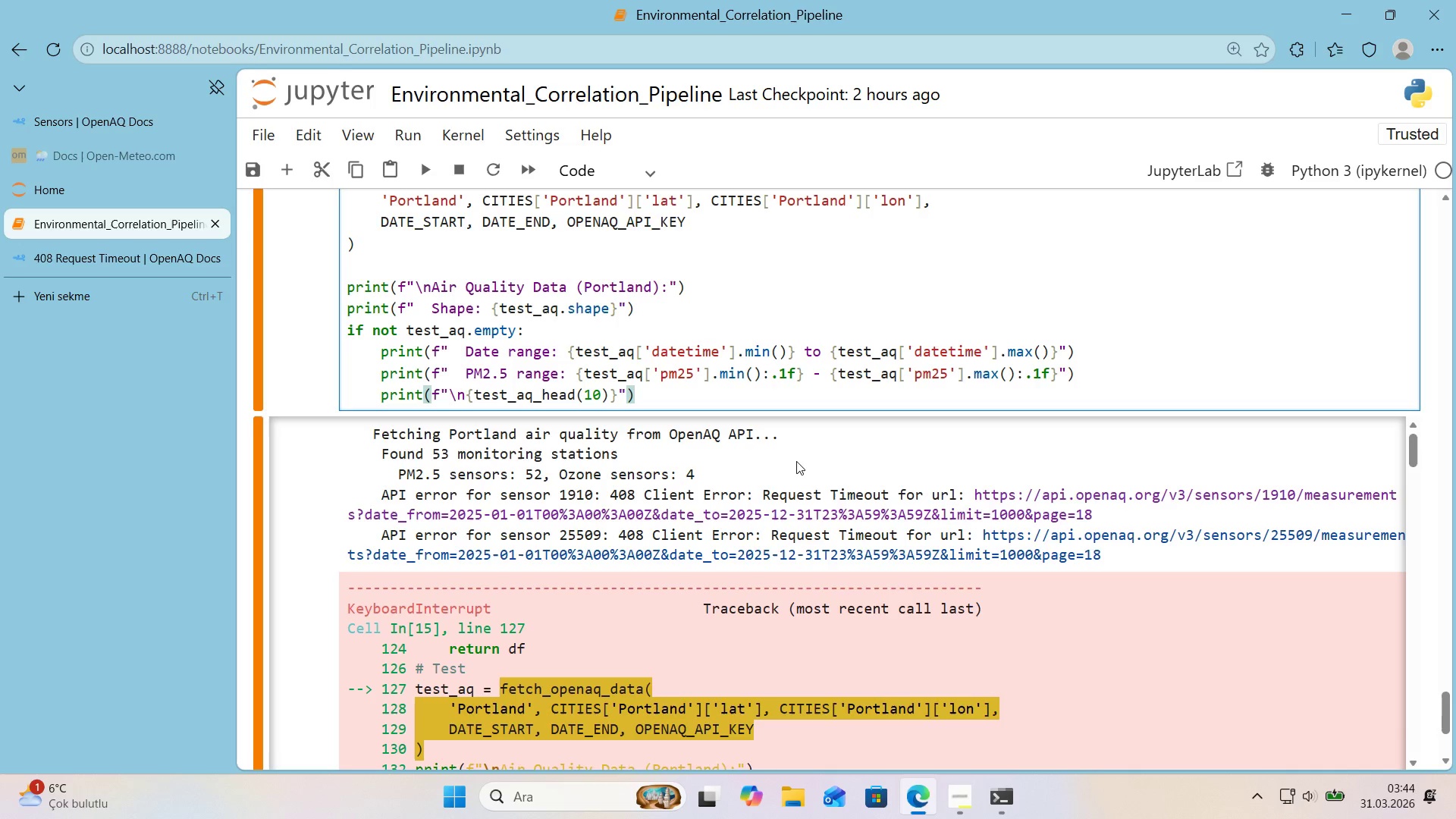 
wait(5.54)
 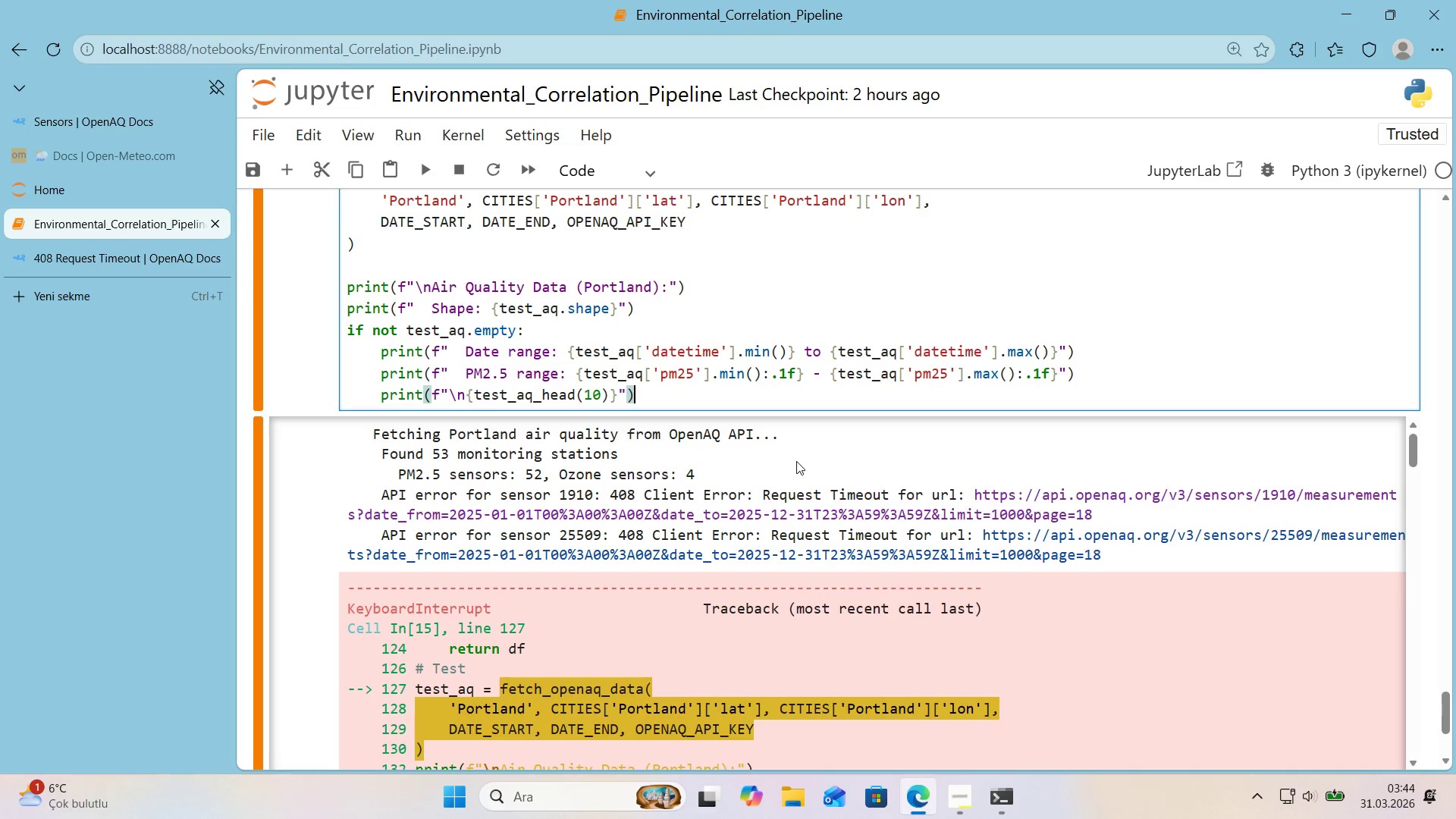 
scroll: coordinate [801, 459], scroll_direction: up, amount: 15.0
 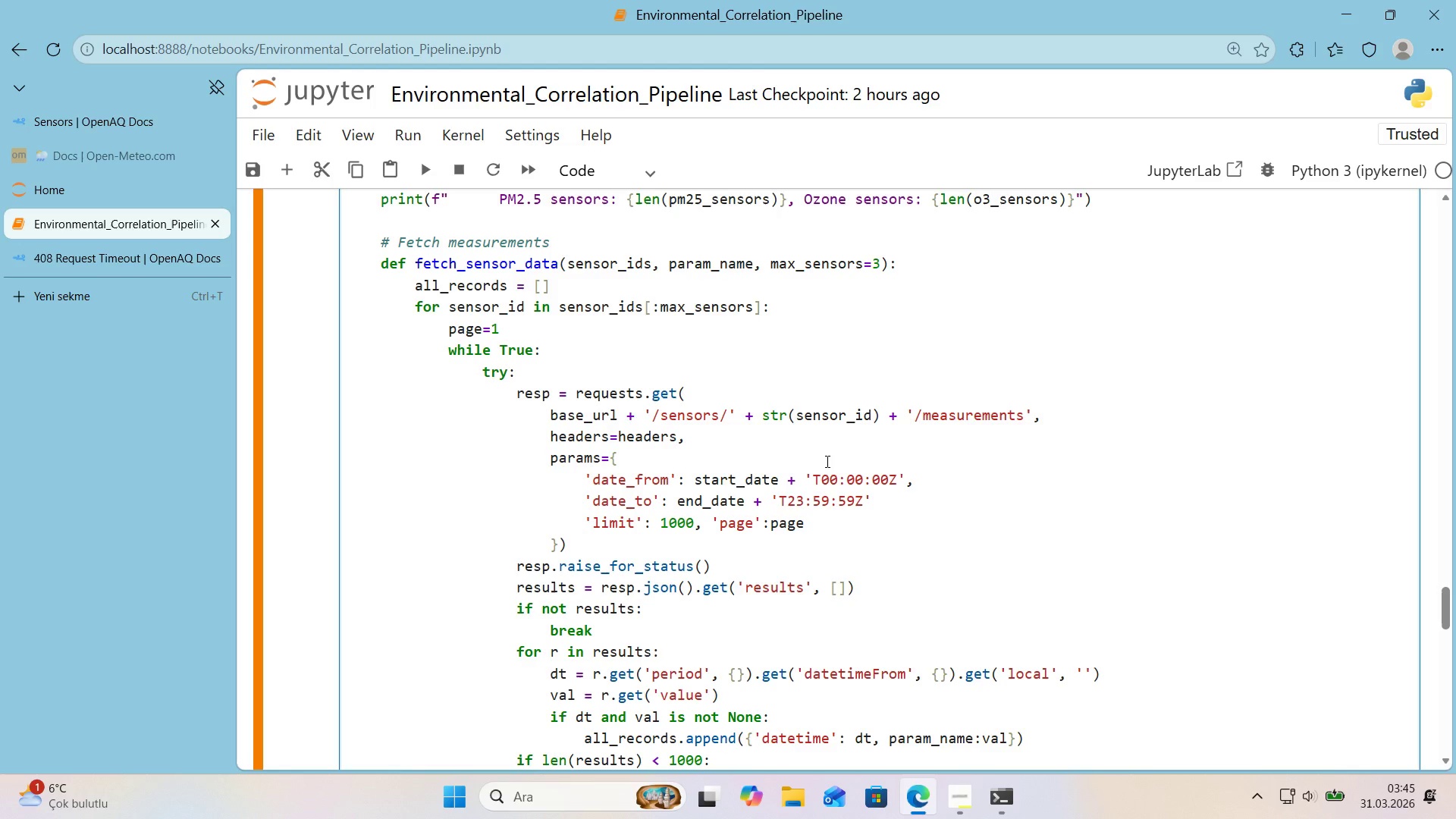 
wait(40.36)
 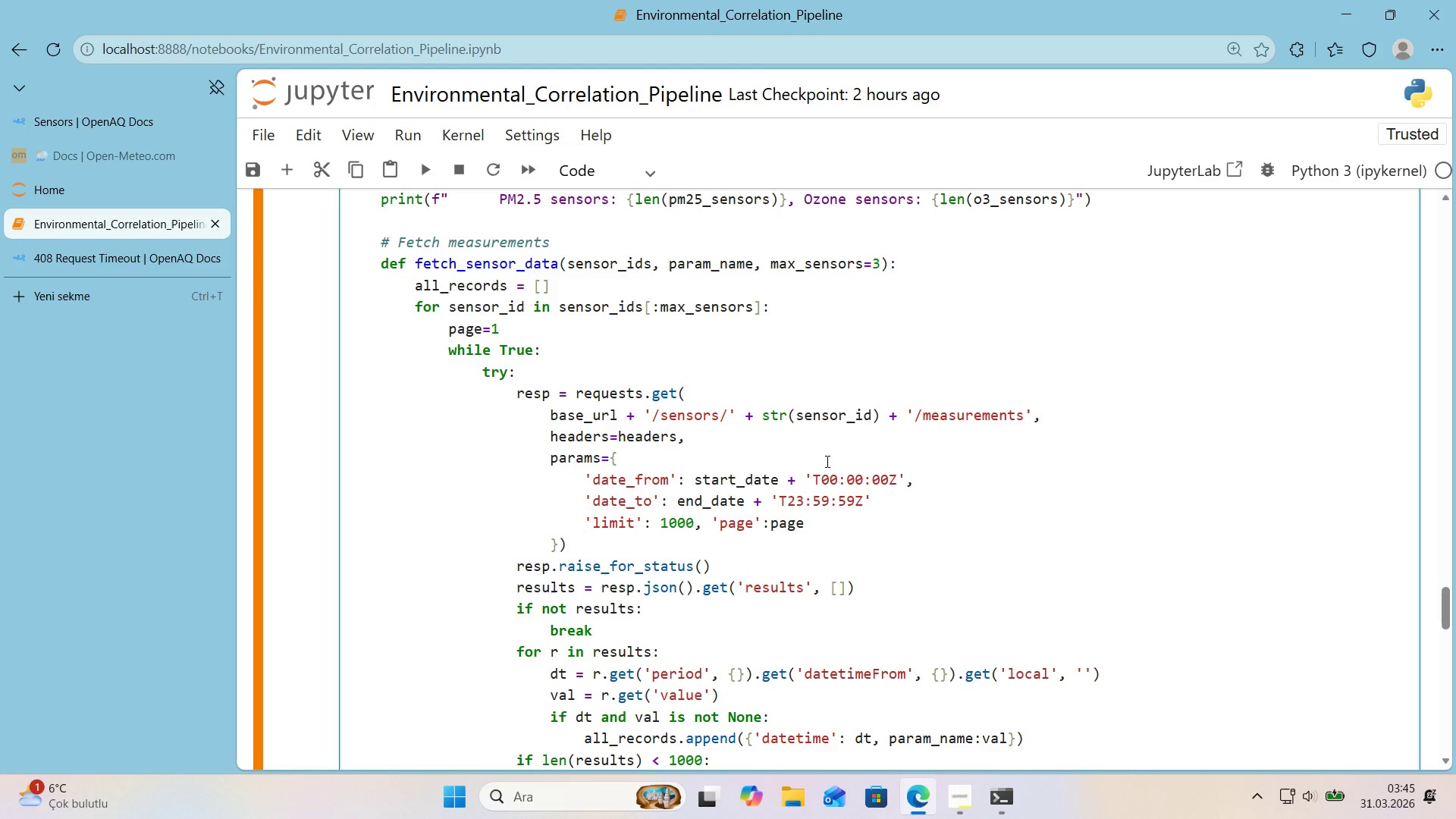 
scroll: coordinate [765, 483], scroll_direction: up, amount: 10.0
 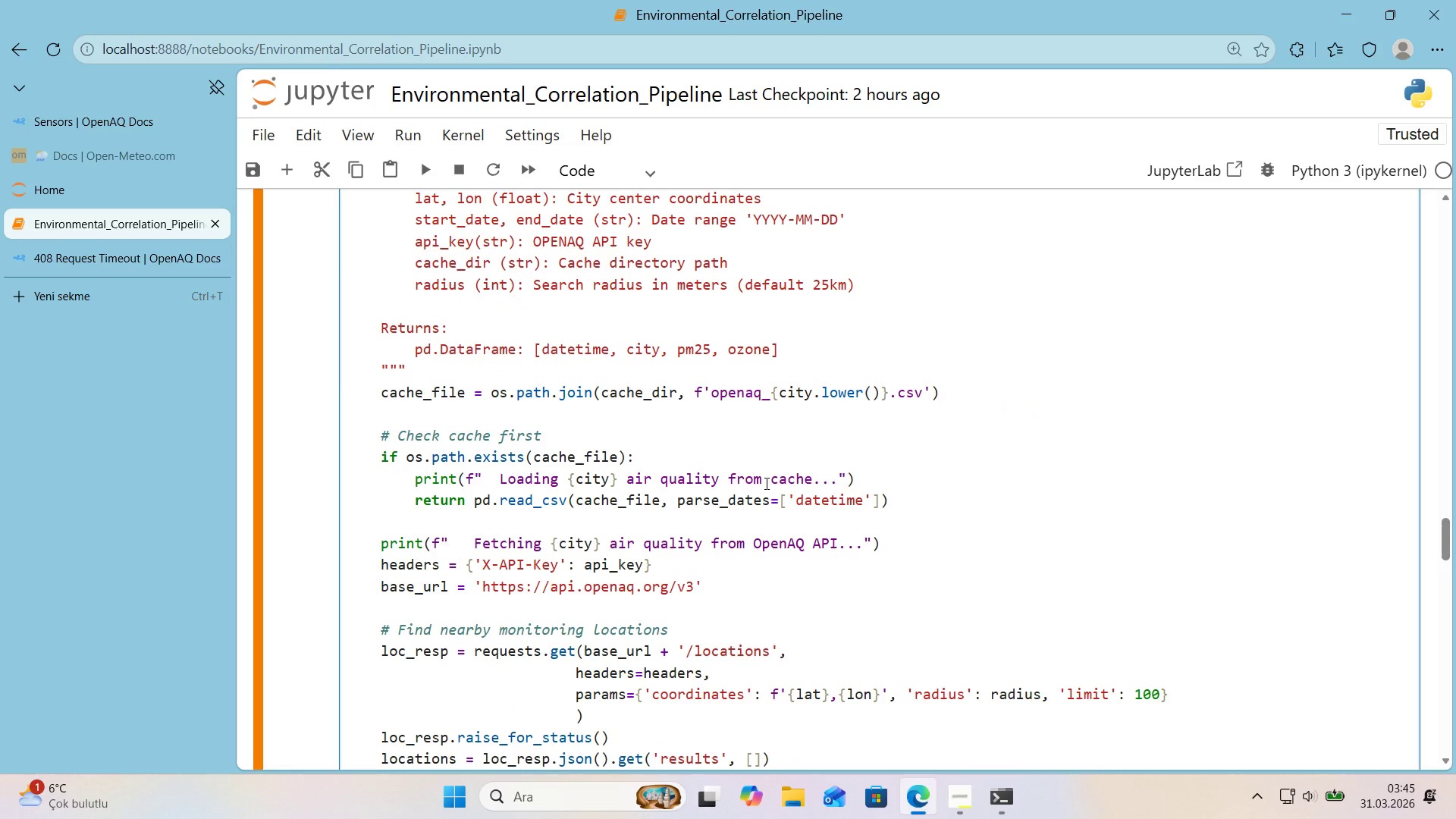 
scroll: coordinate [765, 483], scroll_direction: down, amount: 2.0
 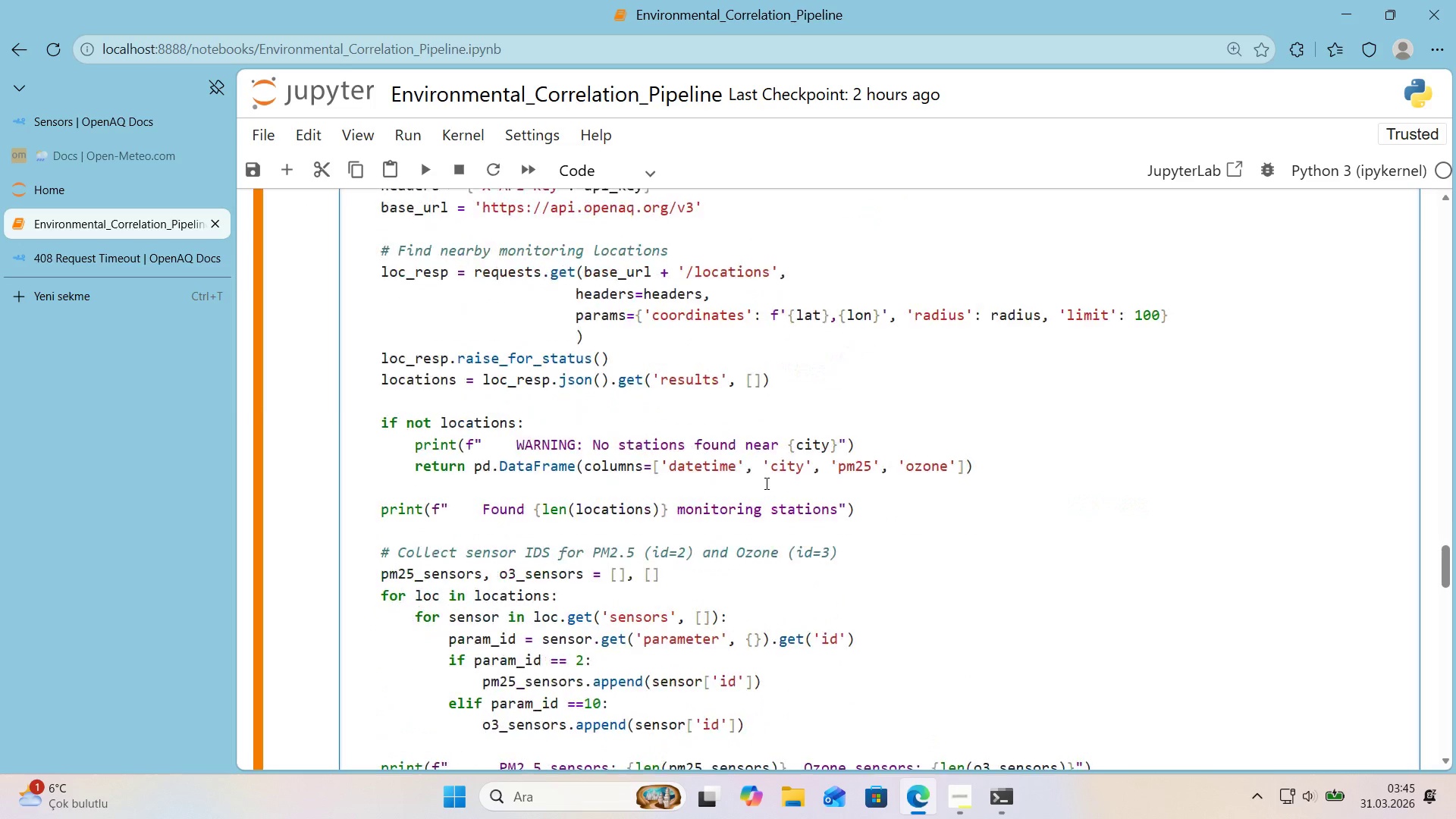 
left_click([696, 484])
 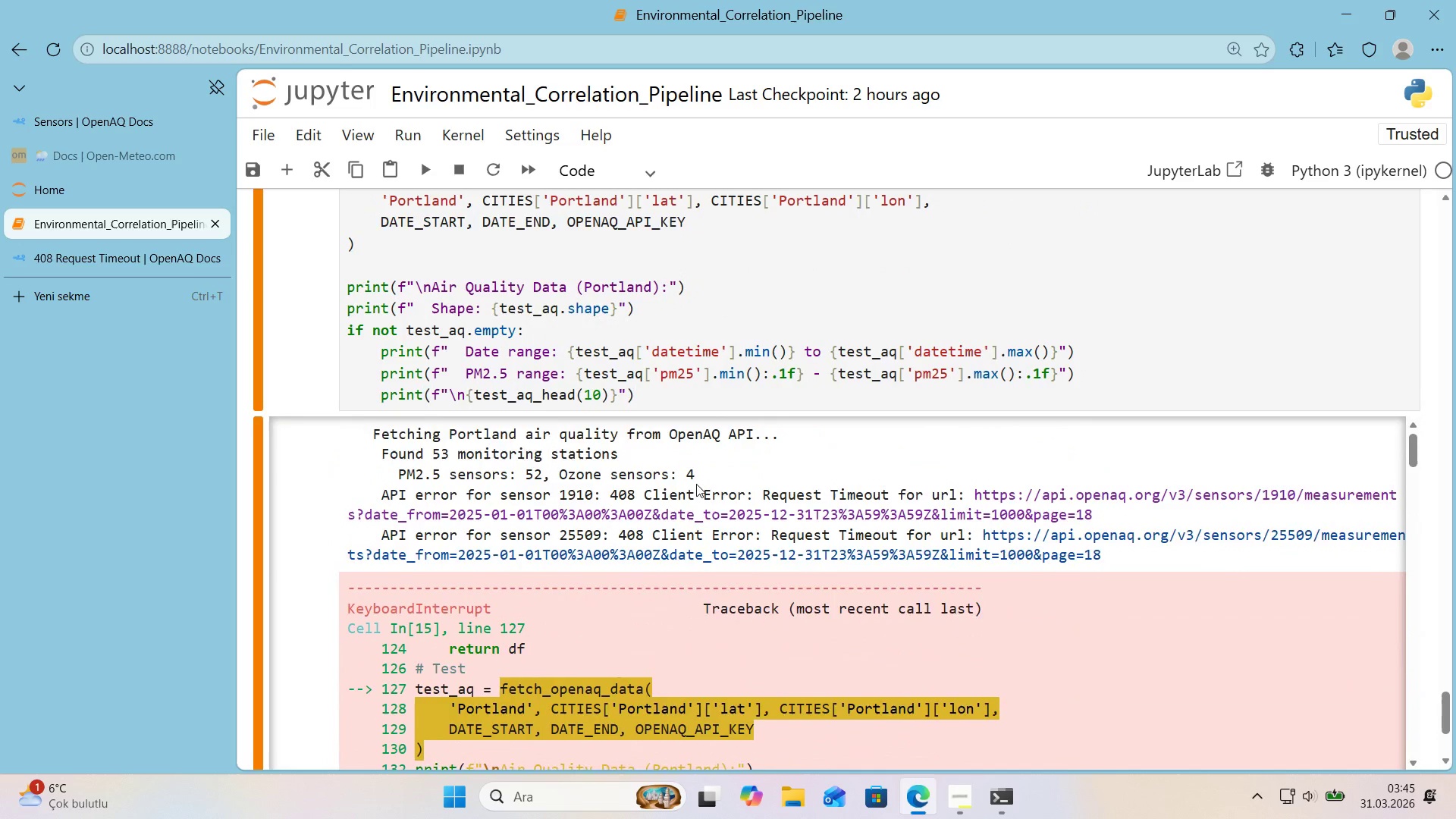 
scroll: coordinate [1003, 591], scroll_direction: down, amount: 31.0
 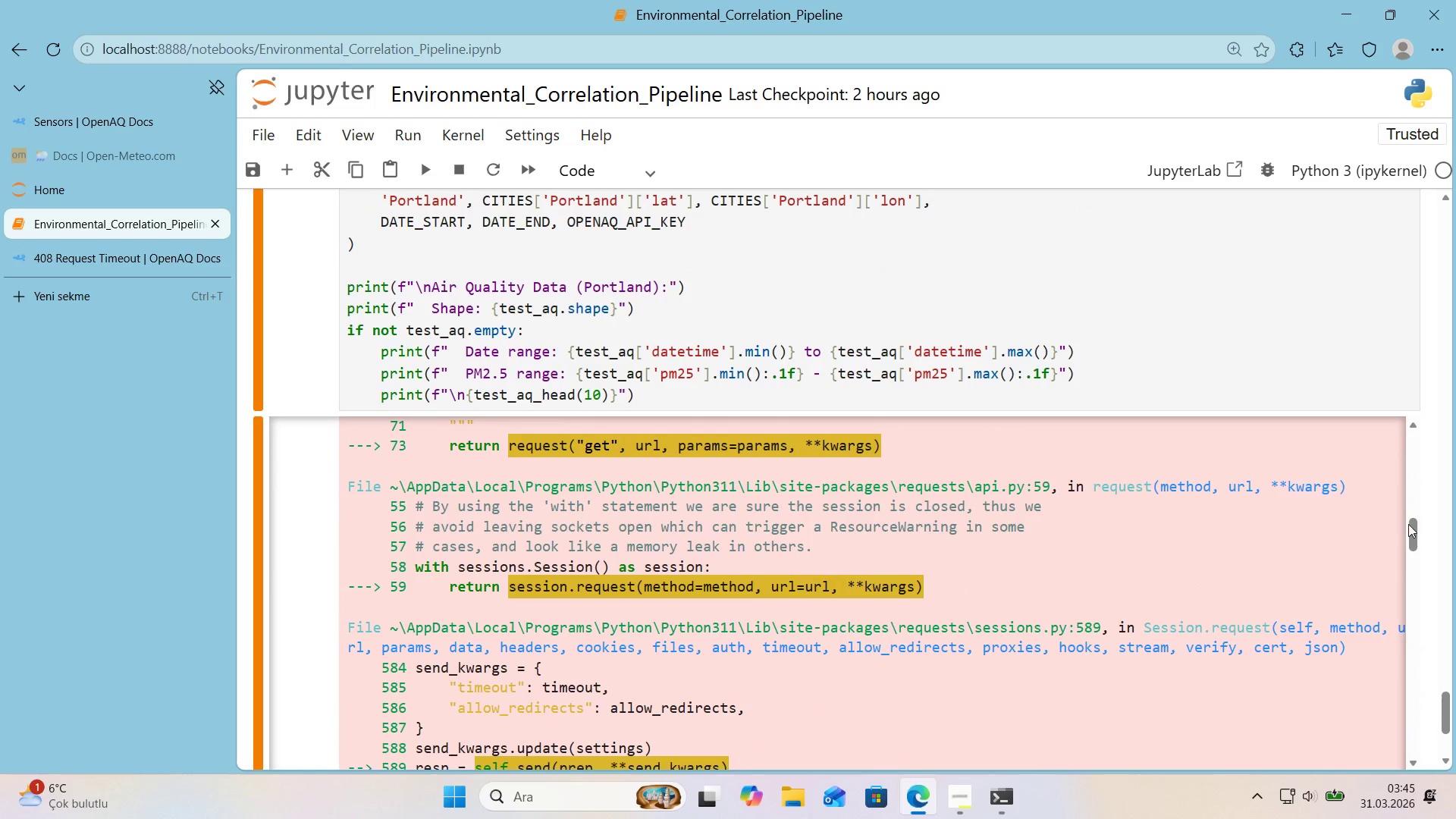 
left_click_drag(start_coordinate=[1410, 528], to_coordinate=[1415, 673])
 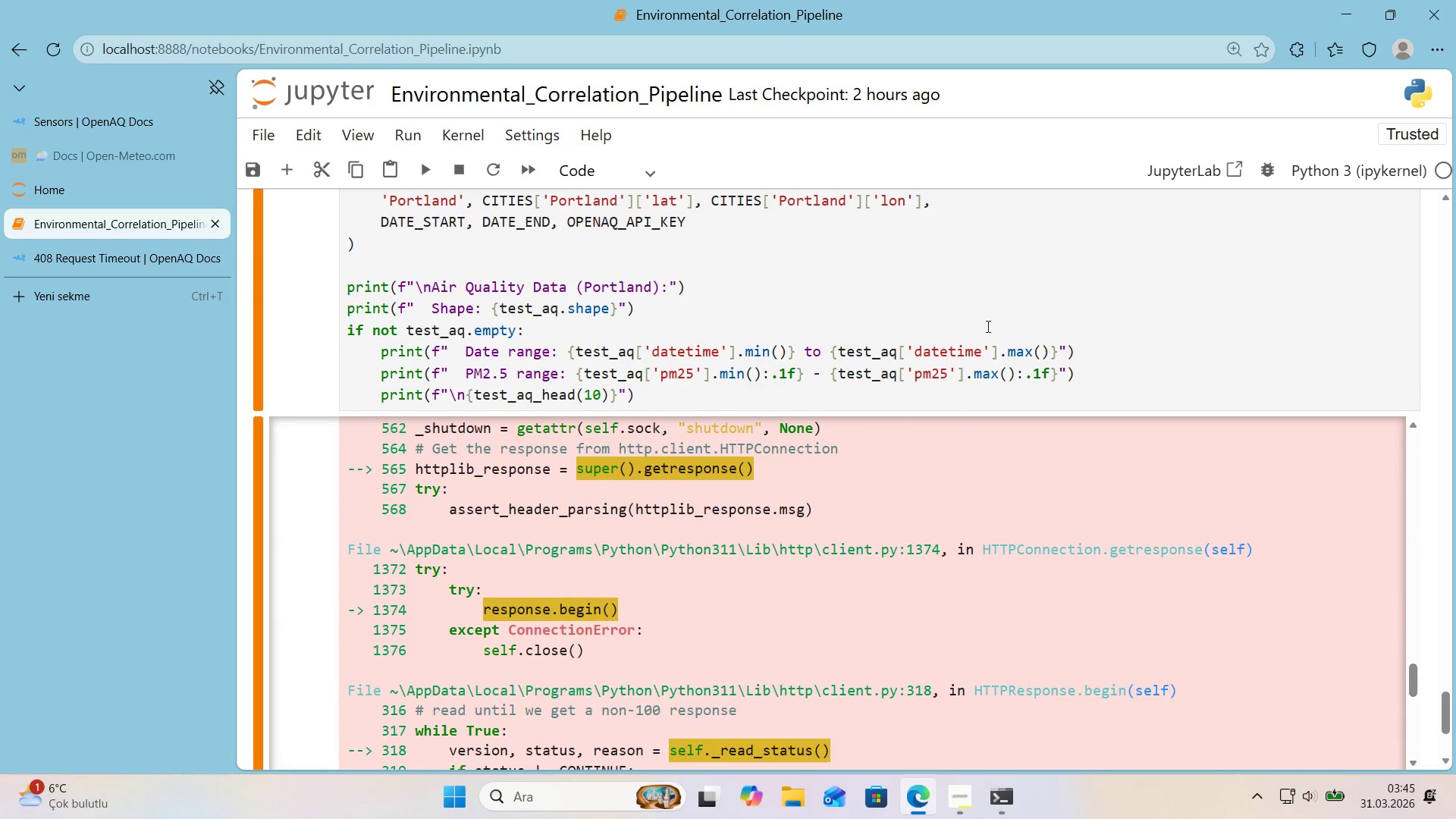 
left_click([987, 326])
 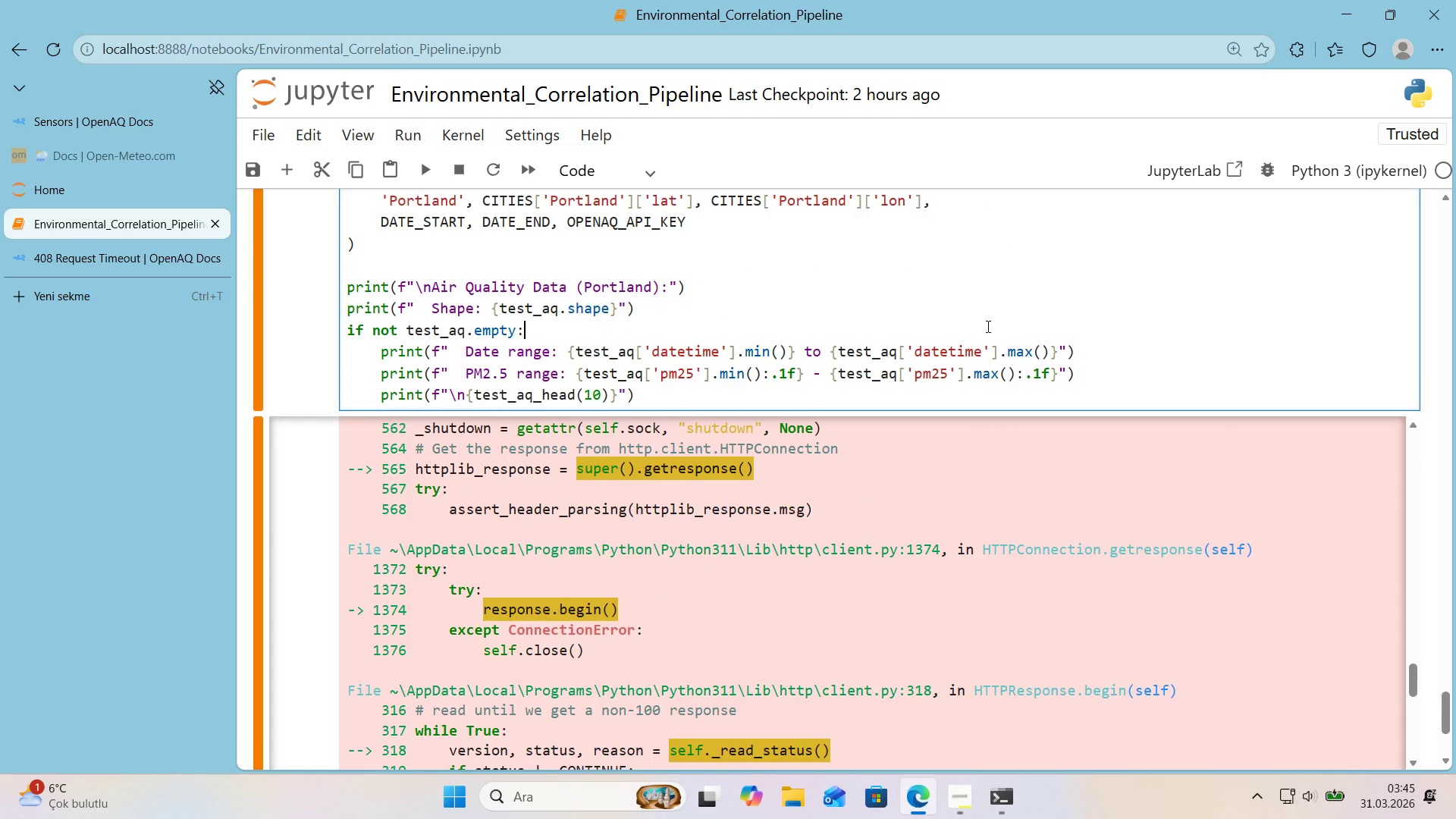 
scroll: coordinate [980, 342], scroll_direction: down, amount: 16.0
 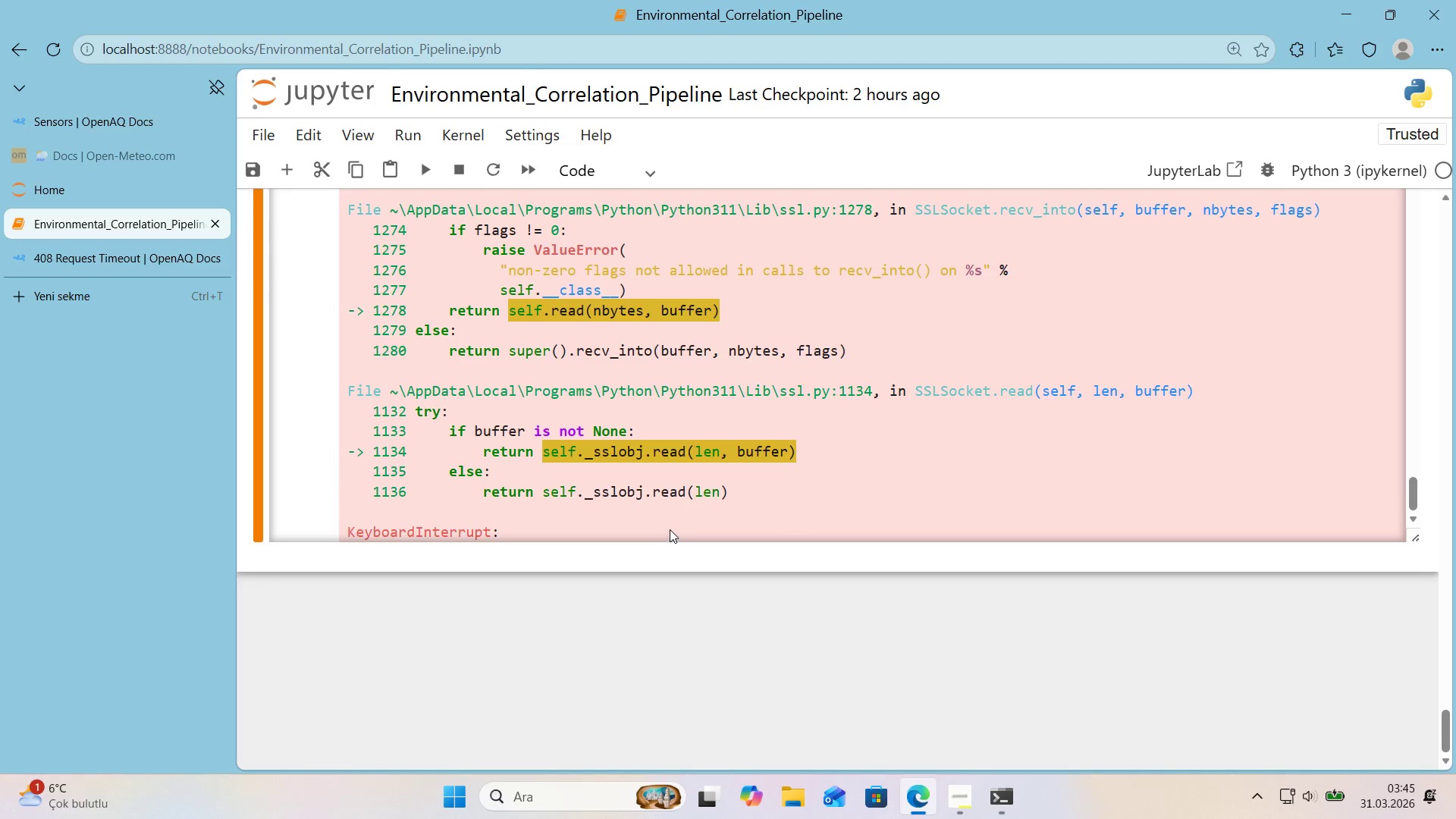 
scroll: coordinate [670, 530], scroll_direction: up, amount: 9.0
 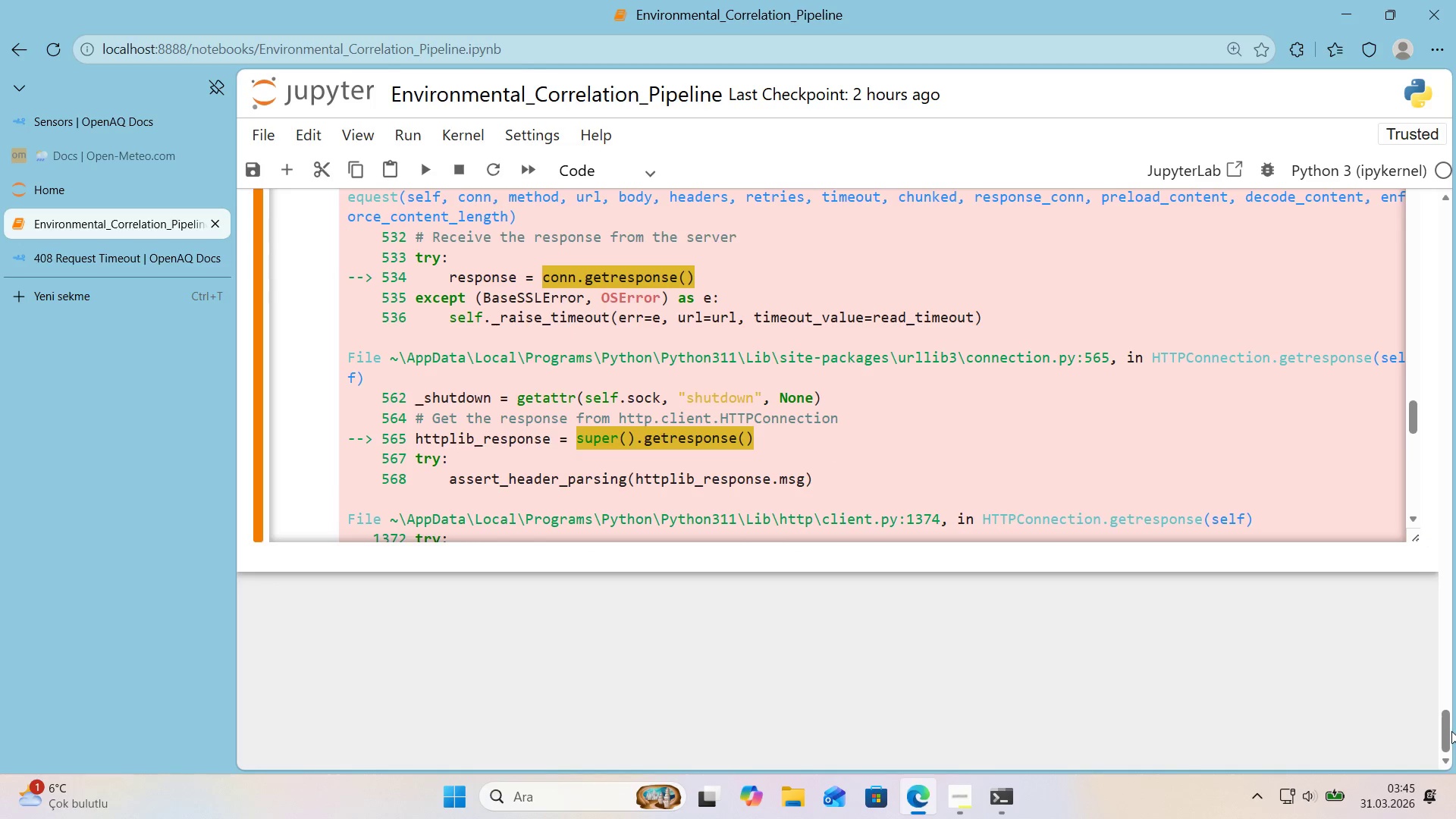 
left_click_drag(start_coordinate=[1443, 731], to_coordinate=[1446, 707])
 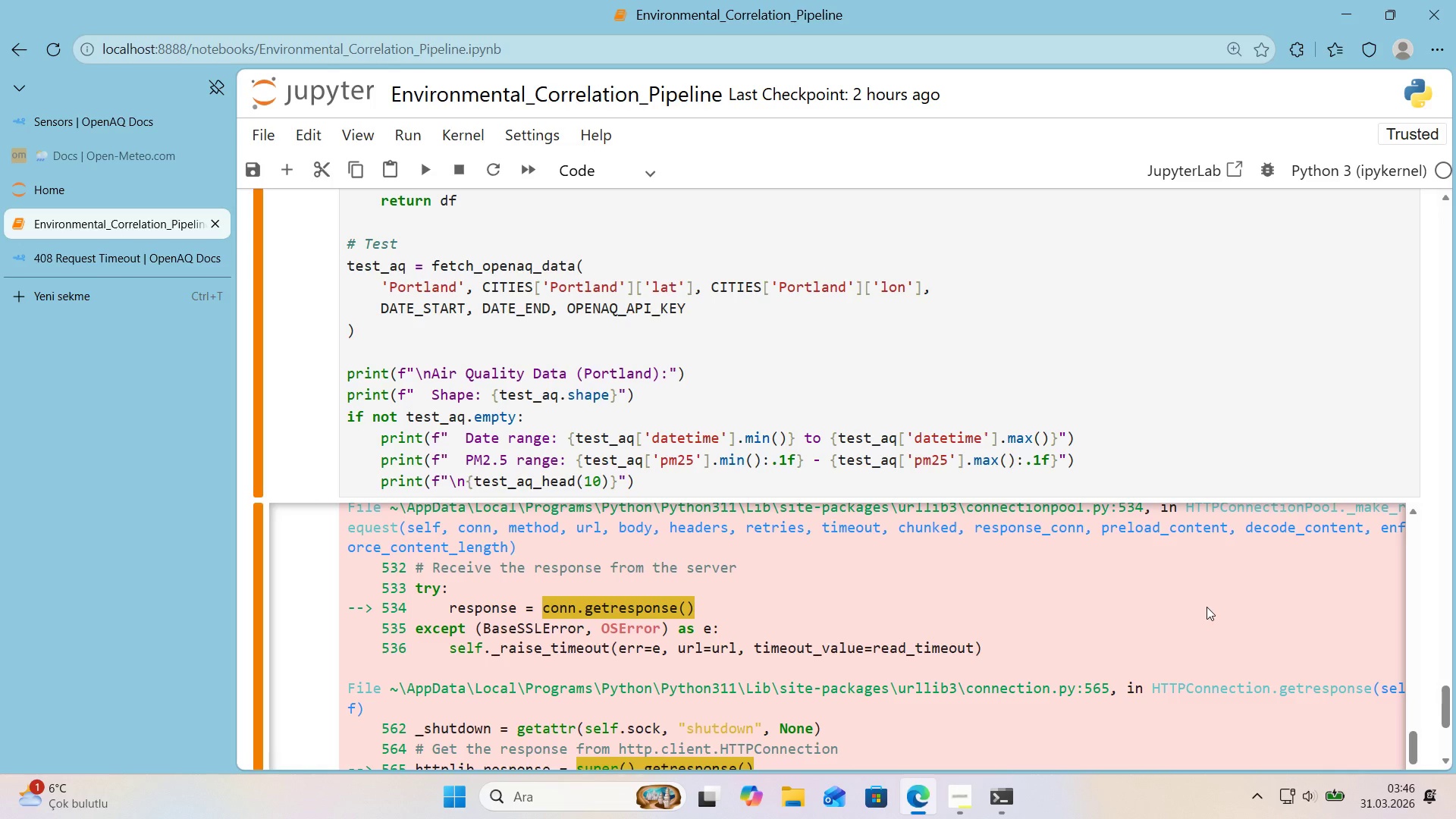 
wait(30.05)
 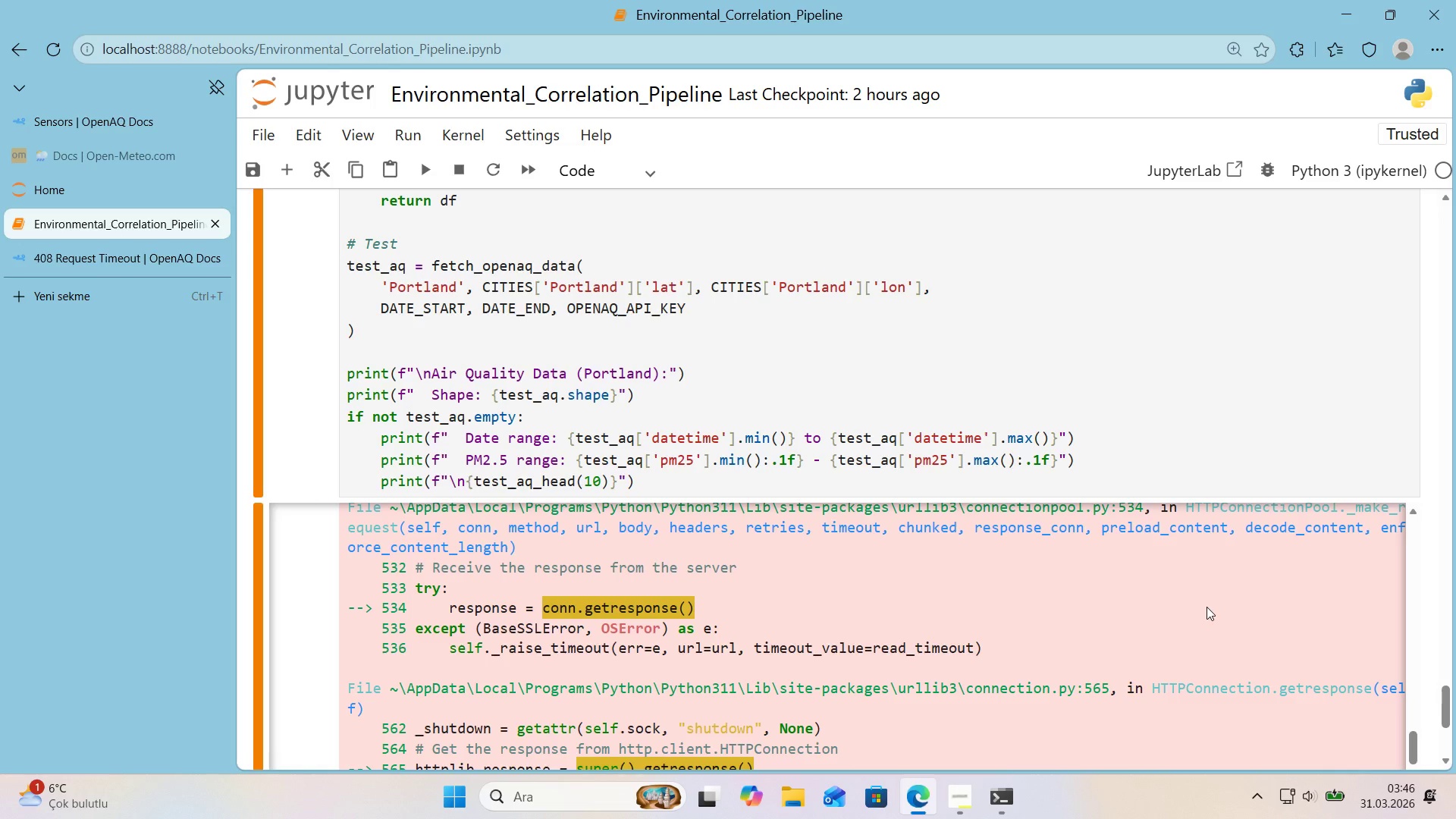 
scroll: coordinate [1040, 488], scroll_direction: up, amount: 13.0
 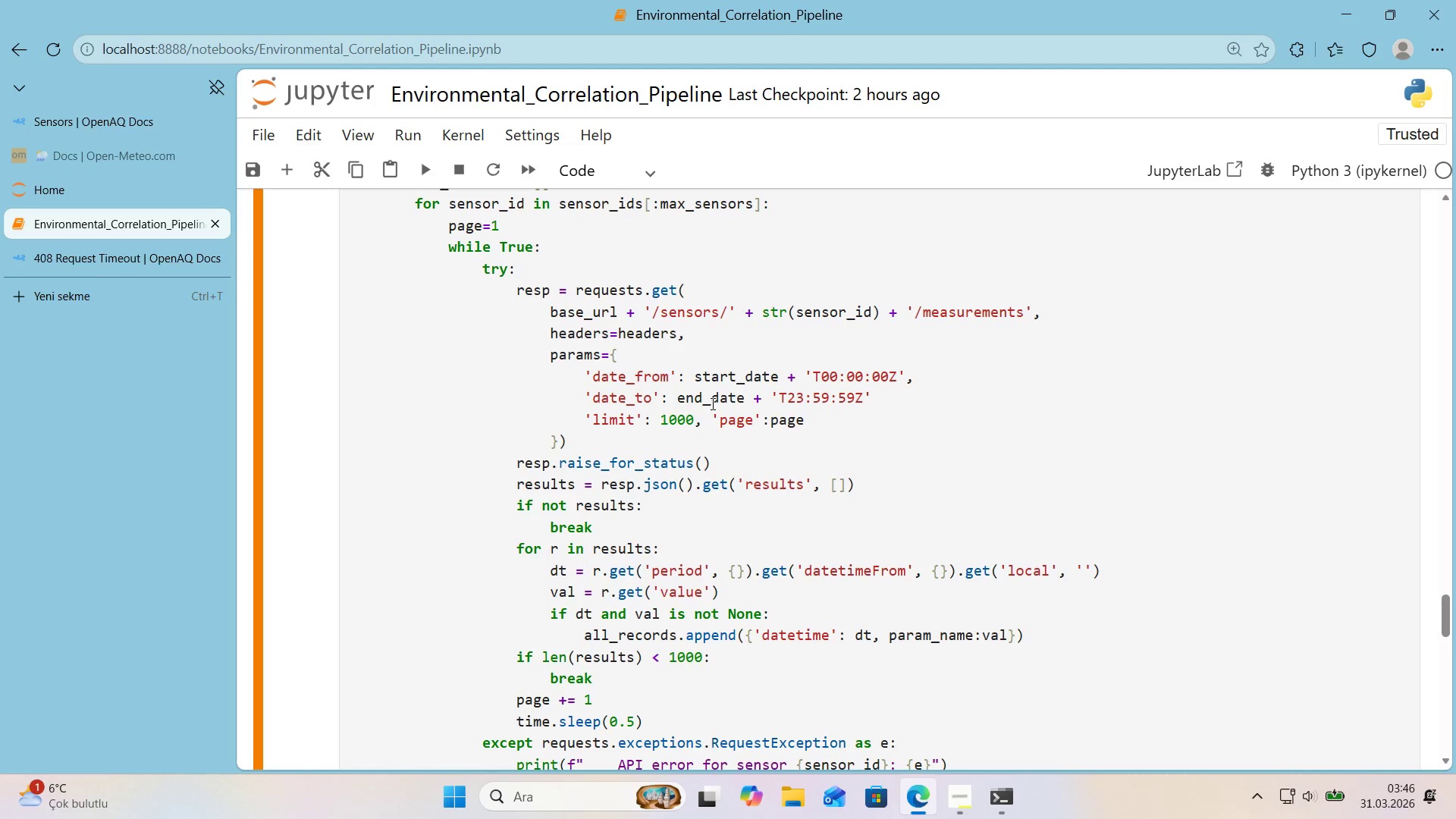 
wait(15.98)
 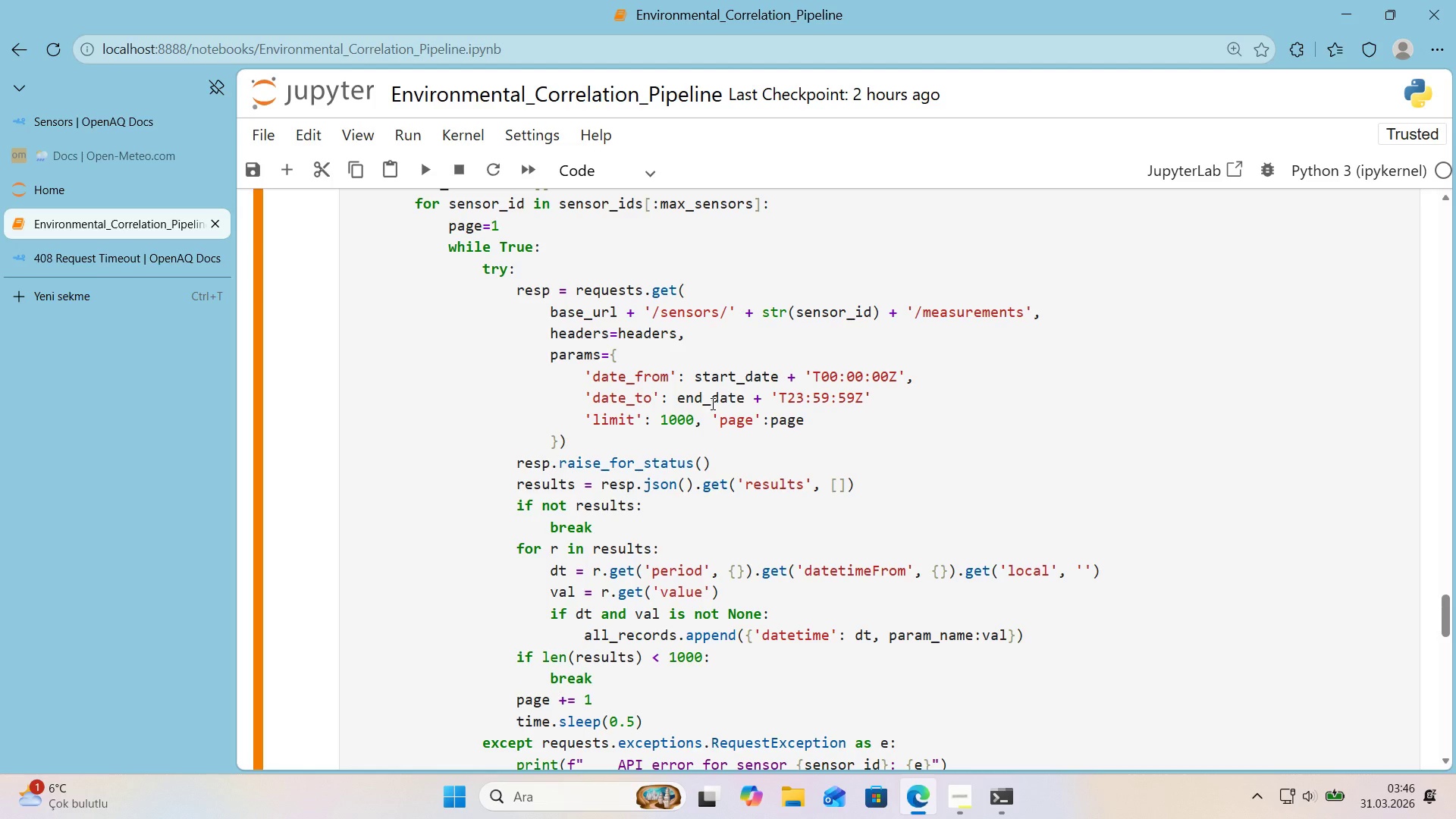 
left_click([165, 265])
 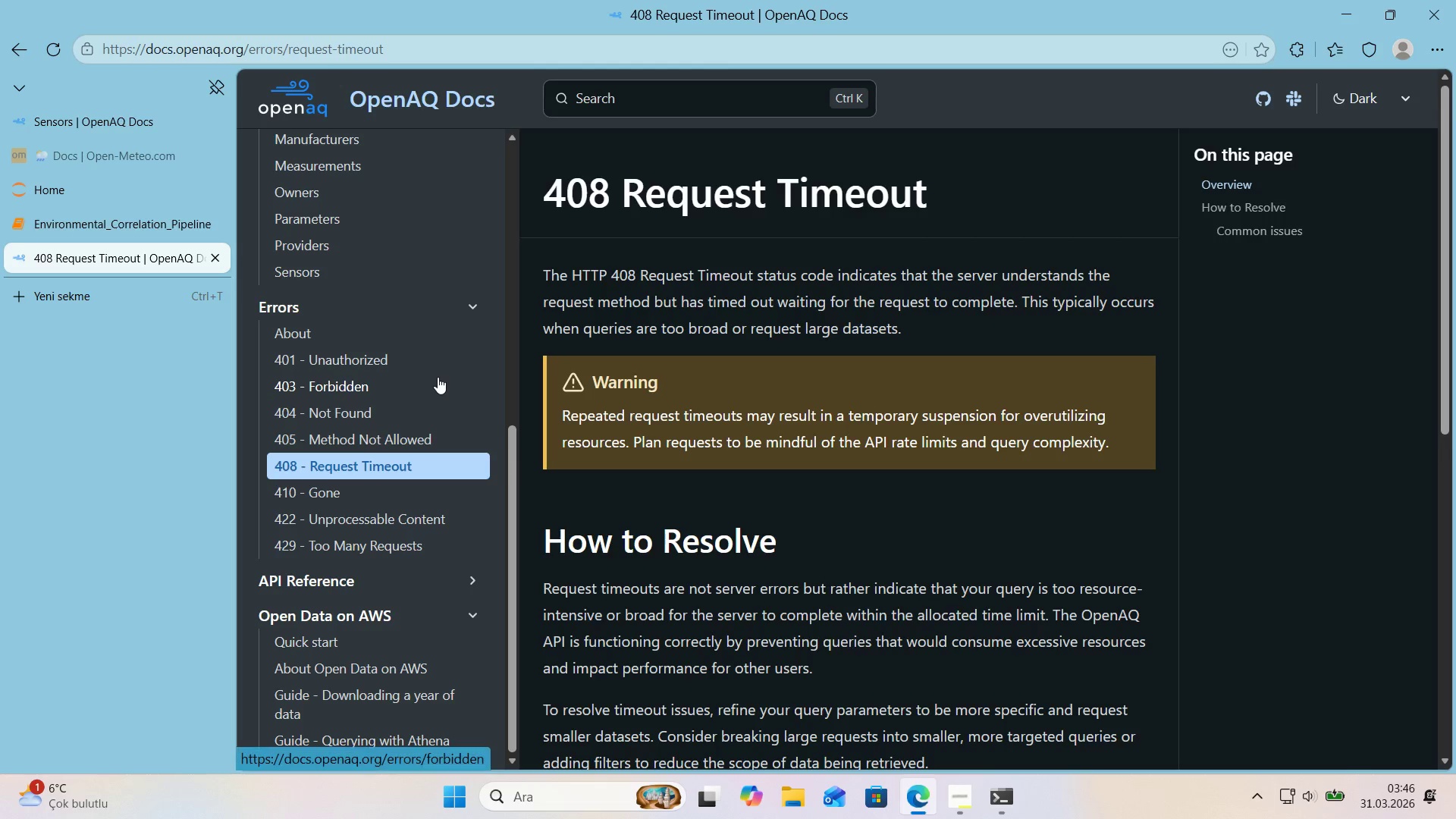 
scroll: coordinate [400, 356], scroll_direction: up, amount: 2.0
 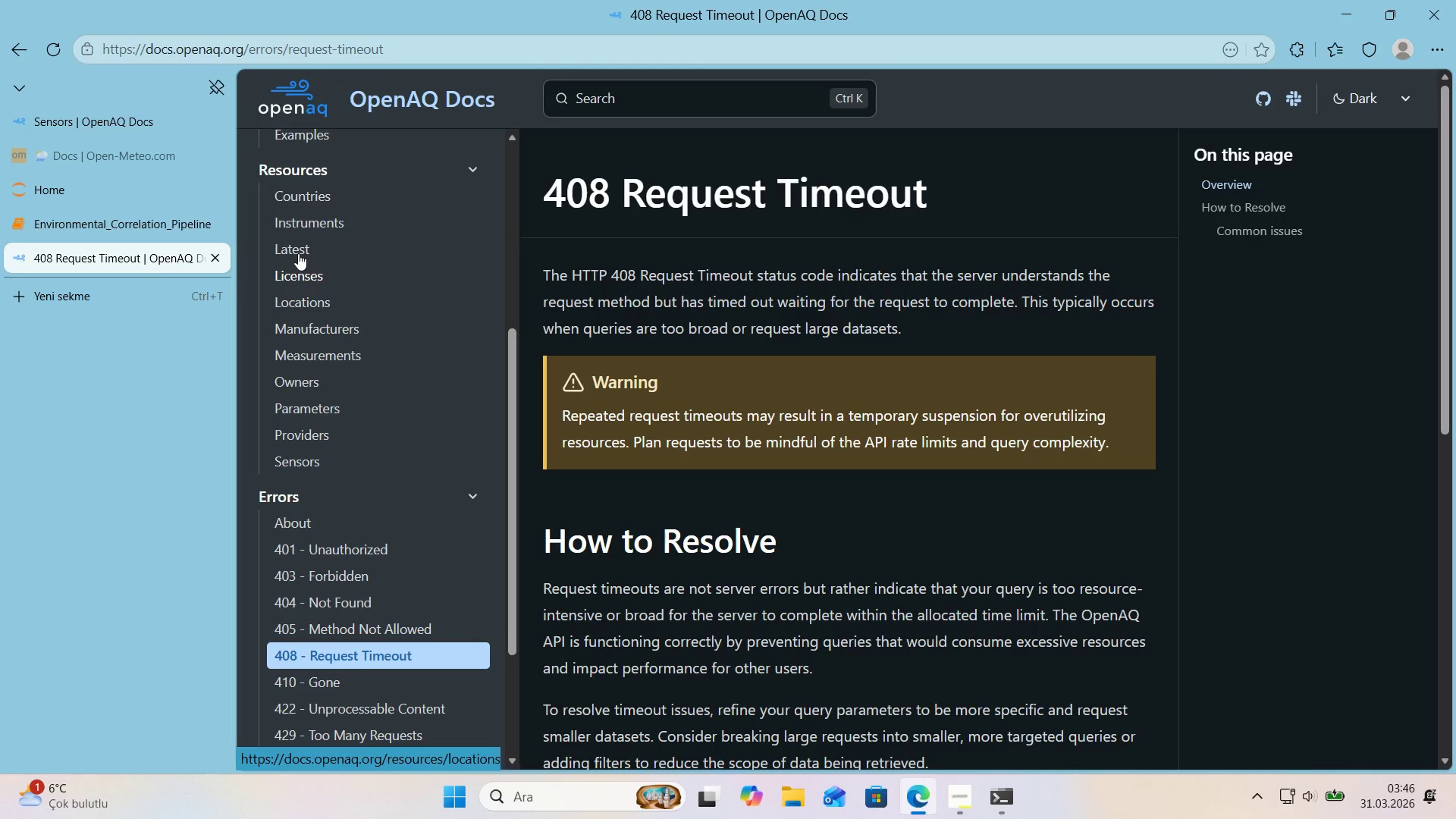 
left_click([287, 243])
 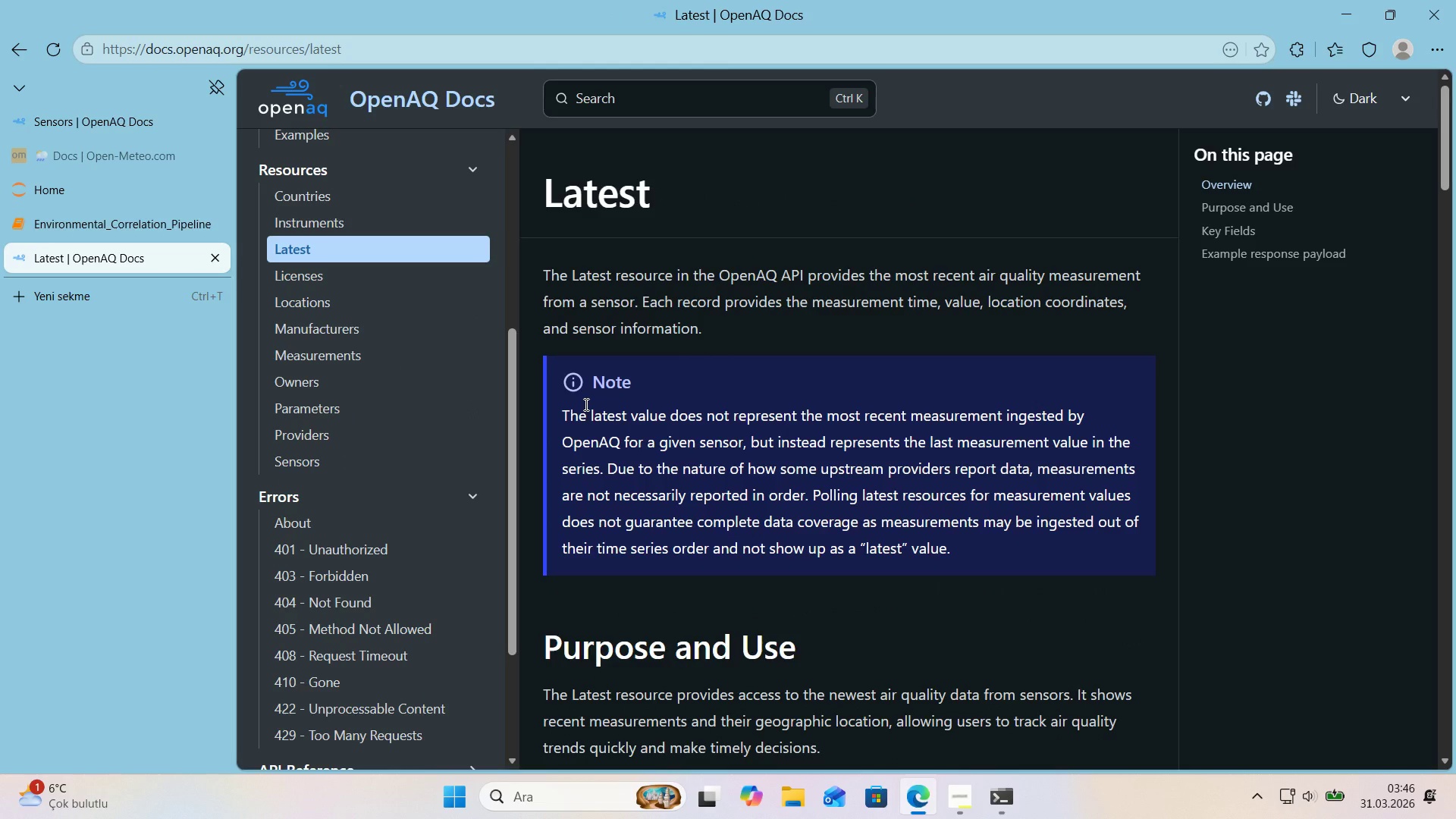 
scroll: coordinate [583, 404], scroll_direction: down, amount: 8.0
 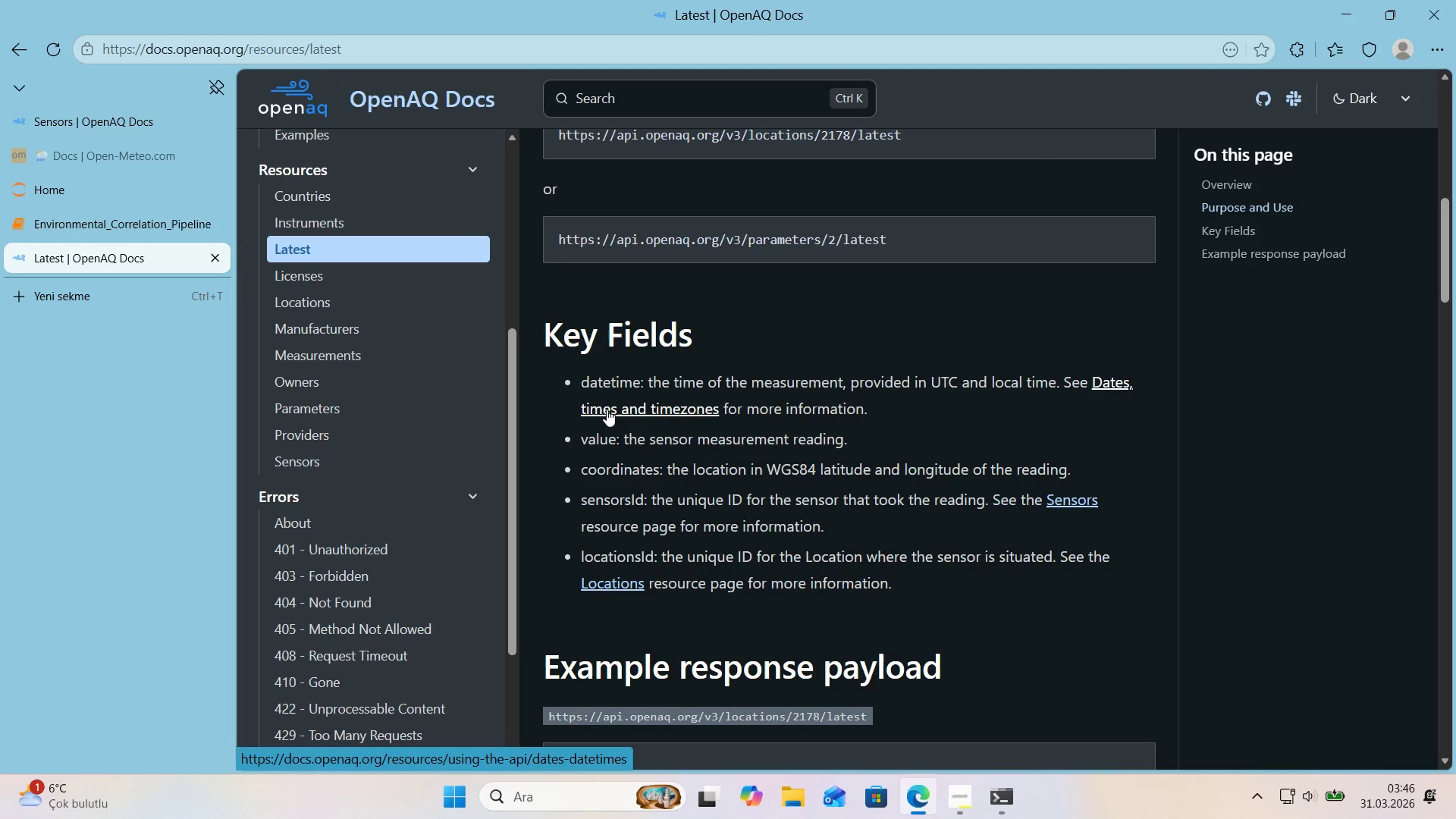 
left_click([607, 410])
 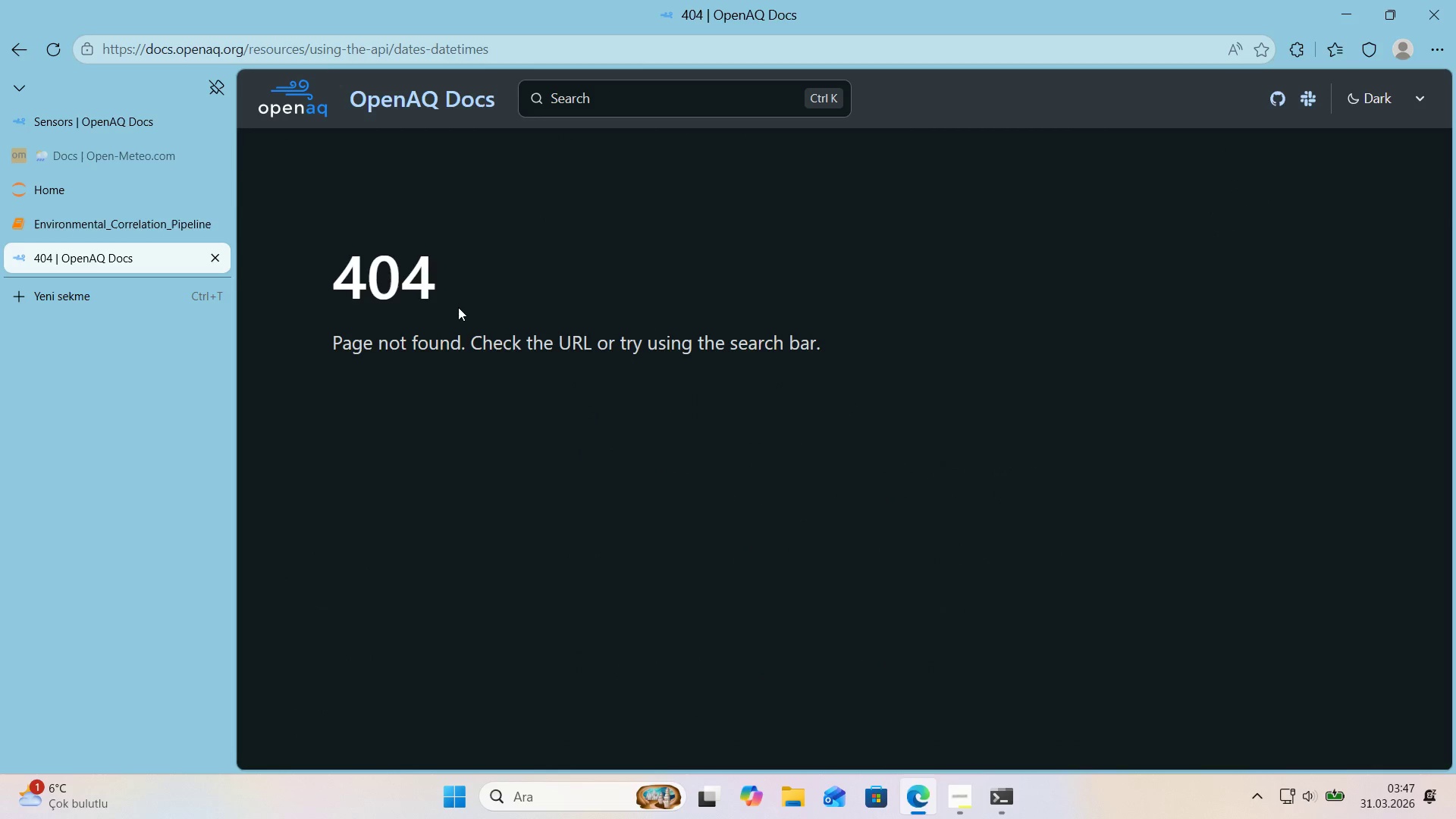 
left_click([14, 49])
 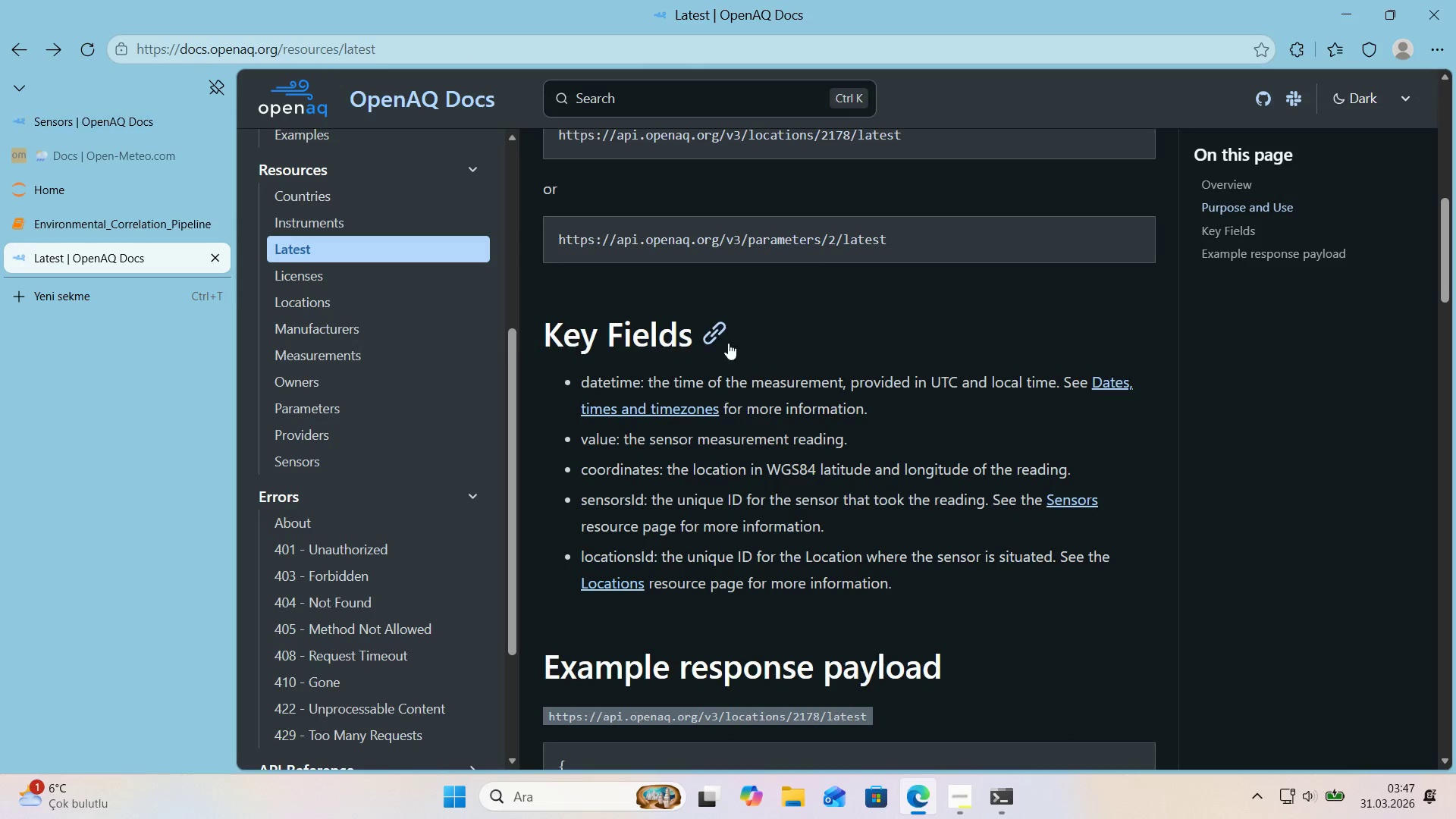 
scroll: coordinate [717, 337], scroll_direction: down, amount: 8.0
 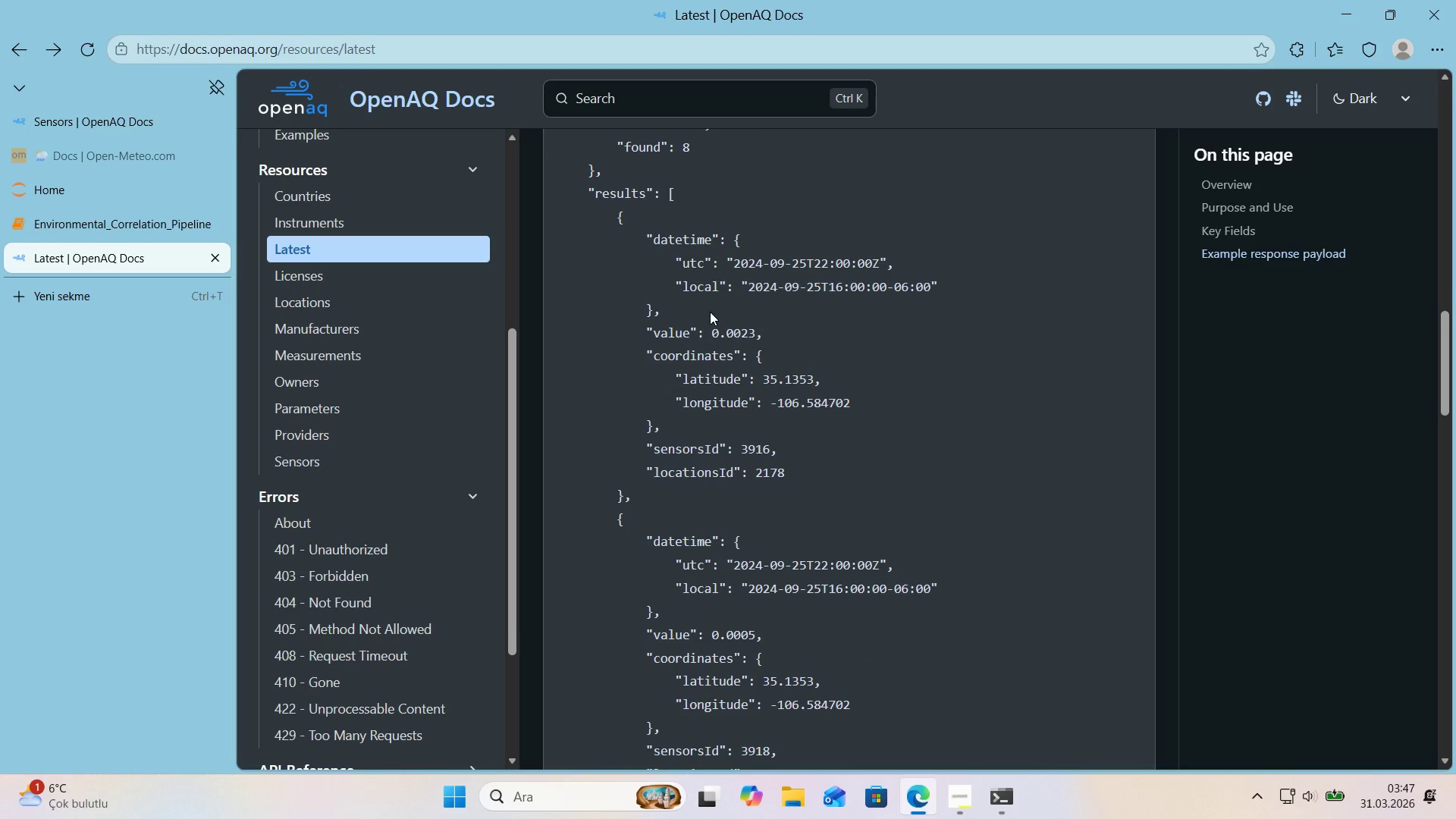 
wait(7.31)
 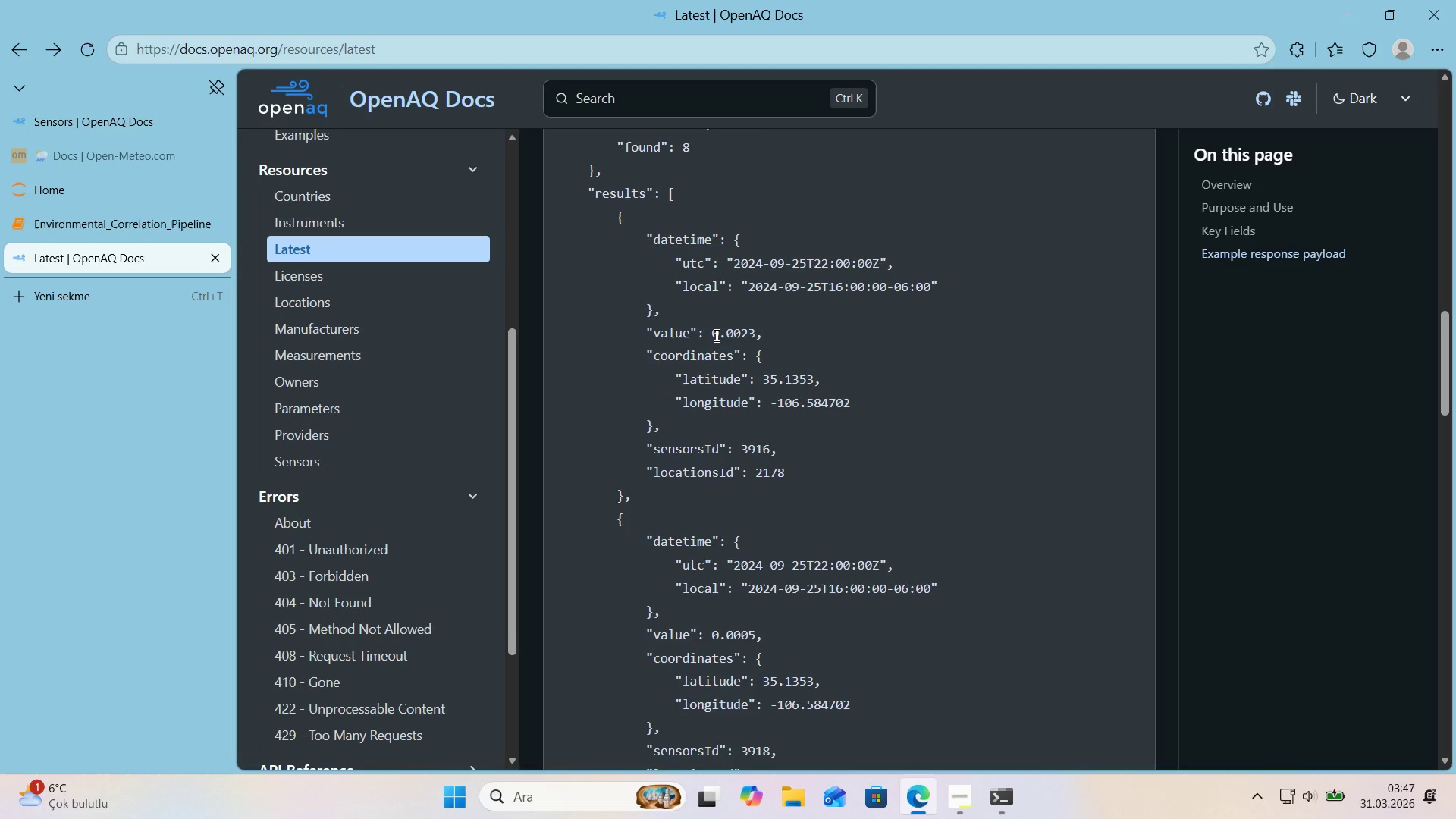 
left_click_drag(start_coordinate=[880, 263], to_coordinate=[731, 268])
 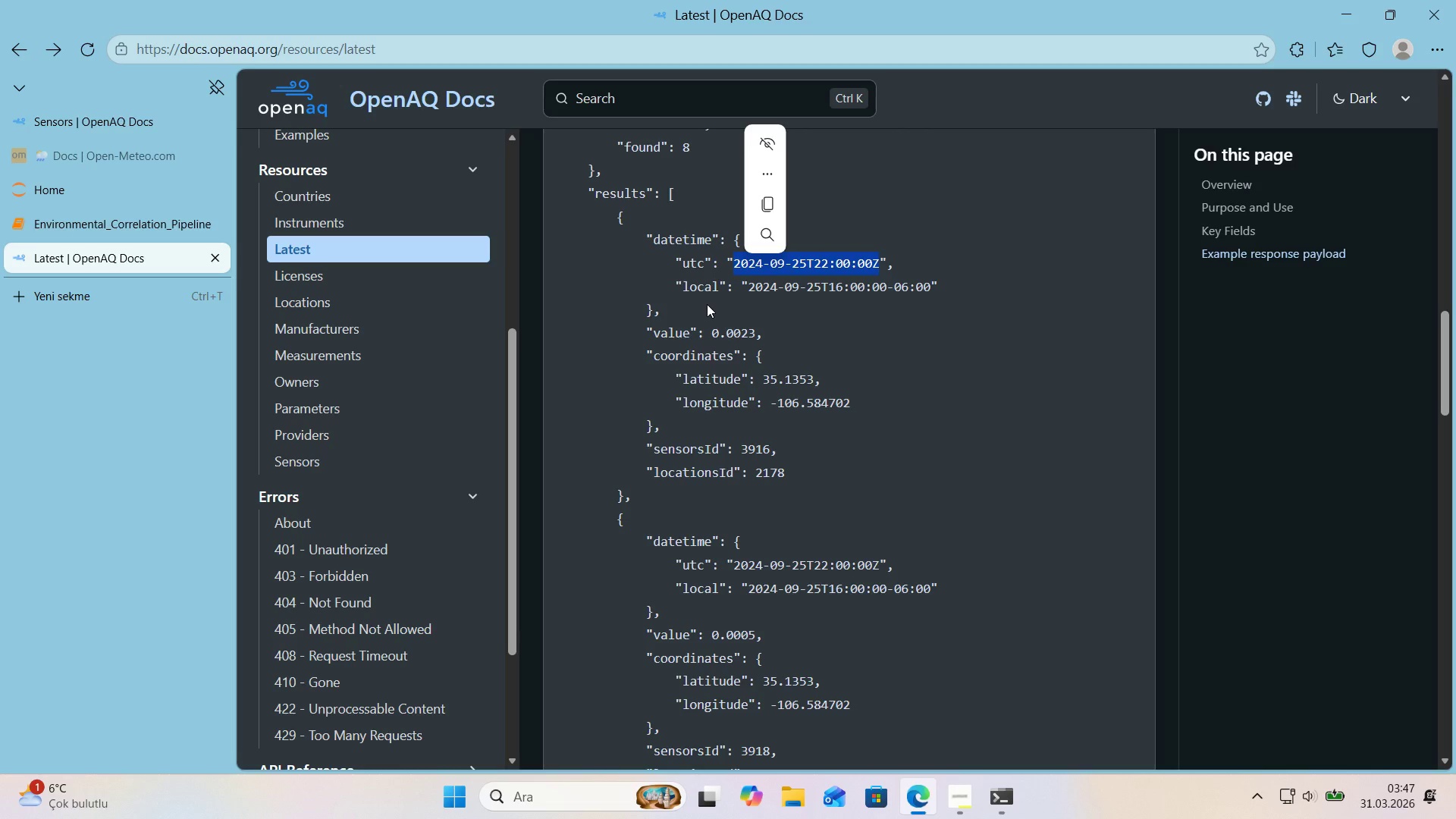 
key(Control+C)
 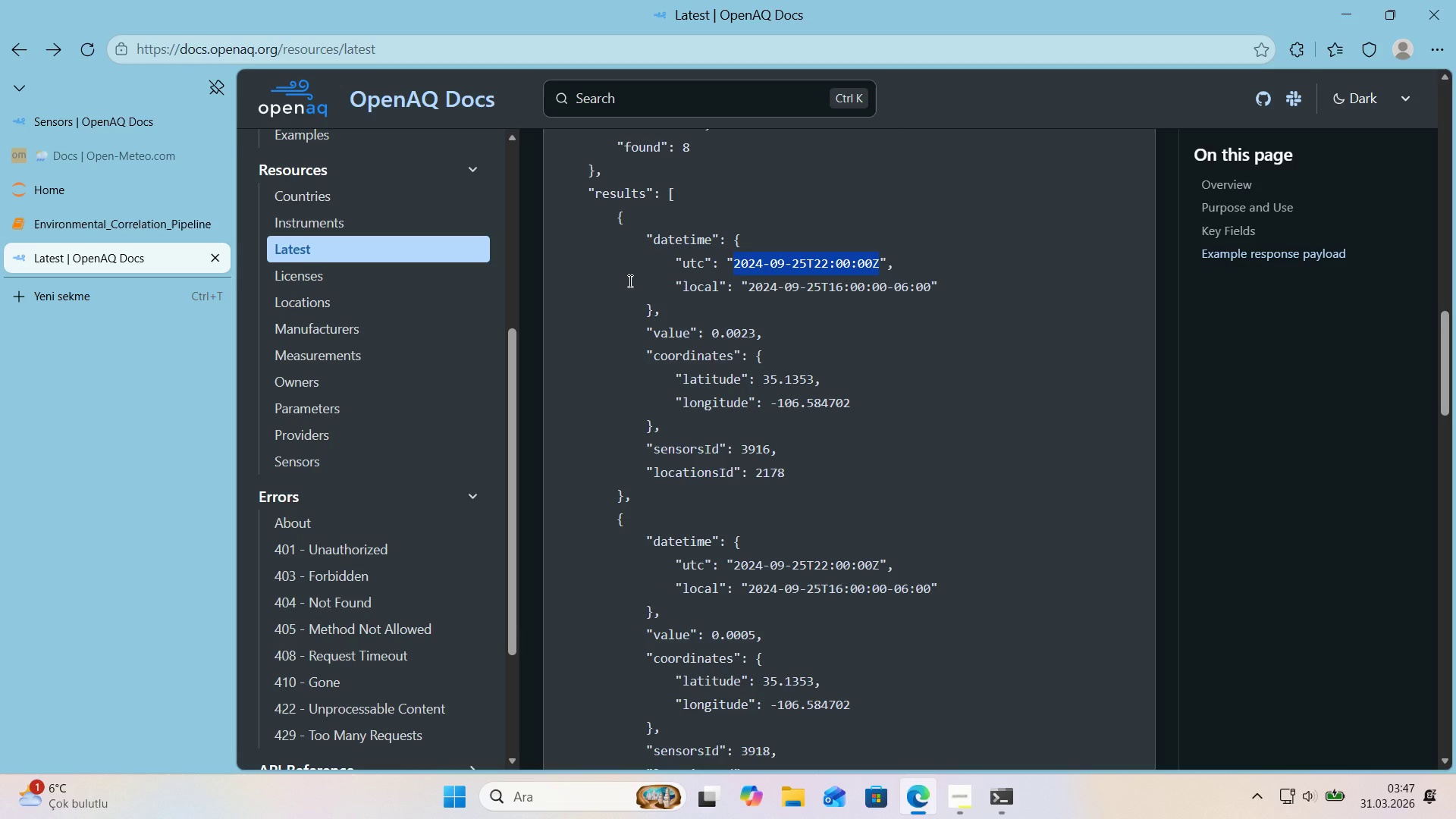 
key(Control+ControlLeft)
 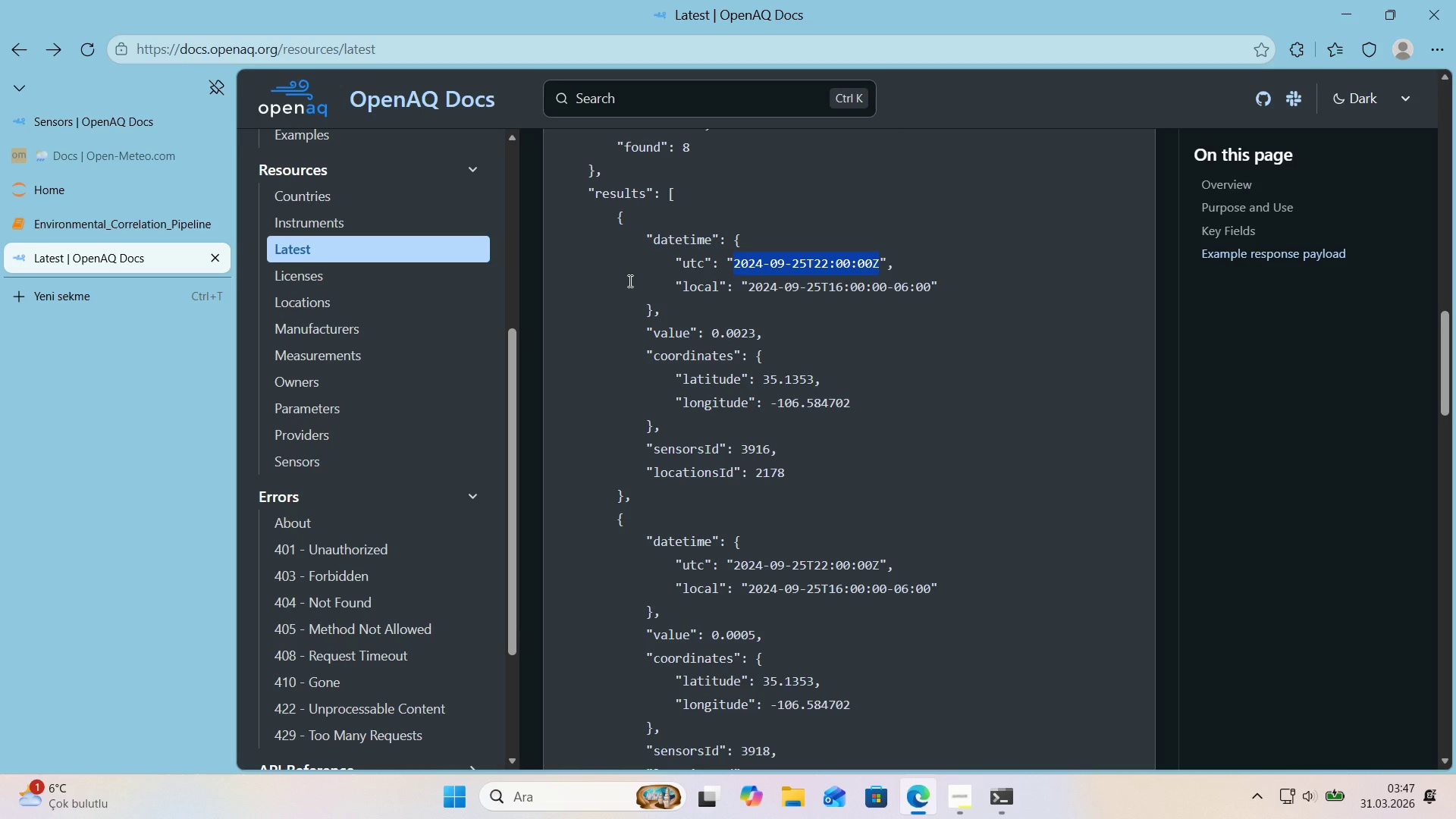 
left_click([629, 281])
 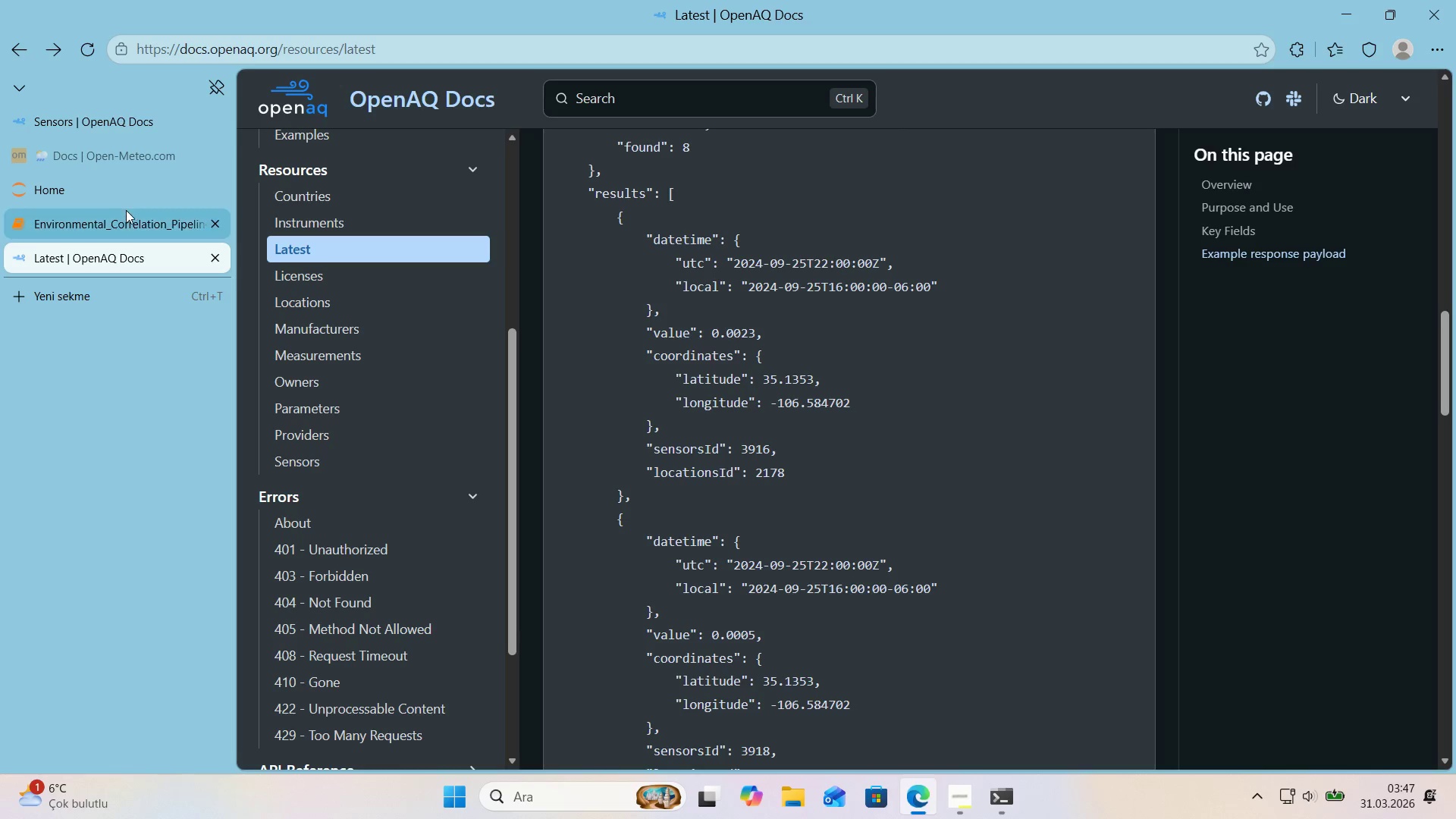 
left_click([130, 219])
 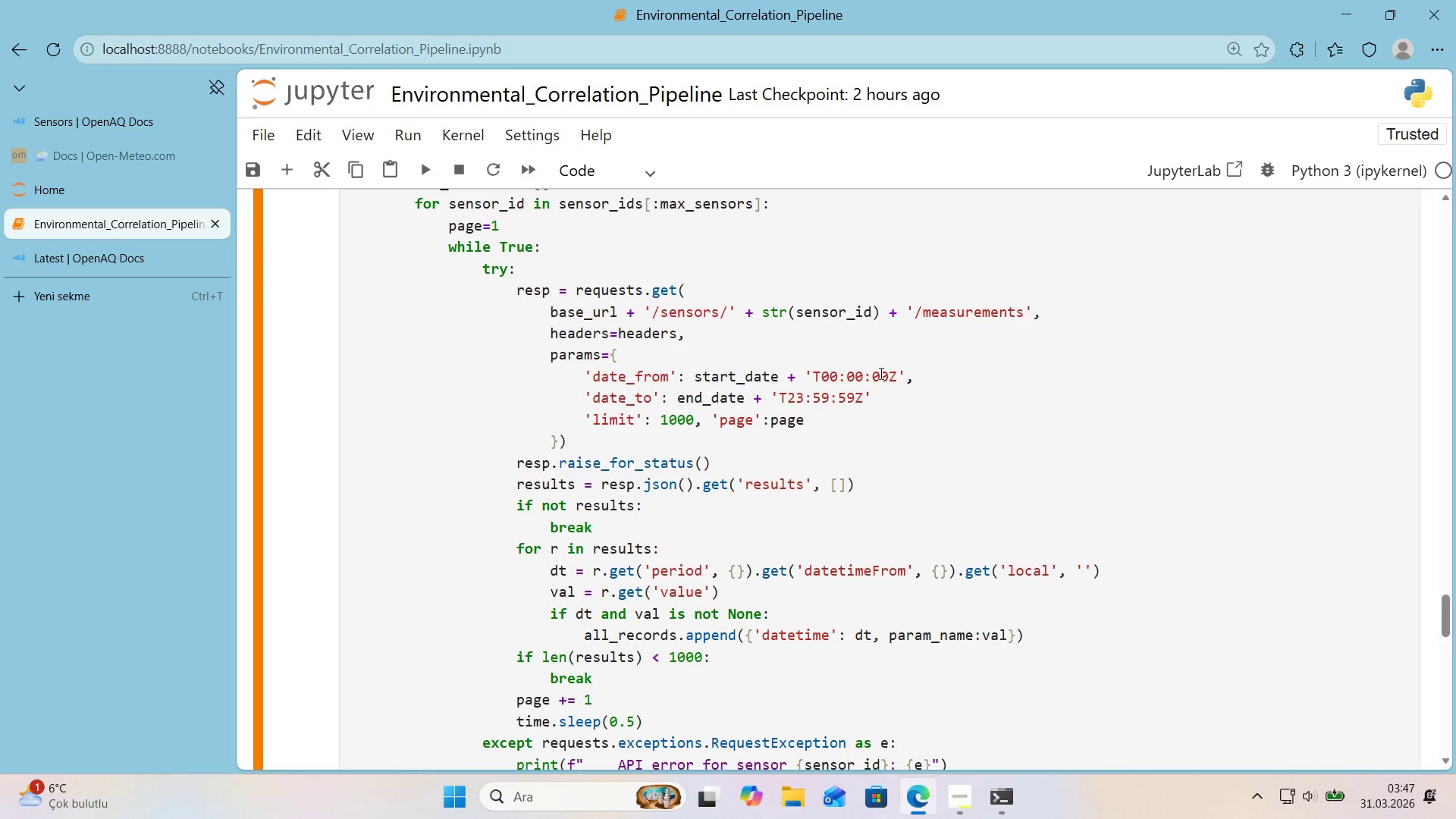 
left_click_drag(start_coordinate=[894, 375], to_coordinate=[814, 377])
 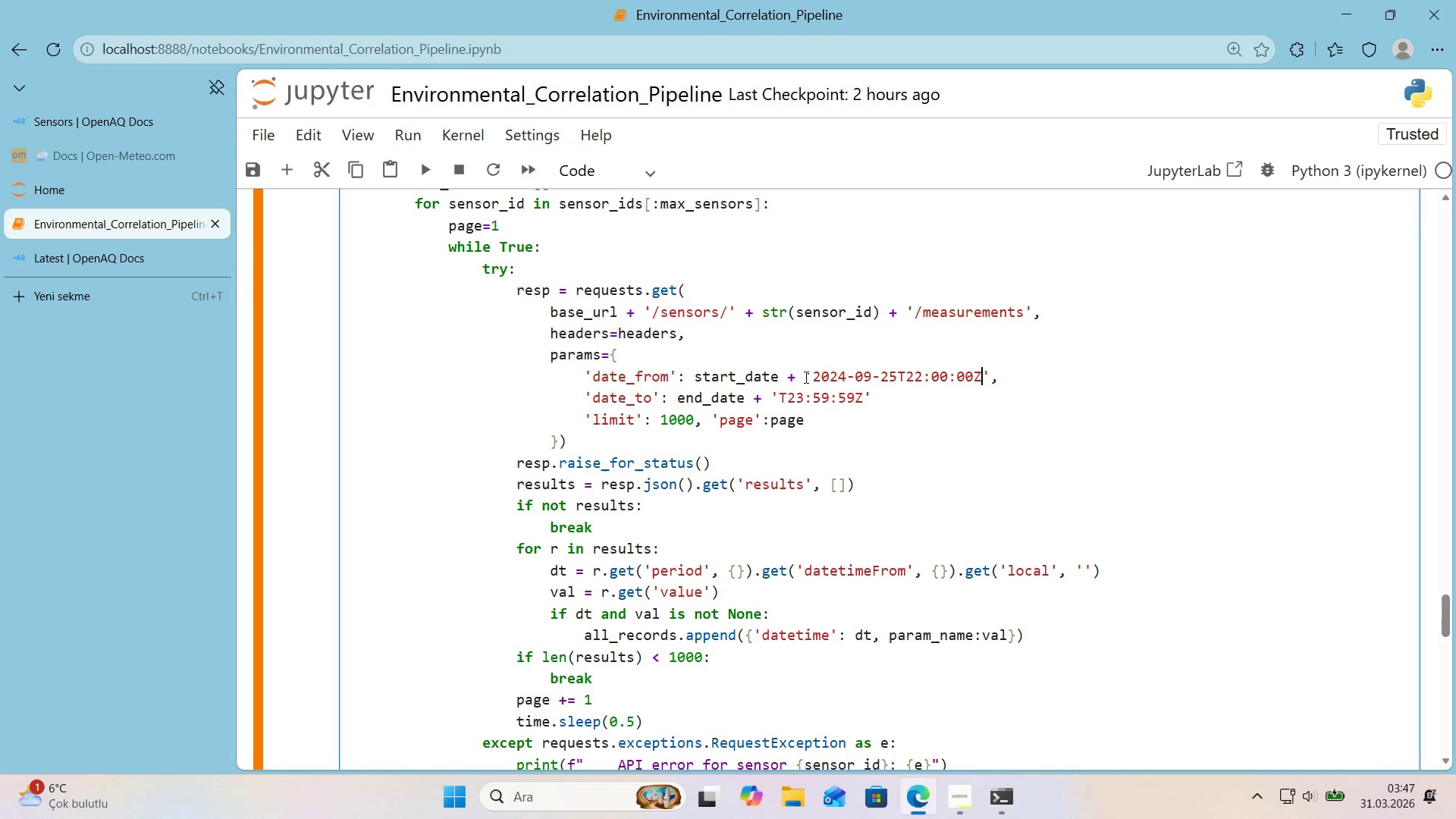 
key(Control+ControlLeft)
 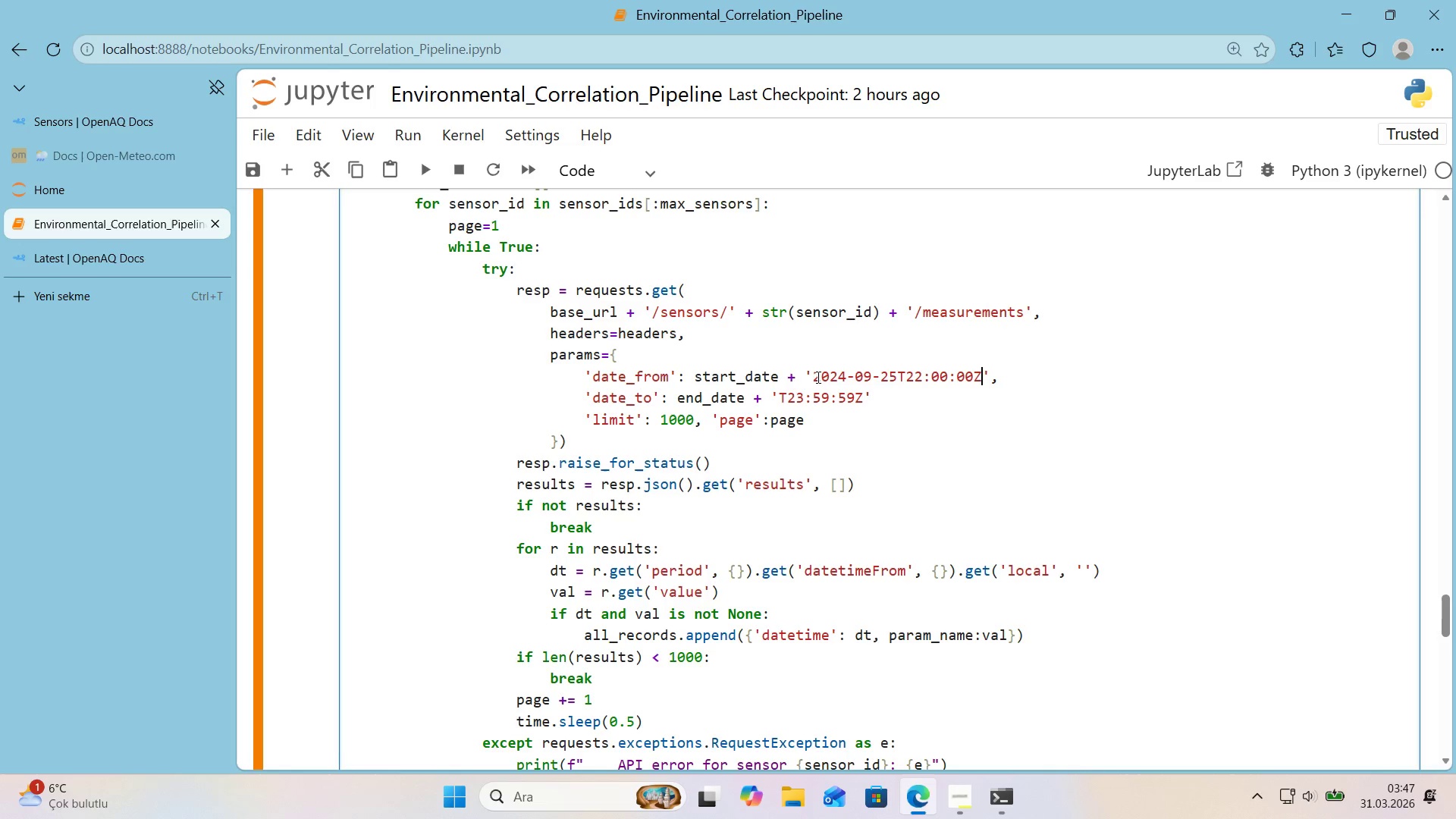 
key(Control+V)
 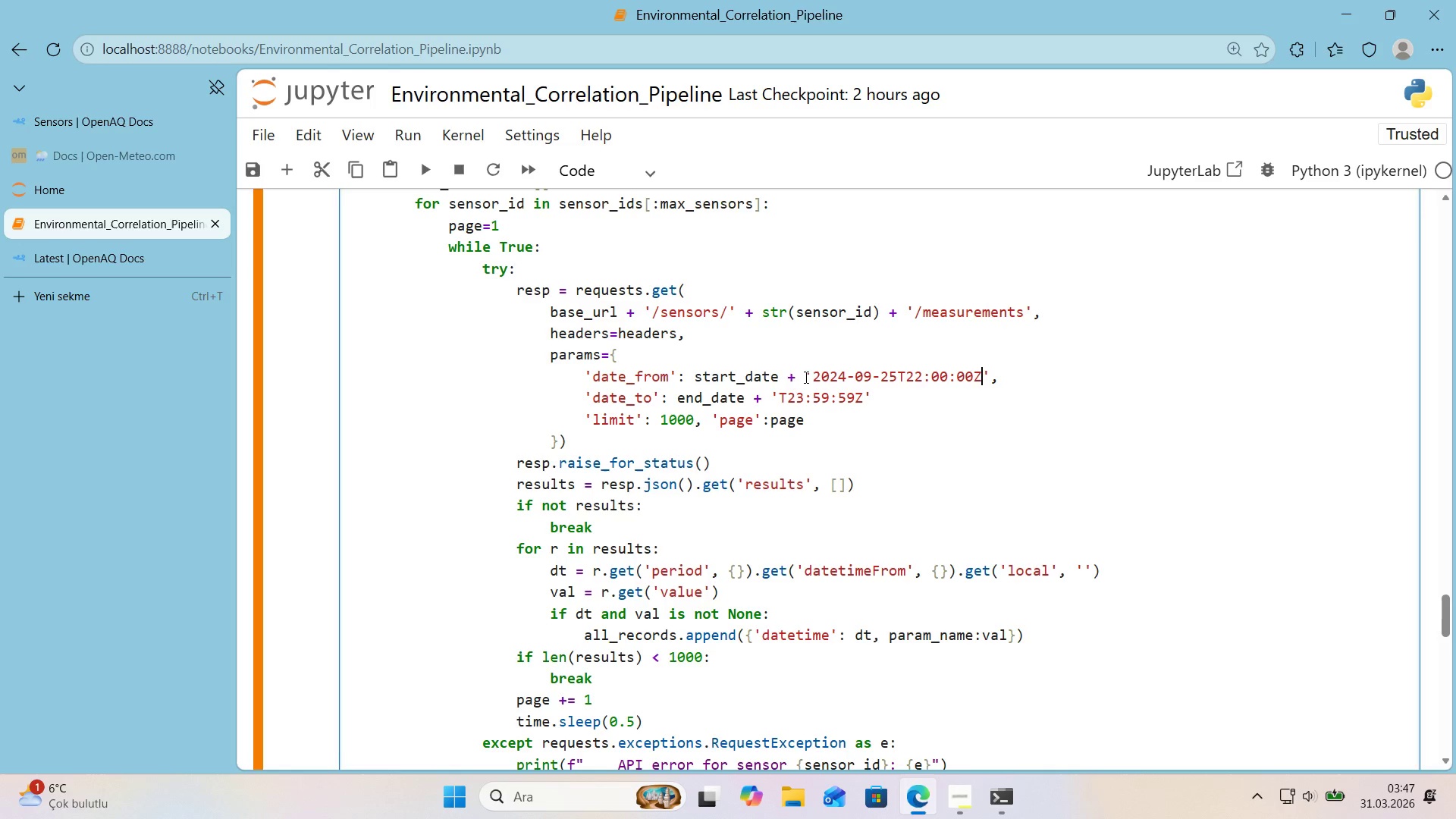 
left_click([805, 377])
 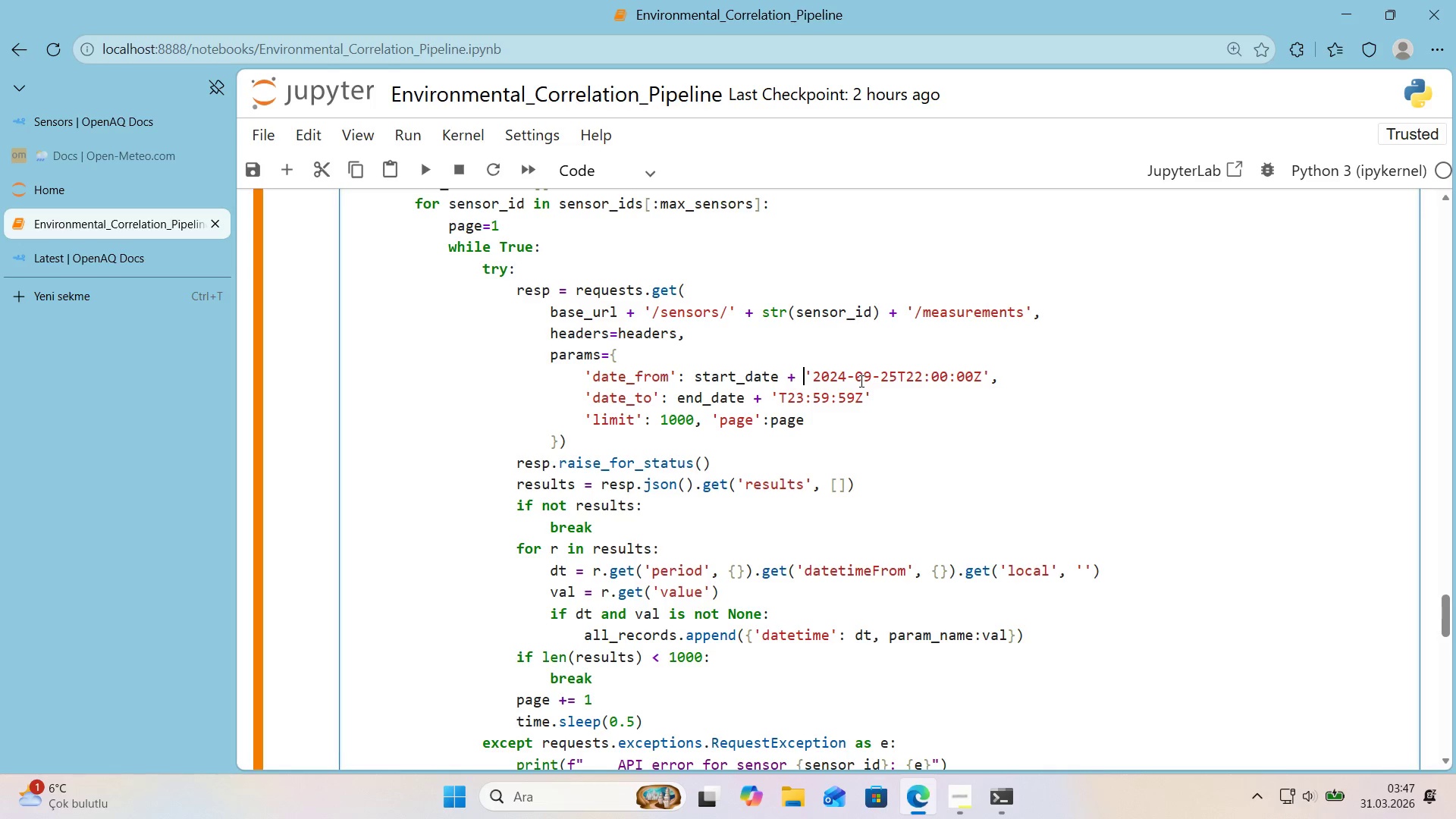 
key(Backspace)
 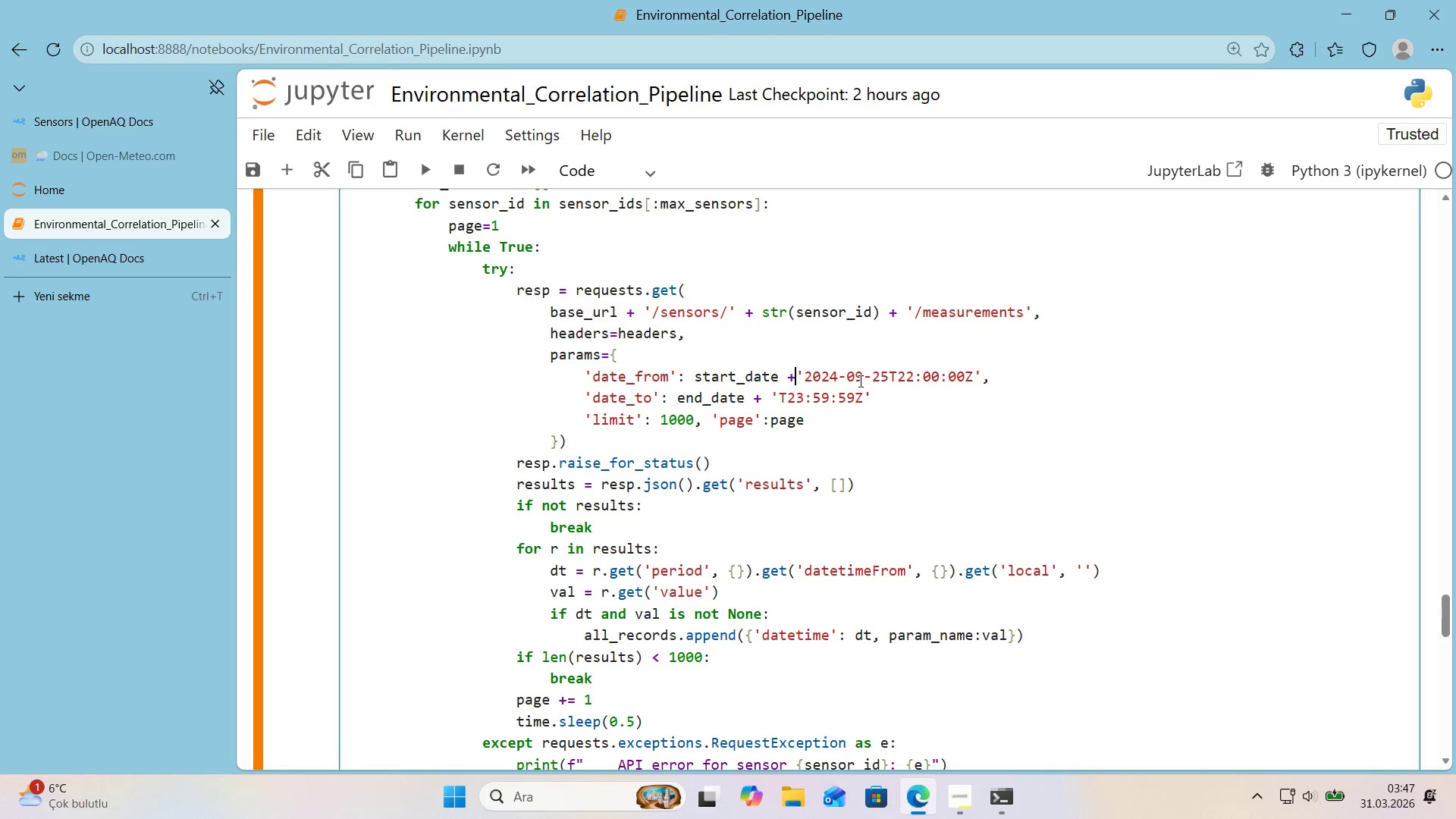 
key(Backspace)
 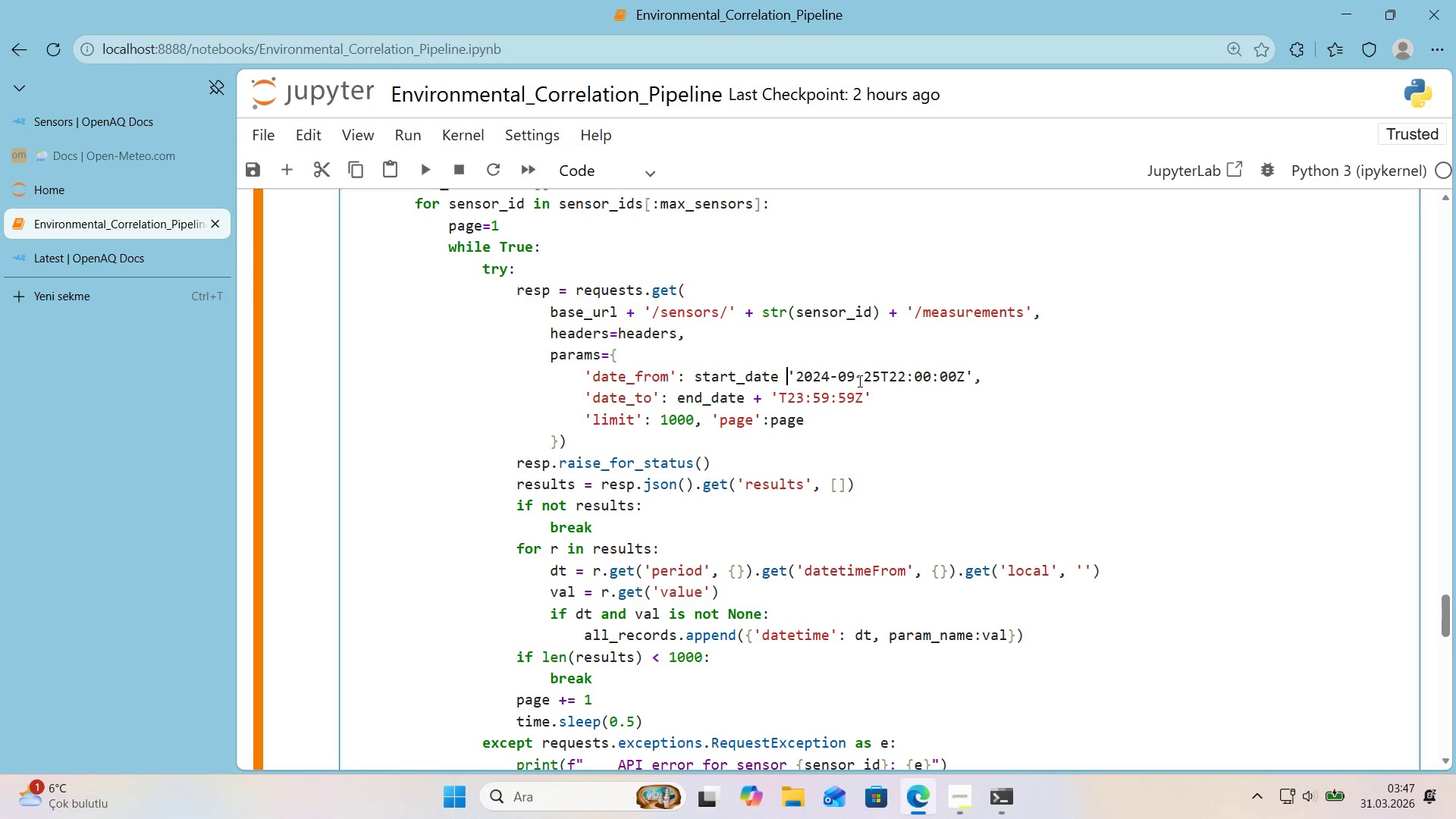 
key(Backspace)
 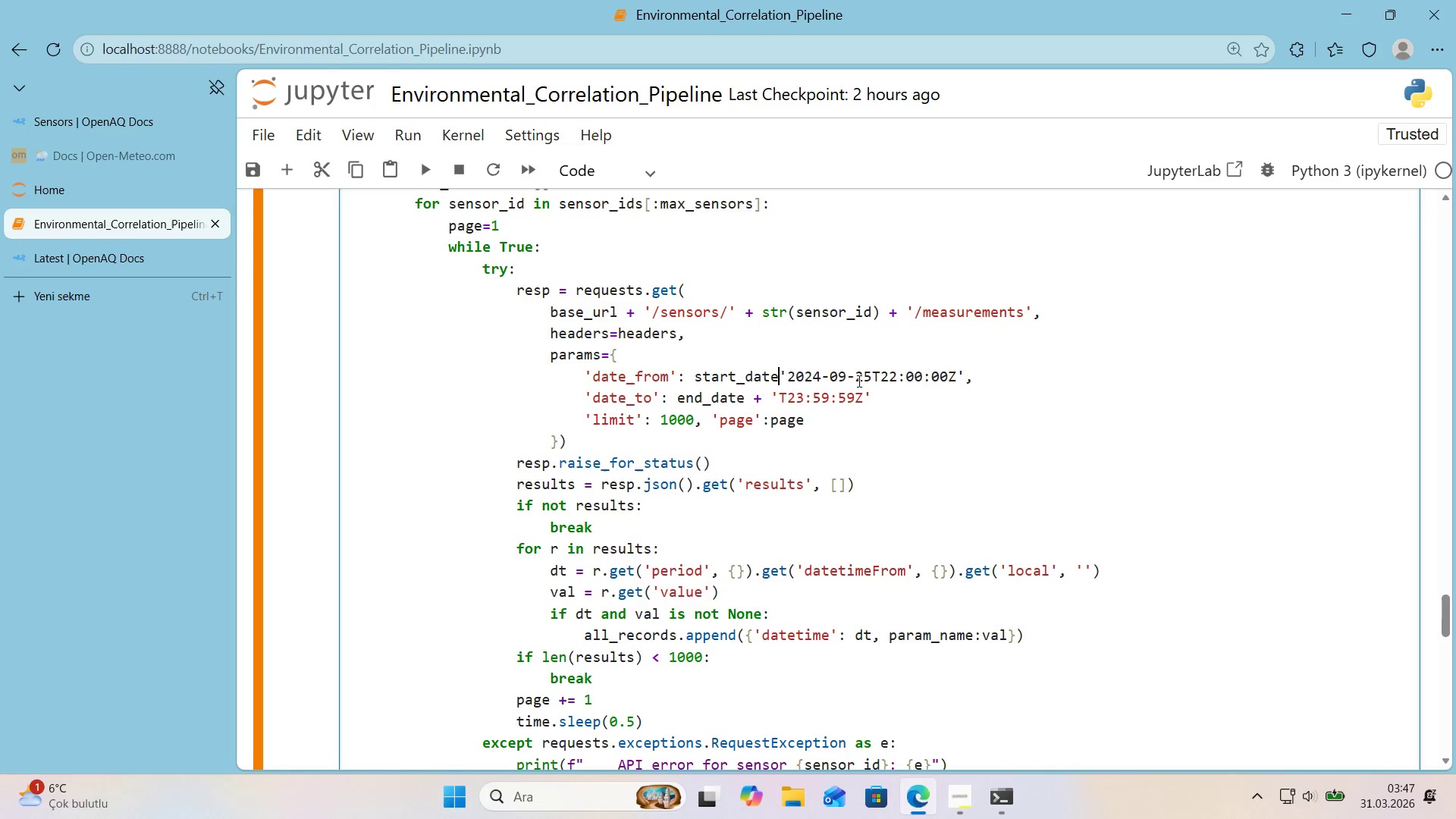 
key(Backspace)
 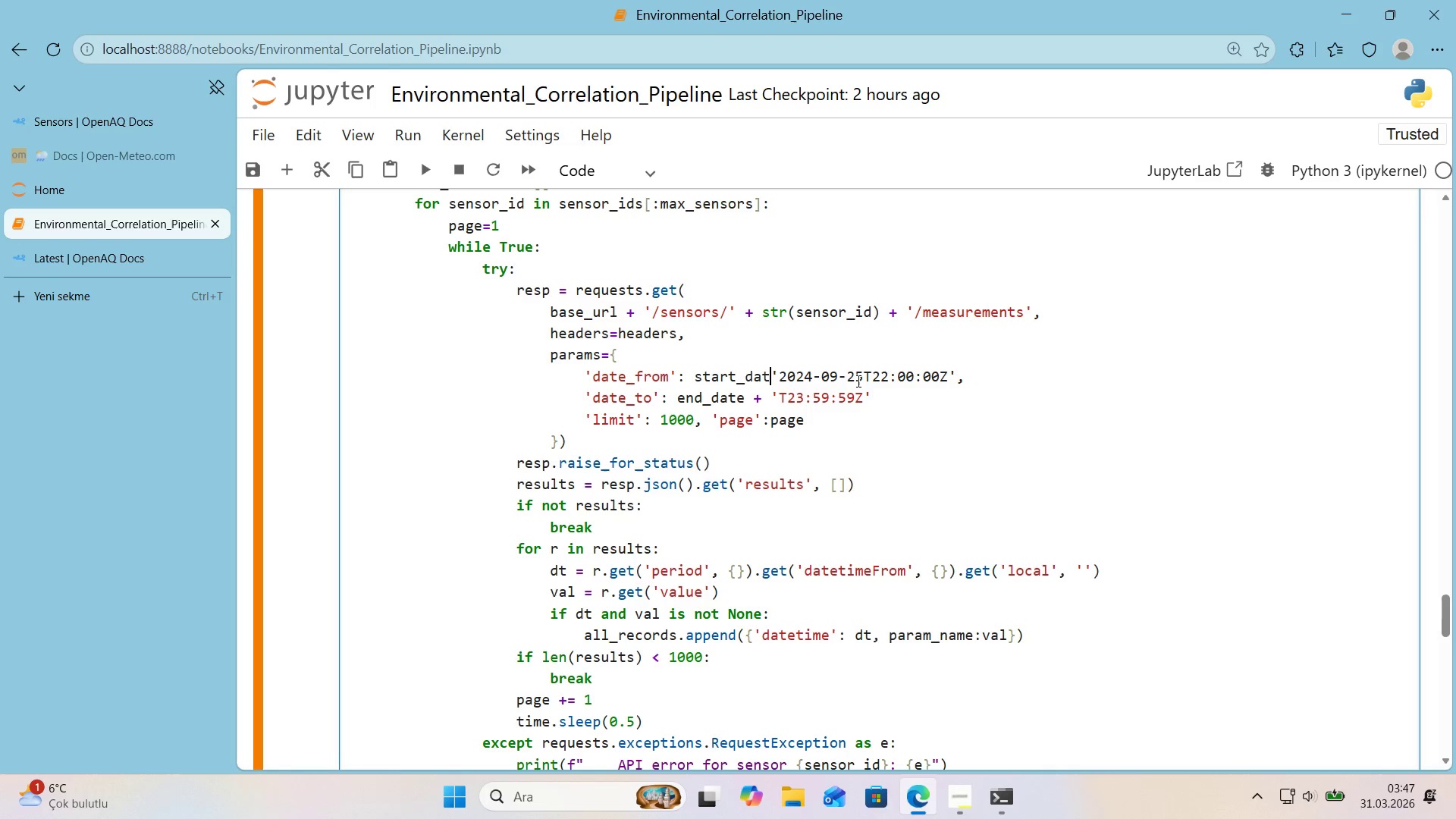 
key(Backspace)
 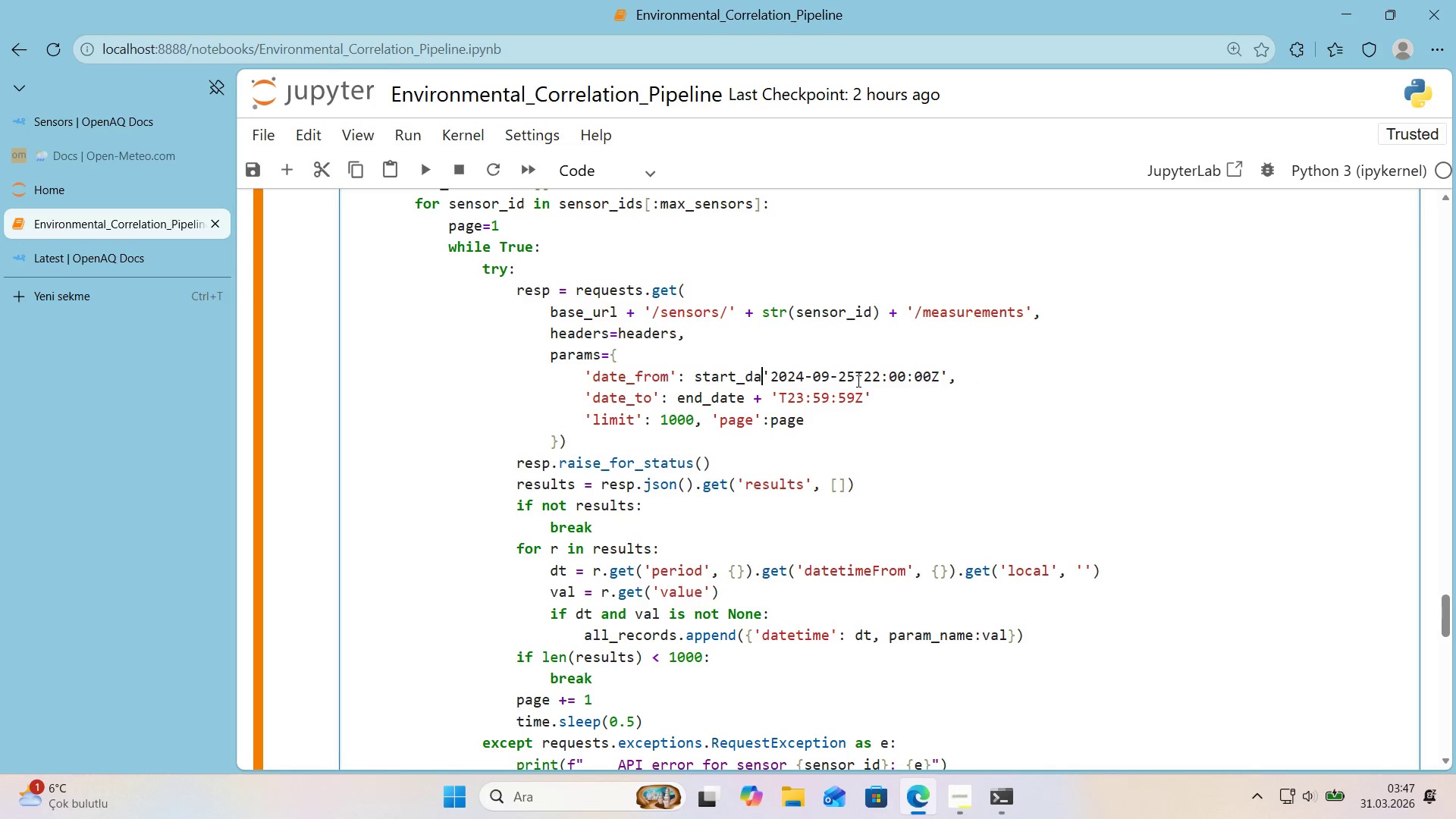 
key(Backspace)
 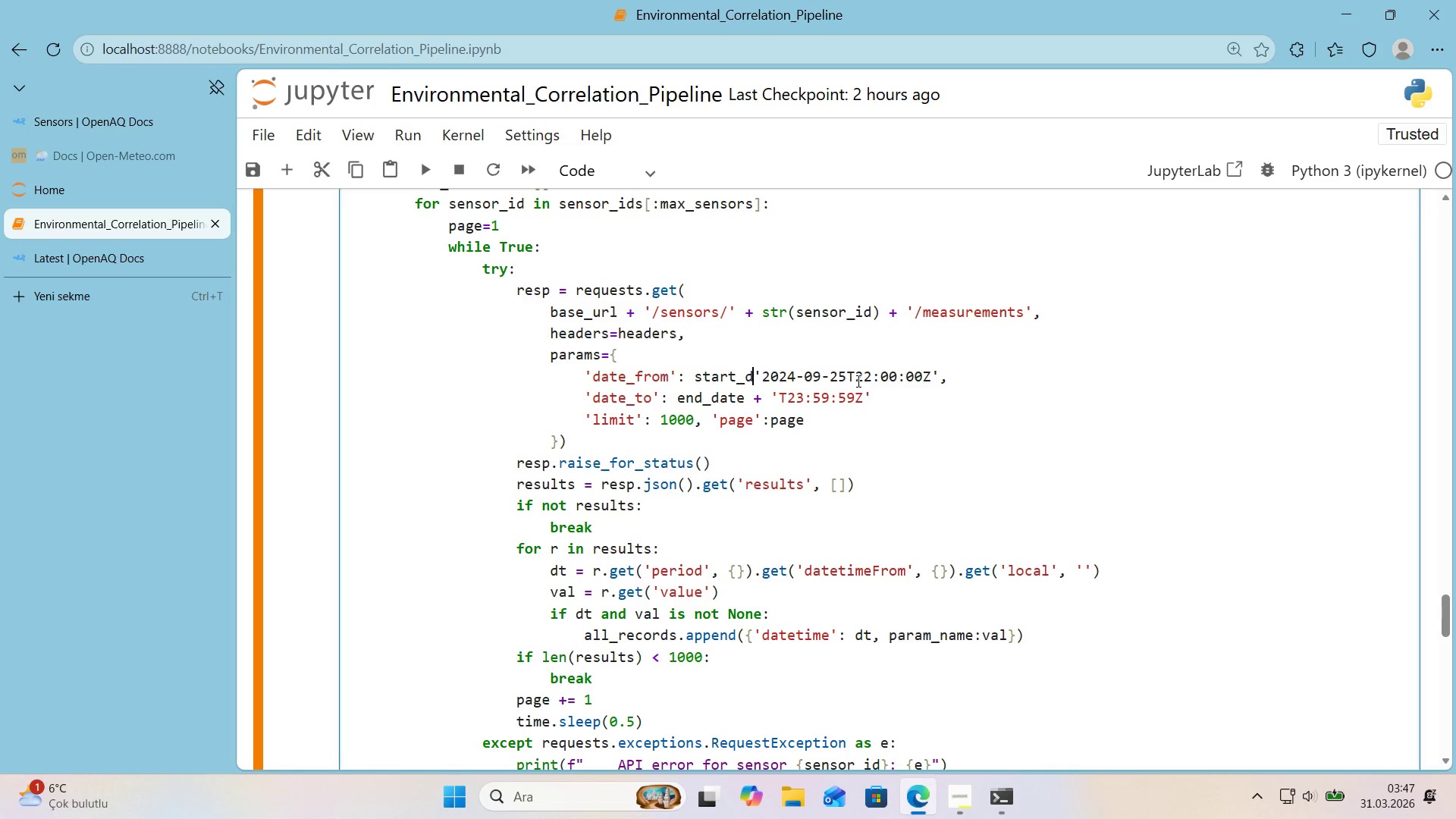 
key(Backspace)
 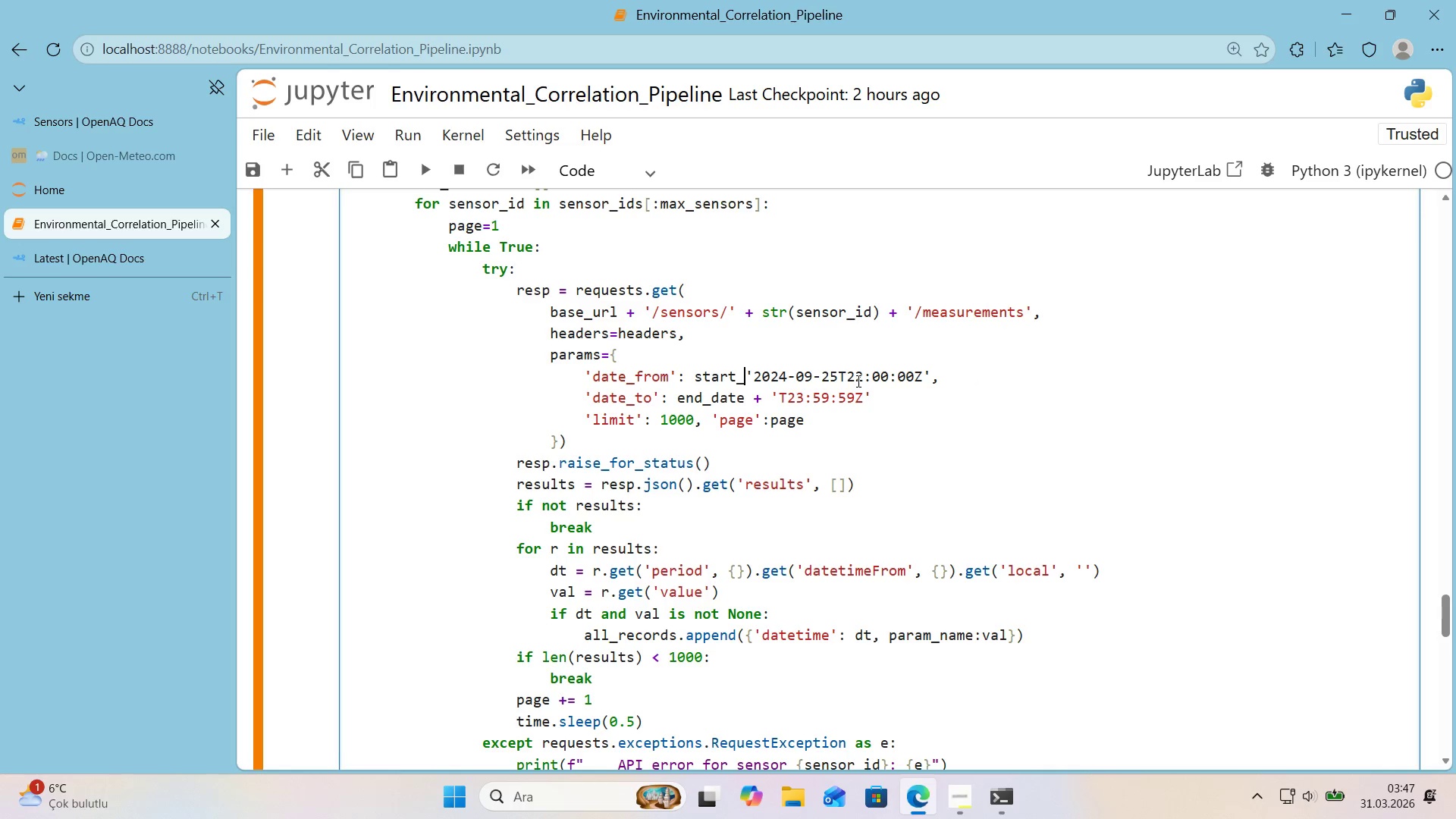 
key(Backspace)
 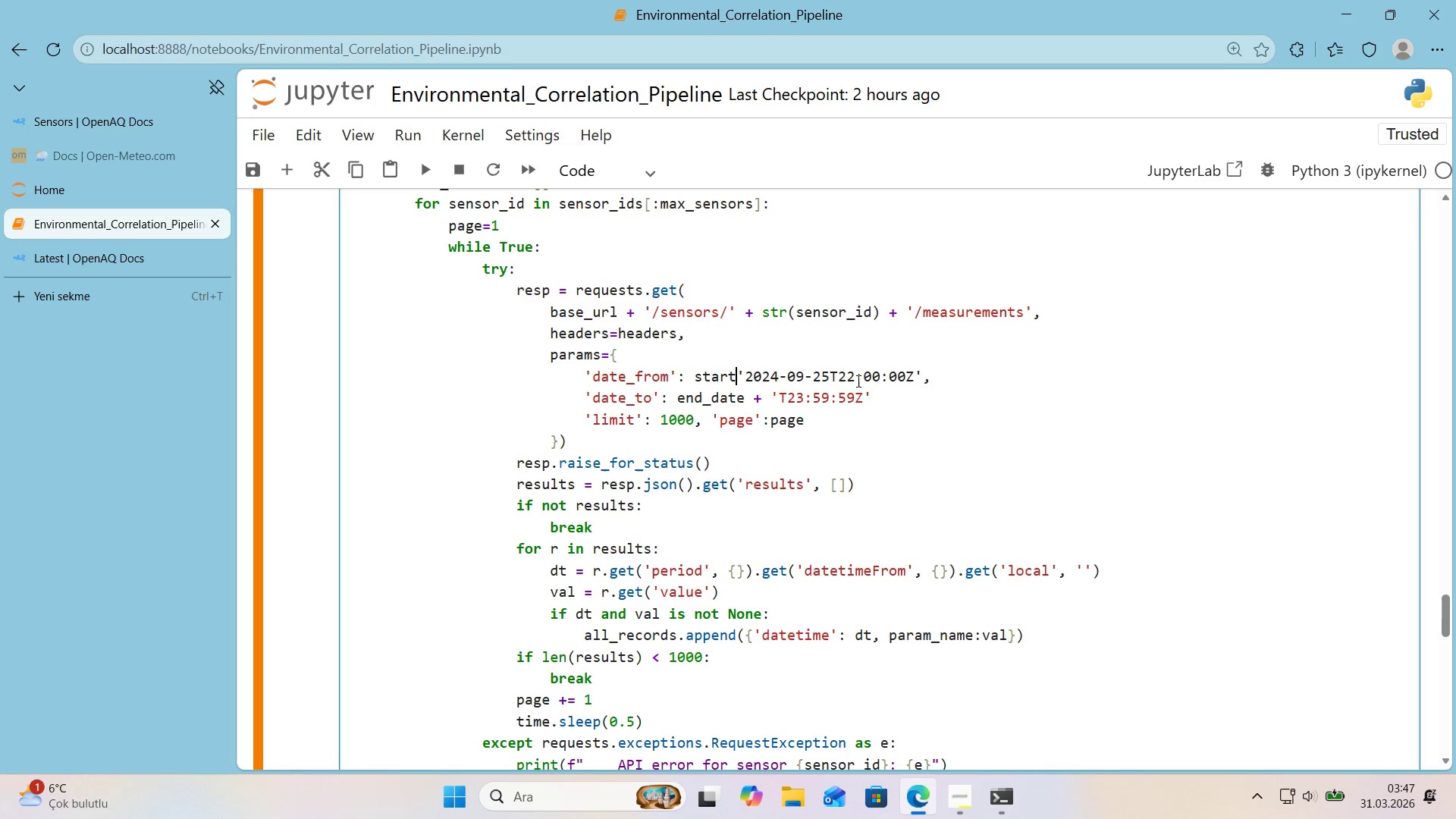 
key(Backspace)
 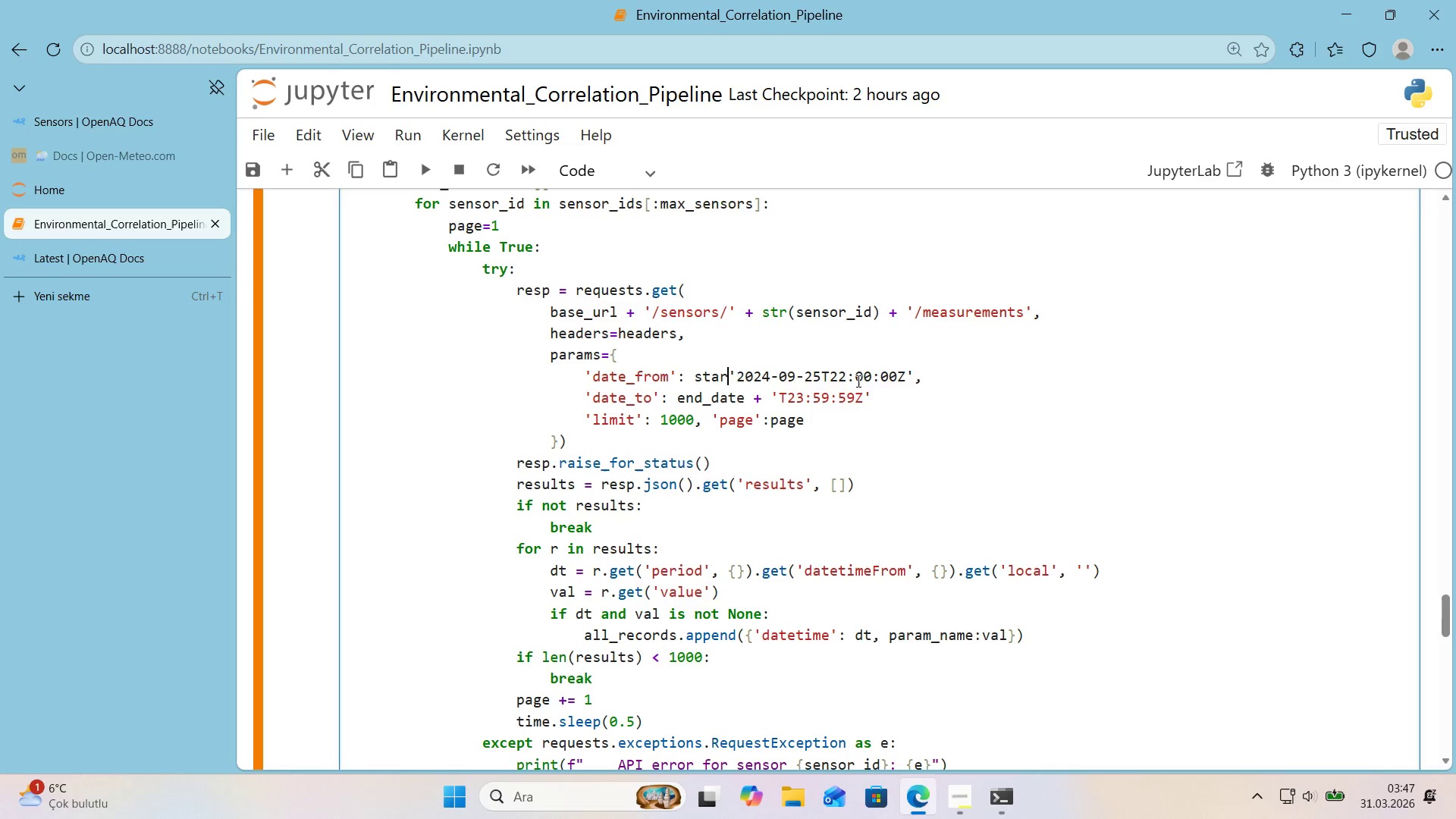 
key(Backspace)
 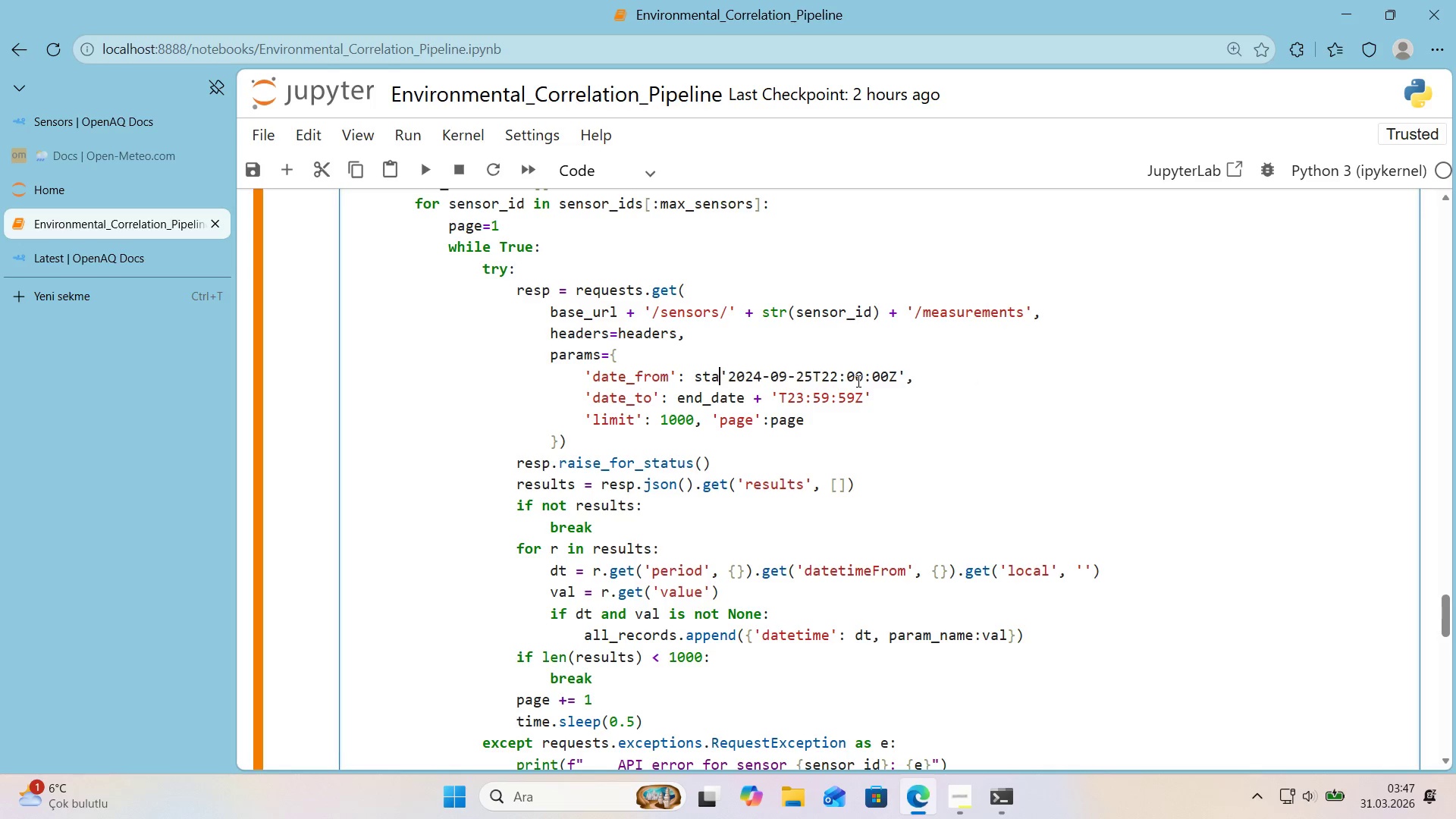 
key(Backspace)
 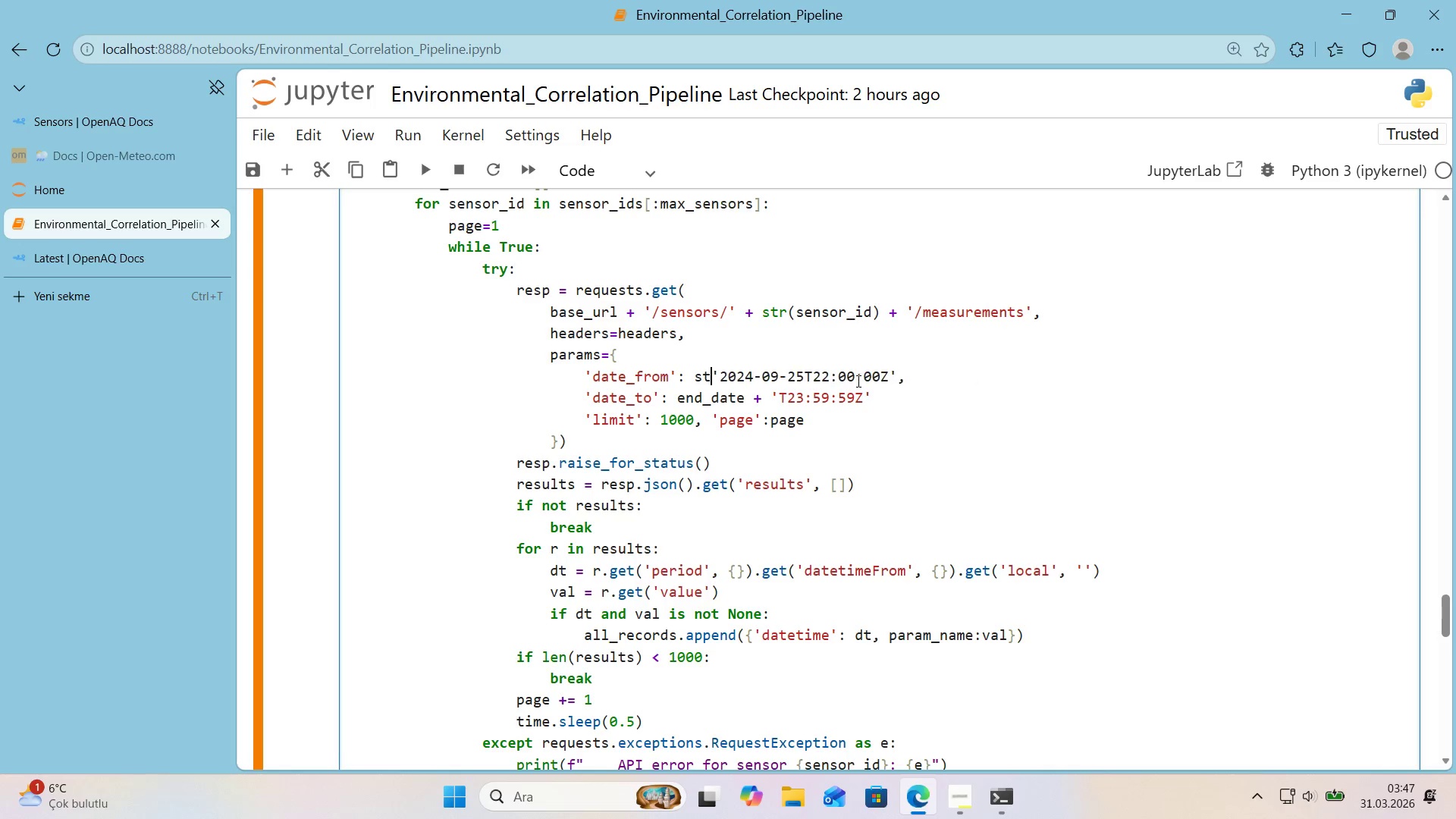 
key(Backspace)
 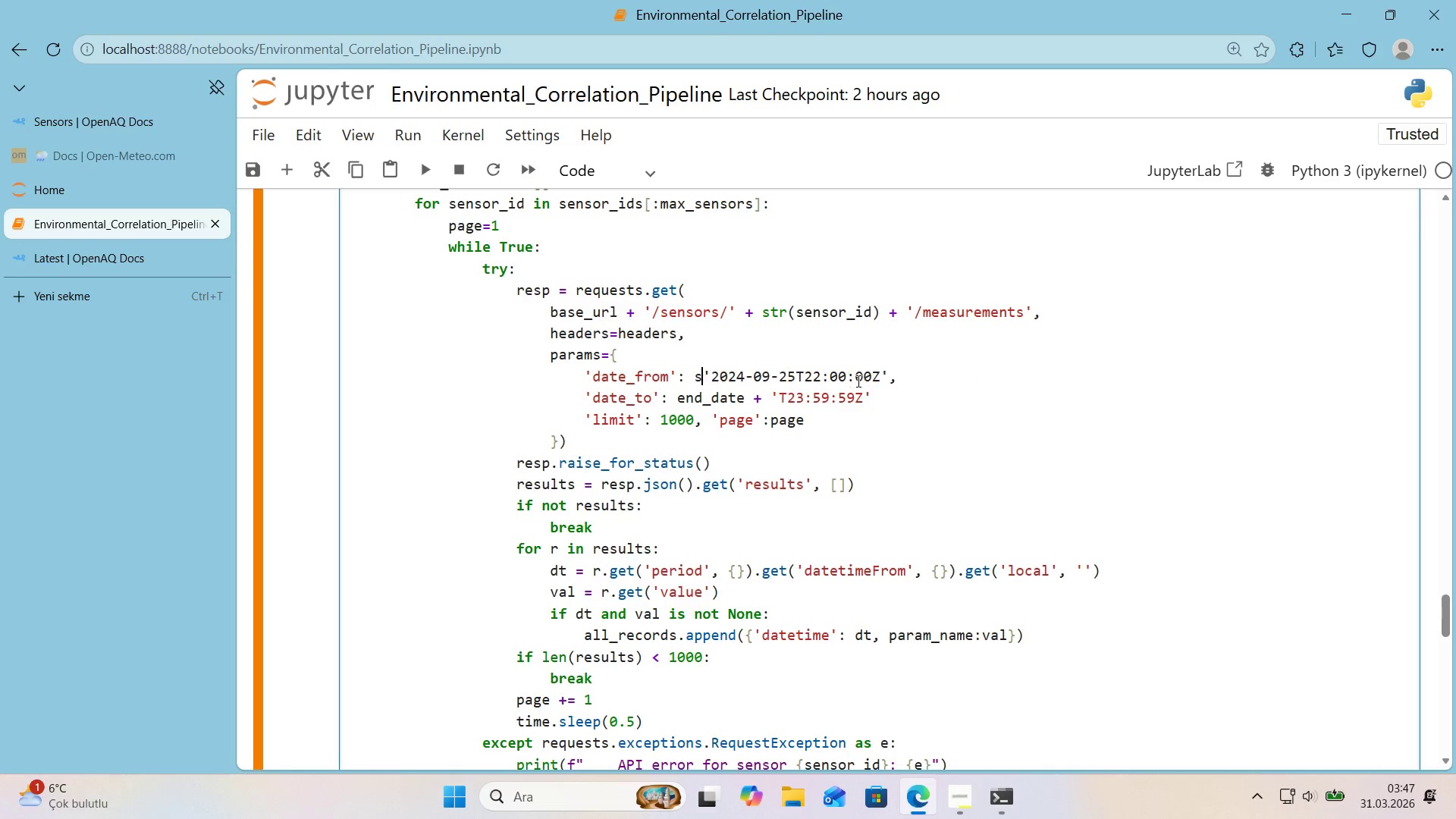 
key(Backspace)
 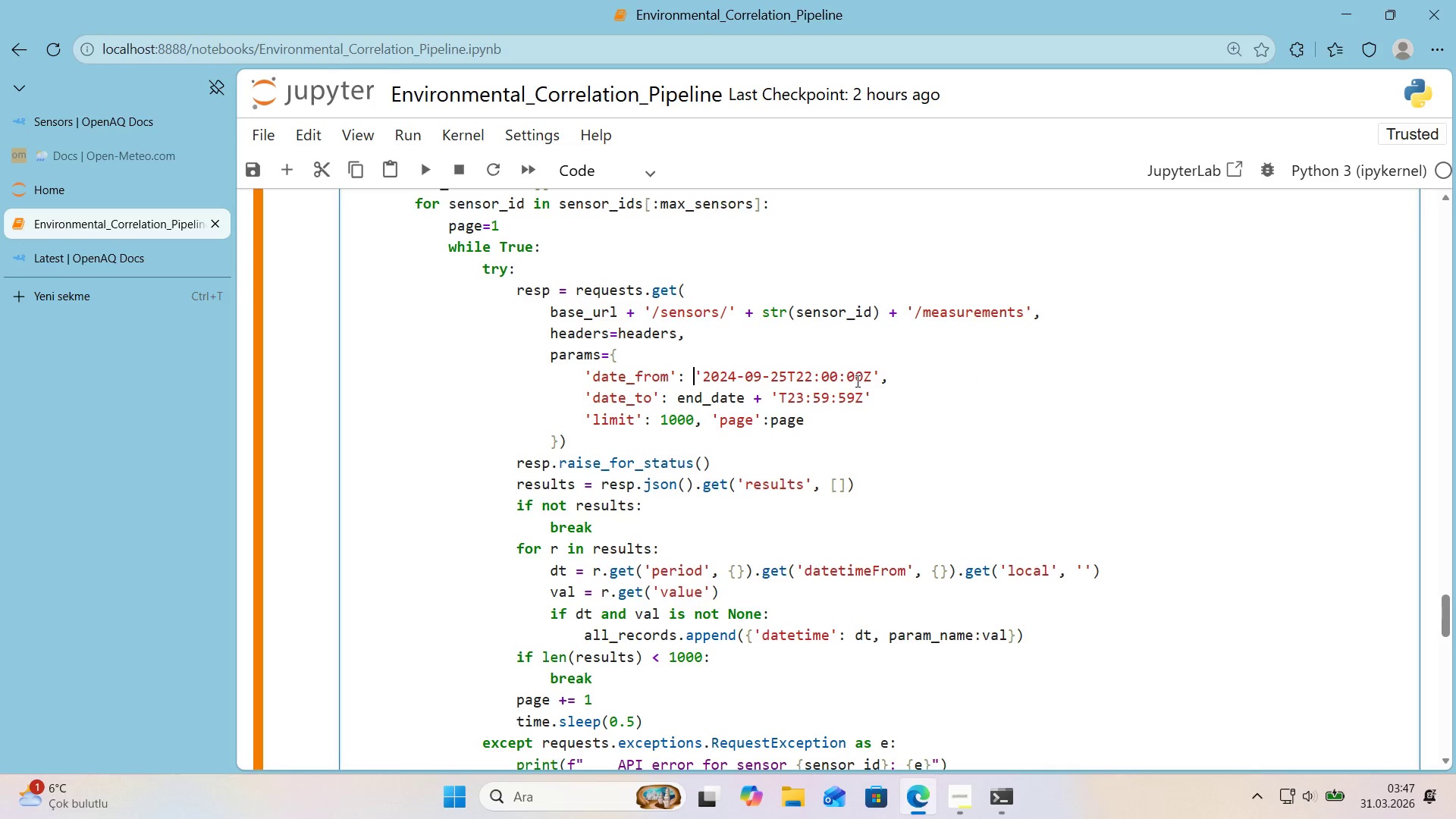 
key(Backspace)
 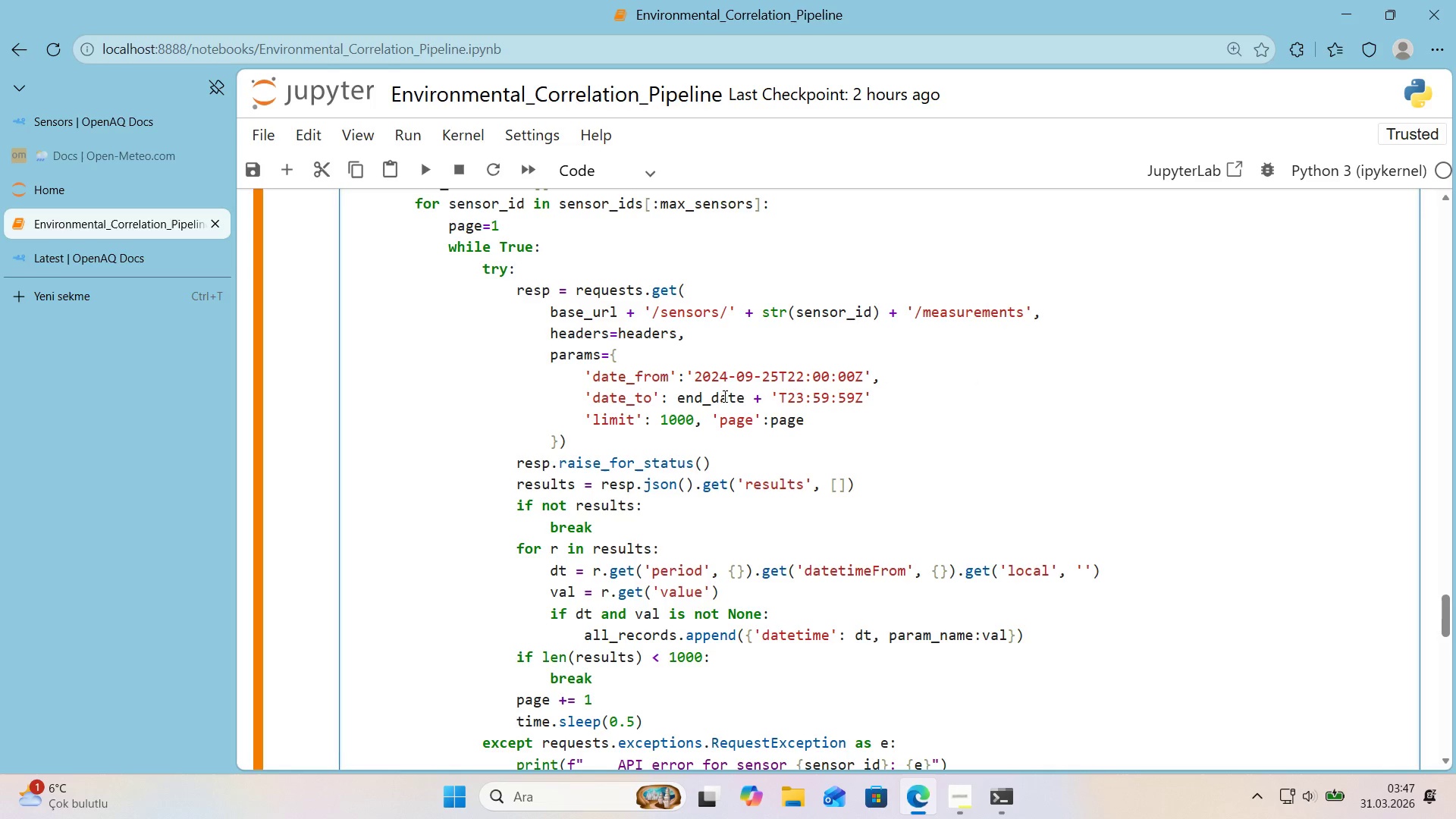 
left_click_drag(start_coordinate=[695, 380], to_coordinate=[862, 382])
 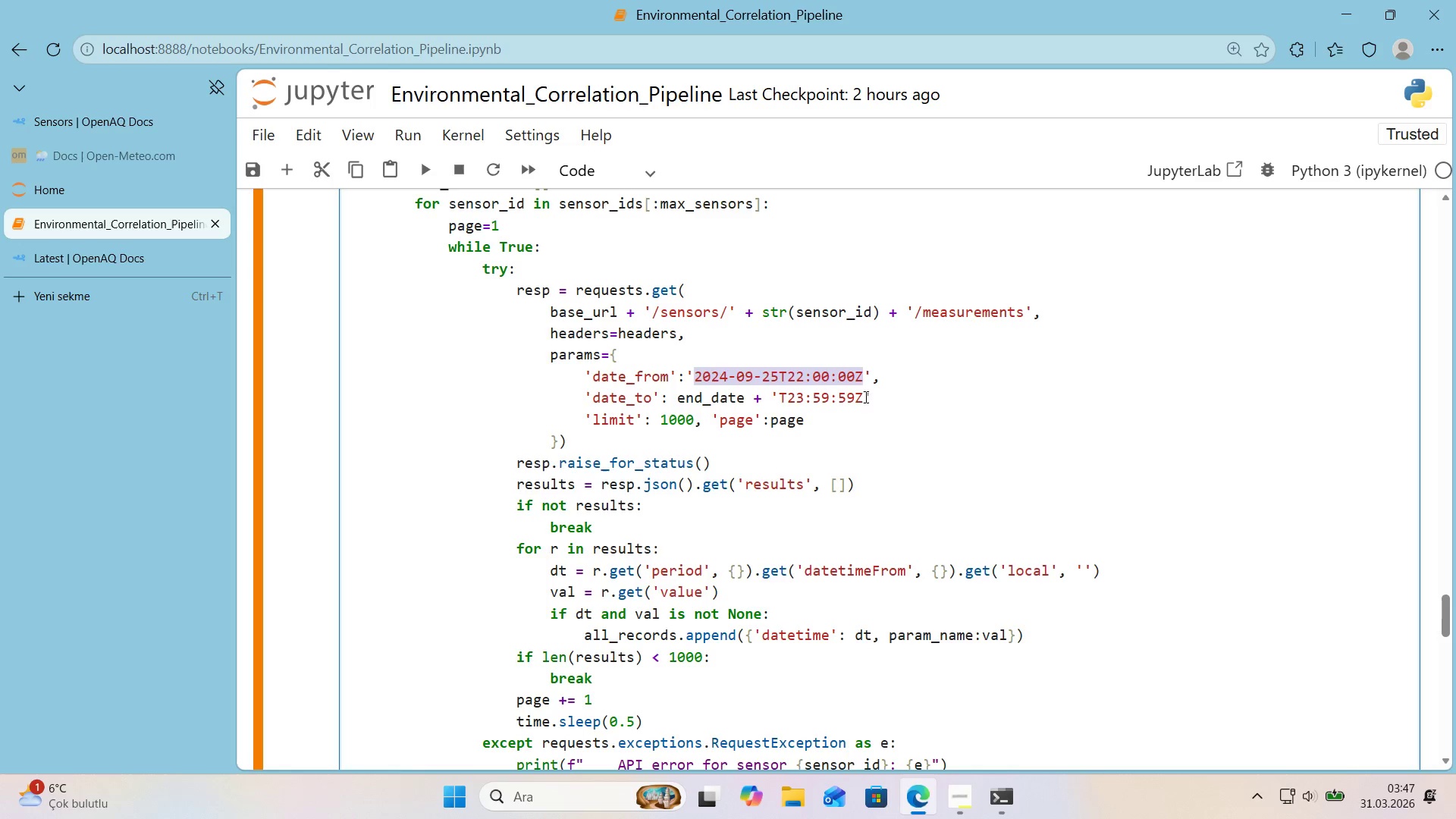 
key(Control+ControlLeft)
 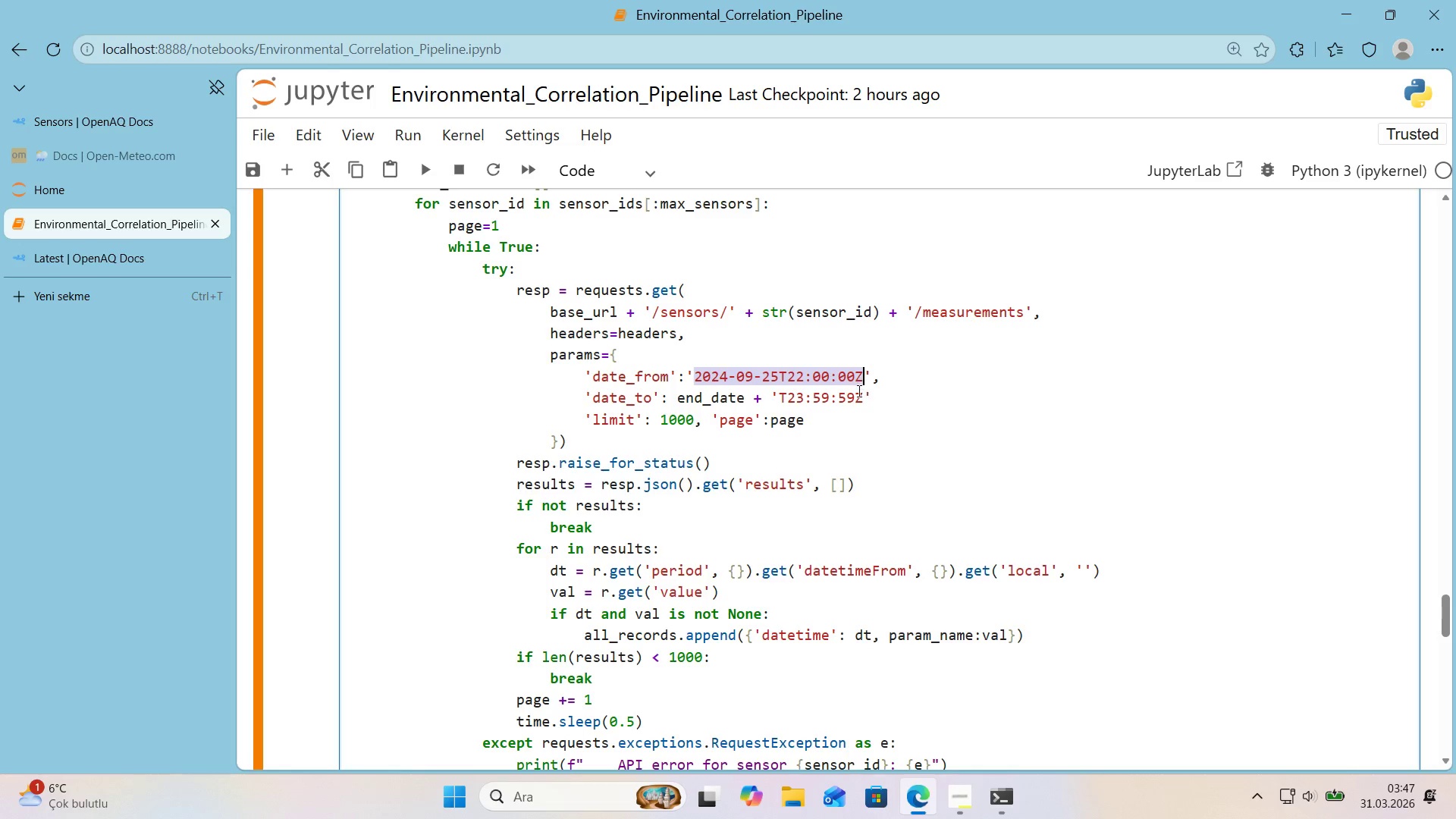 
key(Control+C)
 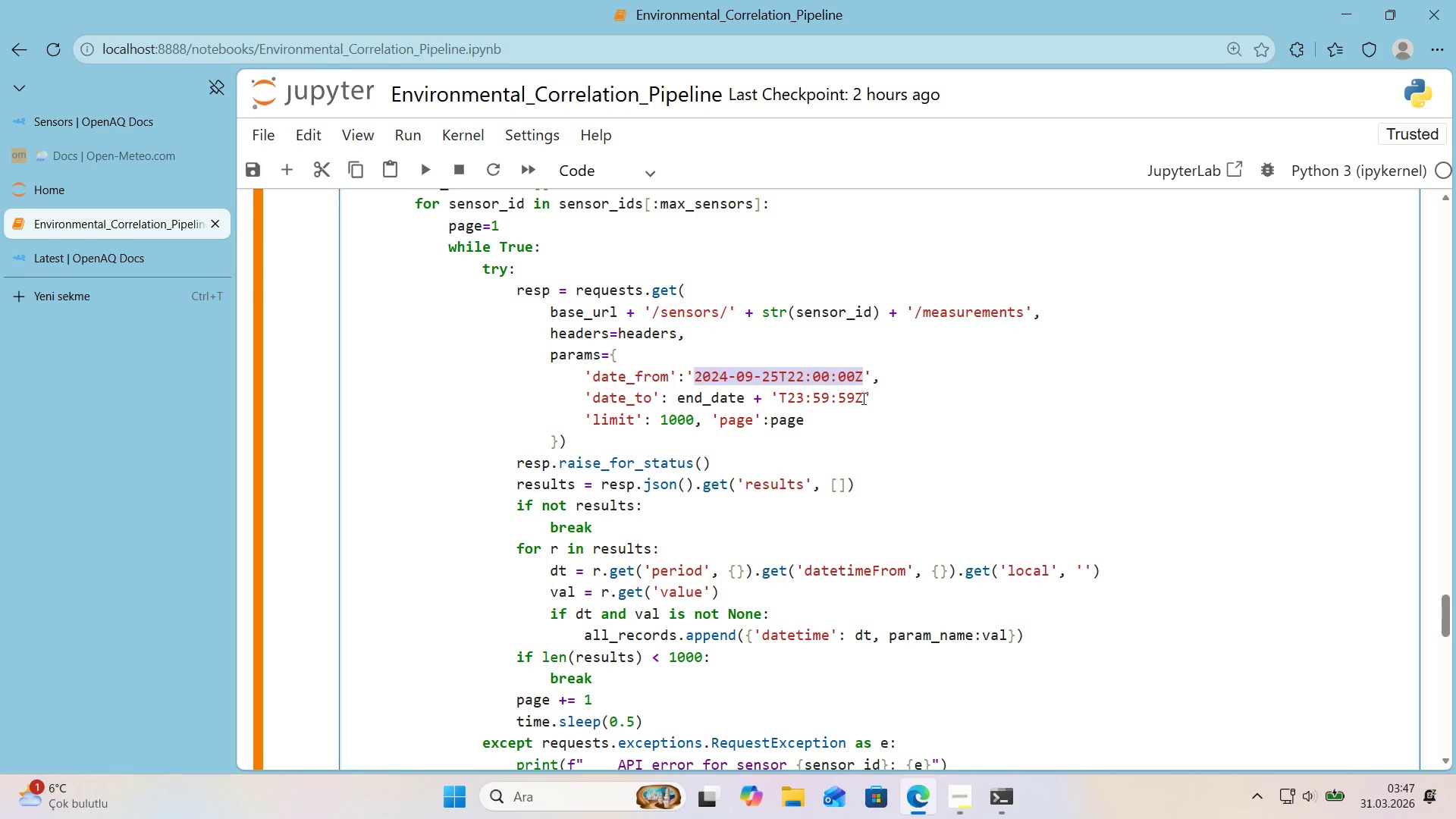 
left_click_drag(start_coordinate=[864, 397], to_coordinate=[679, 403])
 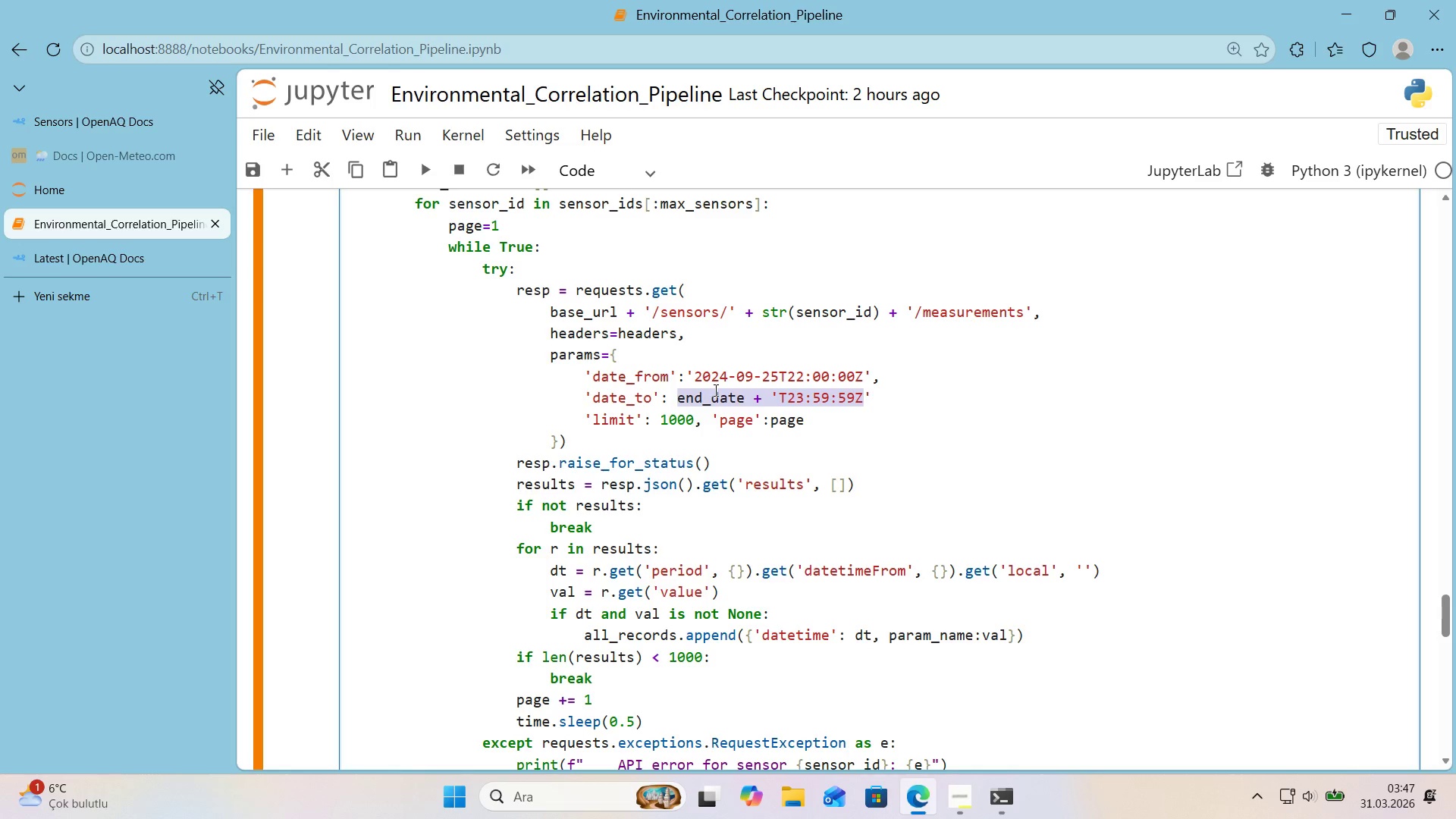 
left_click([714, 390])
 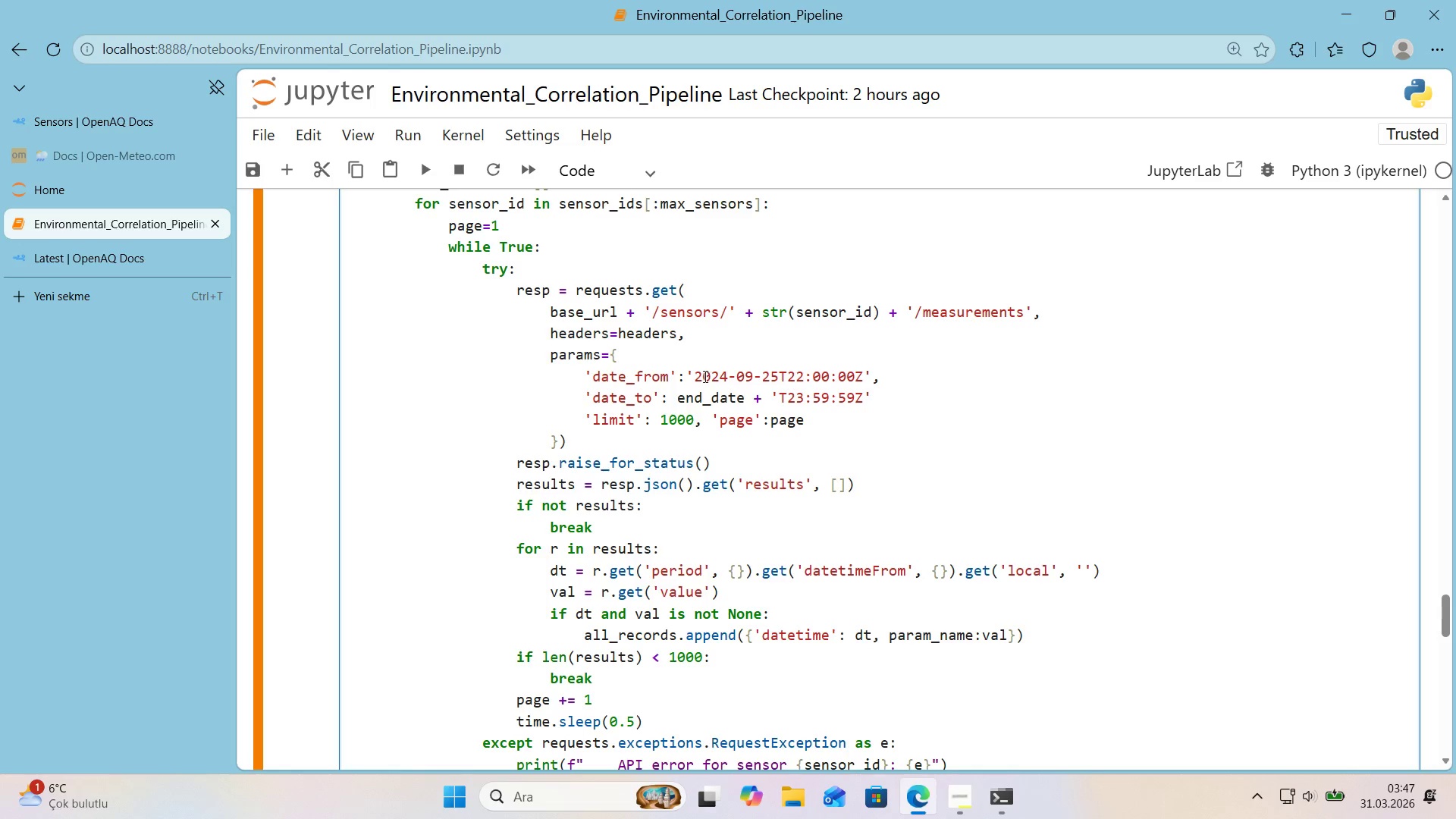 
left_click_drag(start_coordinate=[697, 376], to_coordinate=[862, 378])
 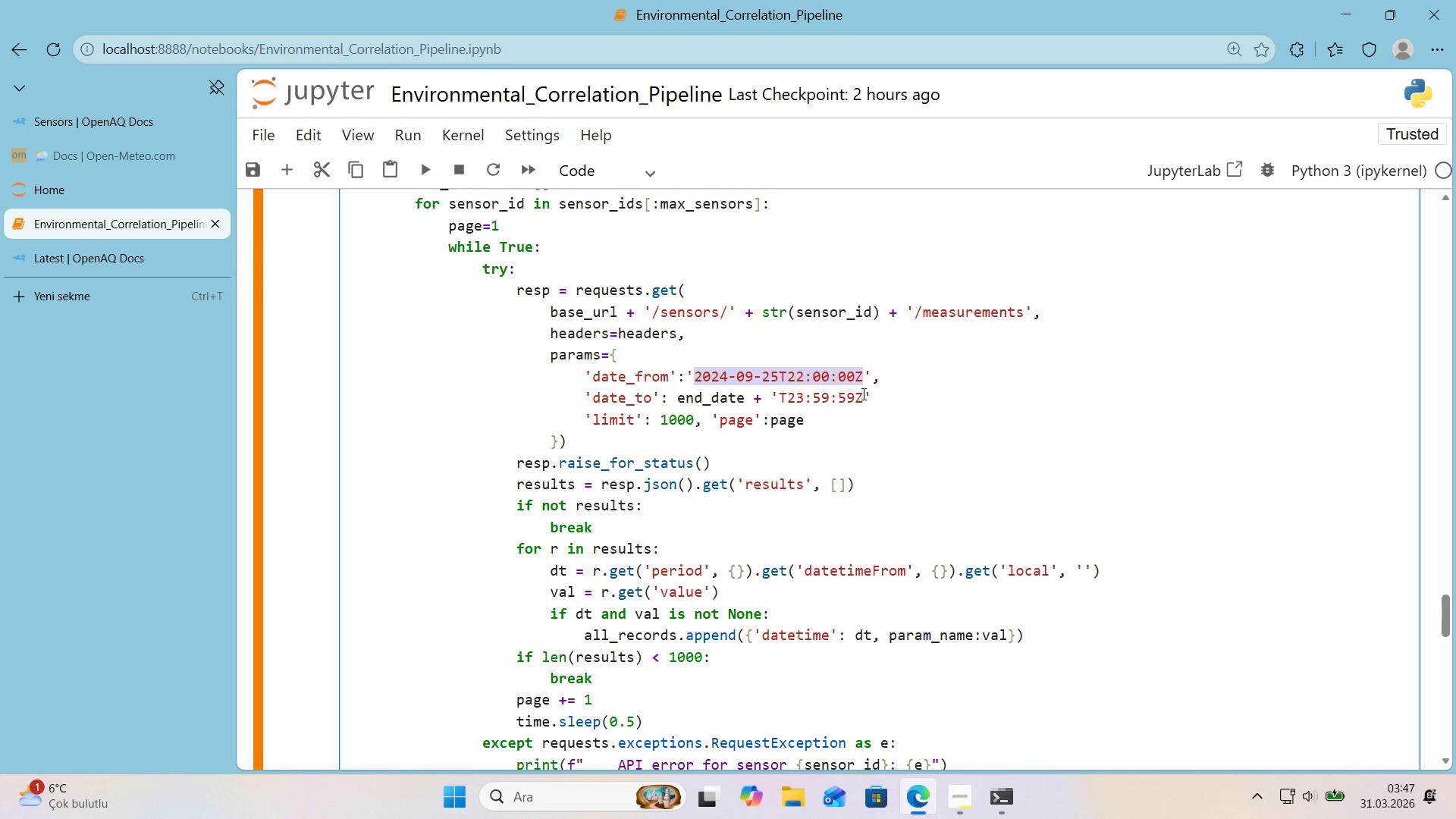 
key(Control+ControlLeft)
 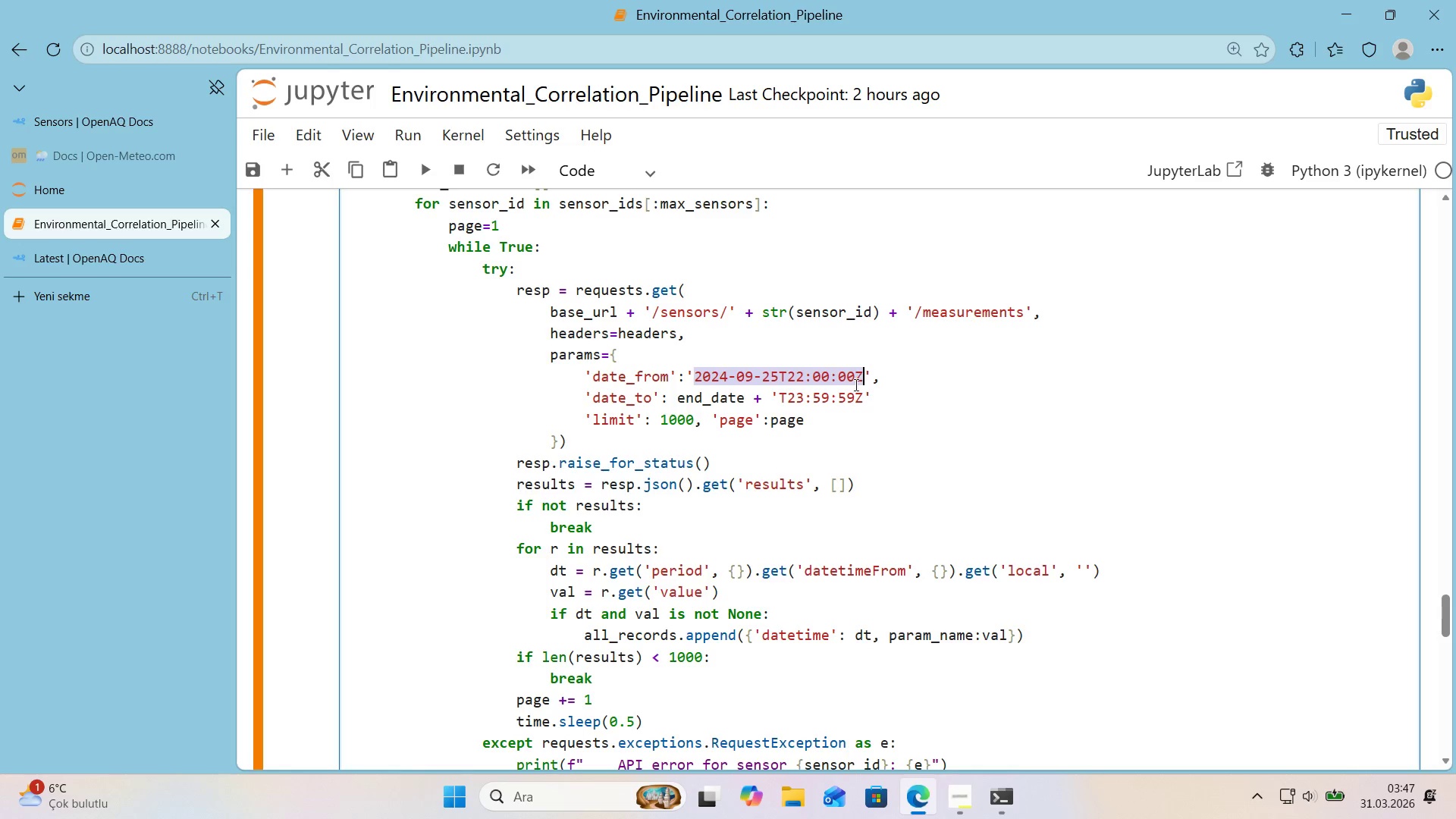 
key(Control+C)
 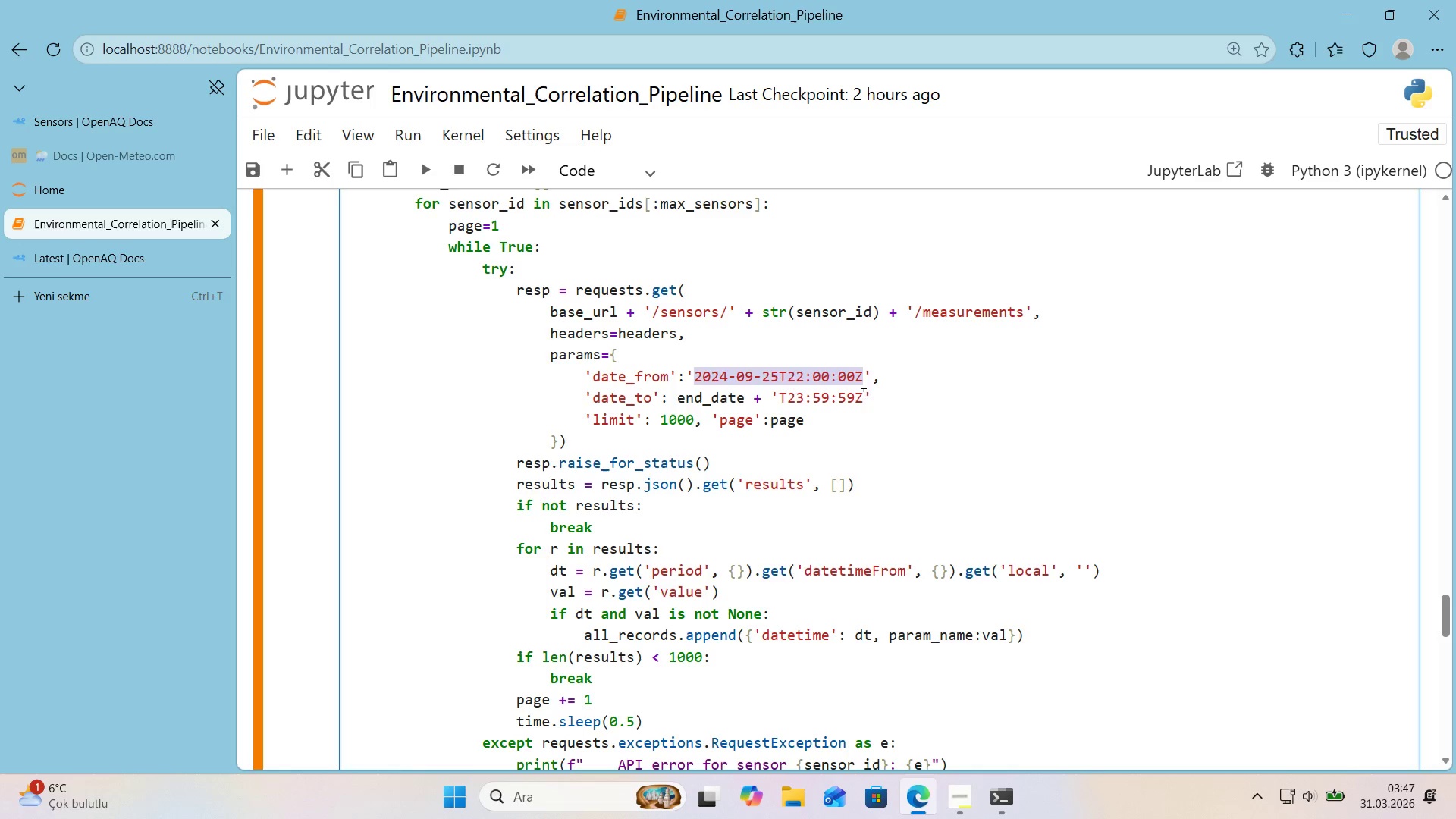 
left_click_drag(start_coordinate=[862, 394], to_coordinate=[680, 400])
 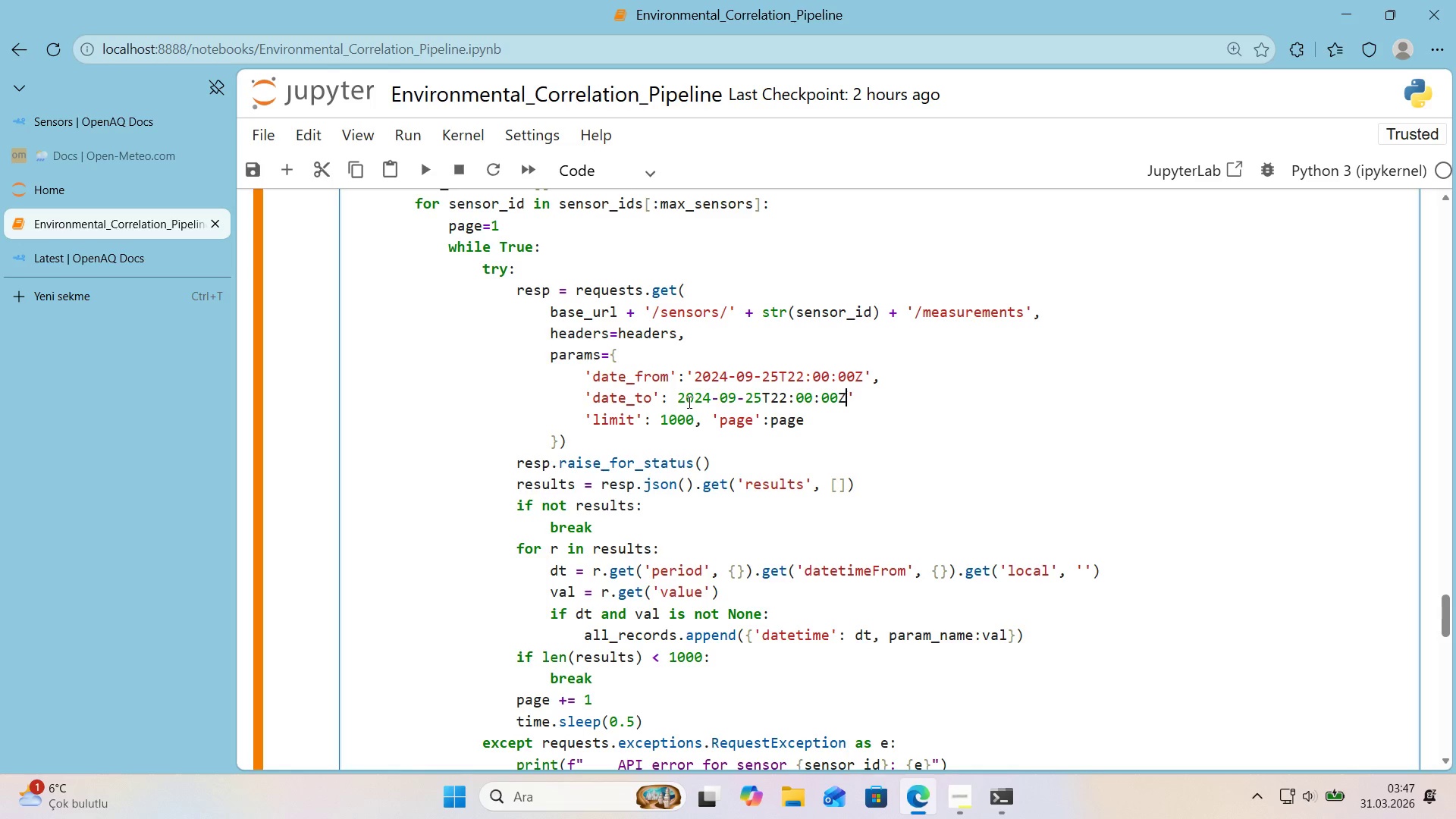 
key(Control+ControlLeft)
 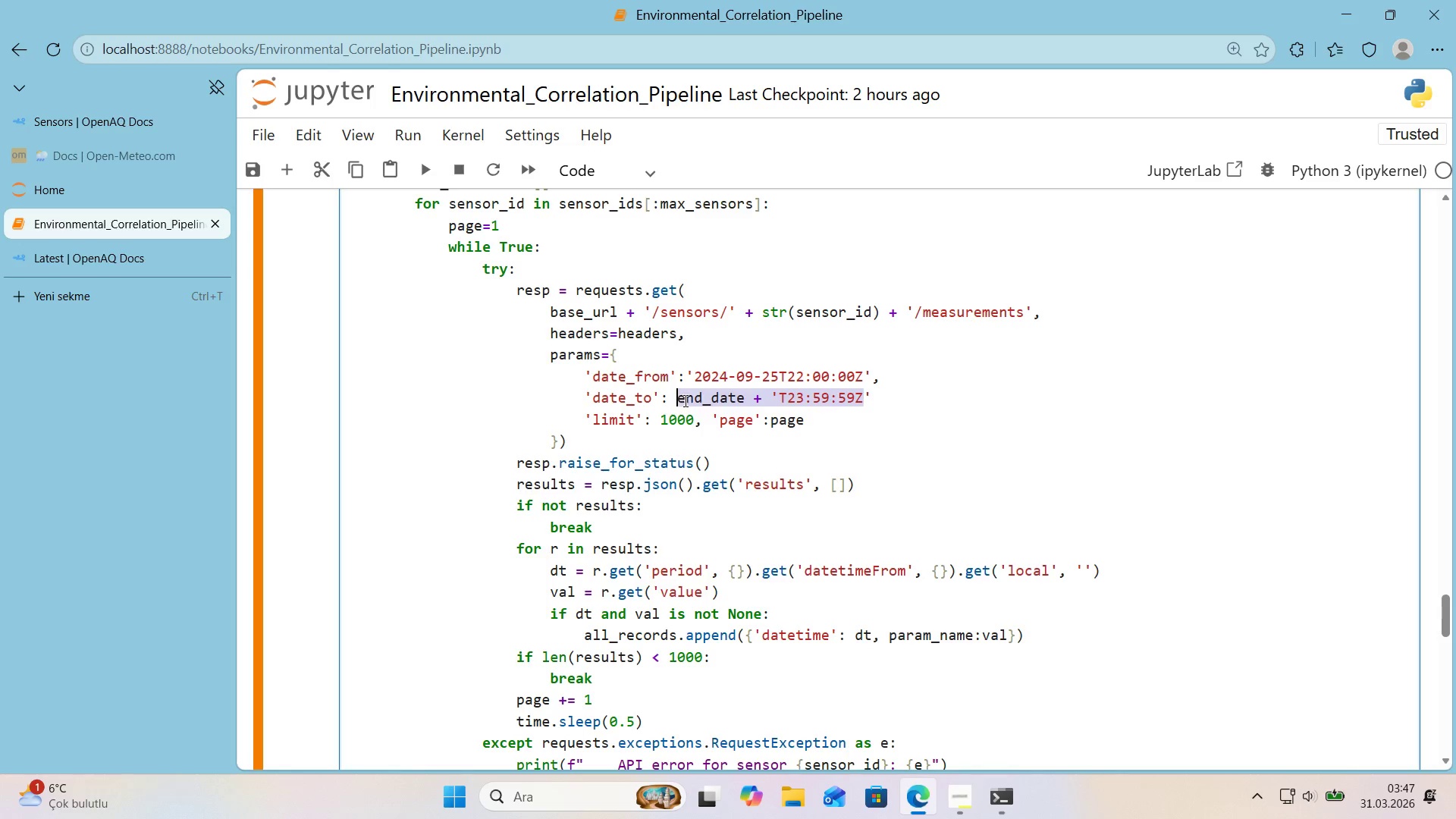 
key(Control+V)
 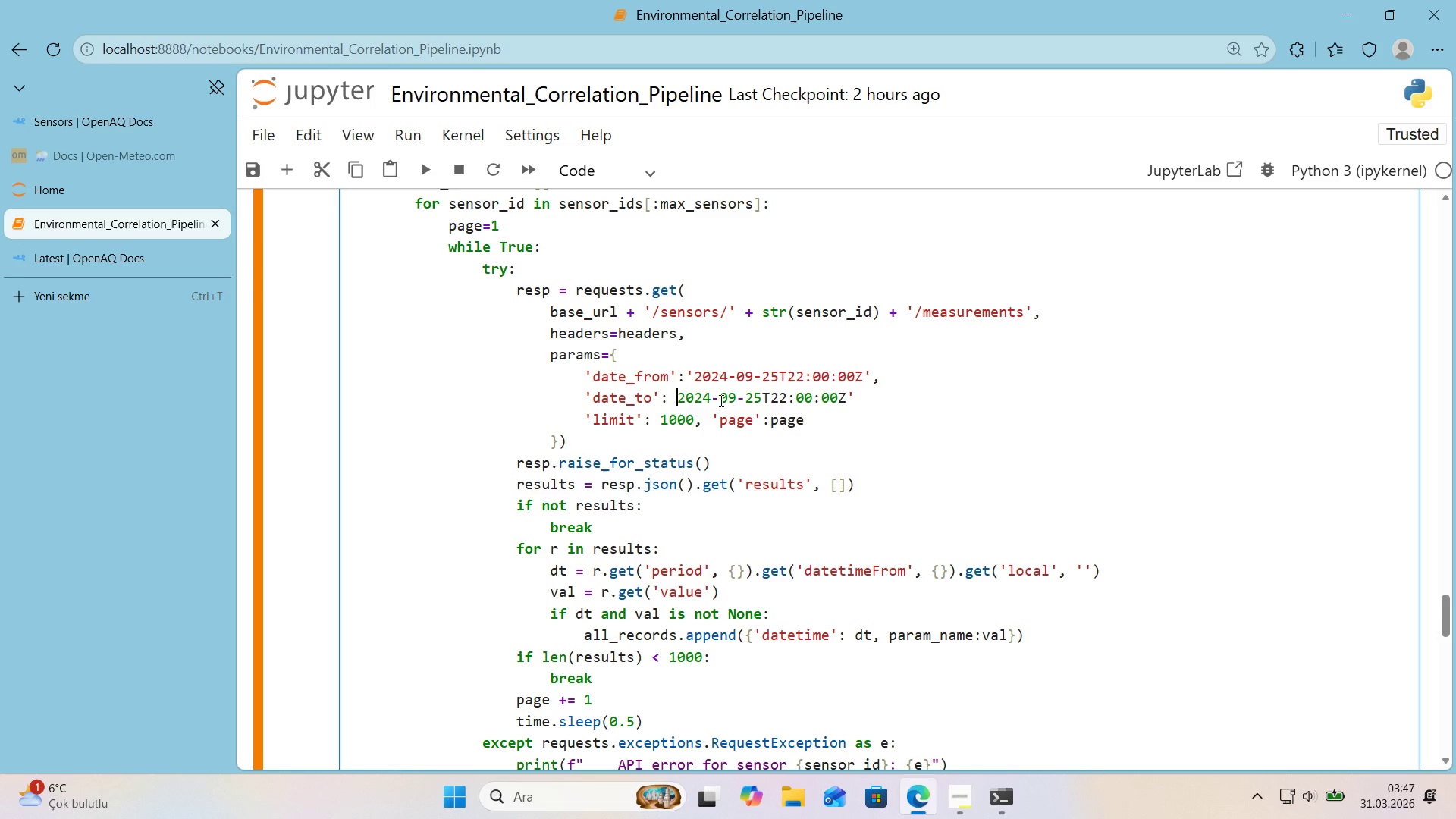 
key(Shift+ShiftRight)
 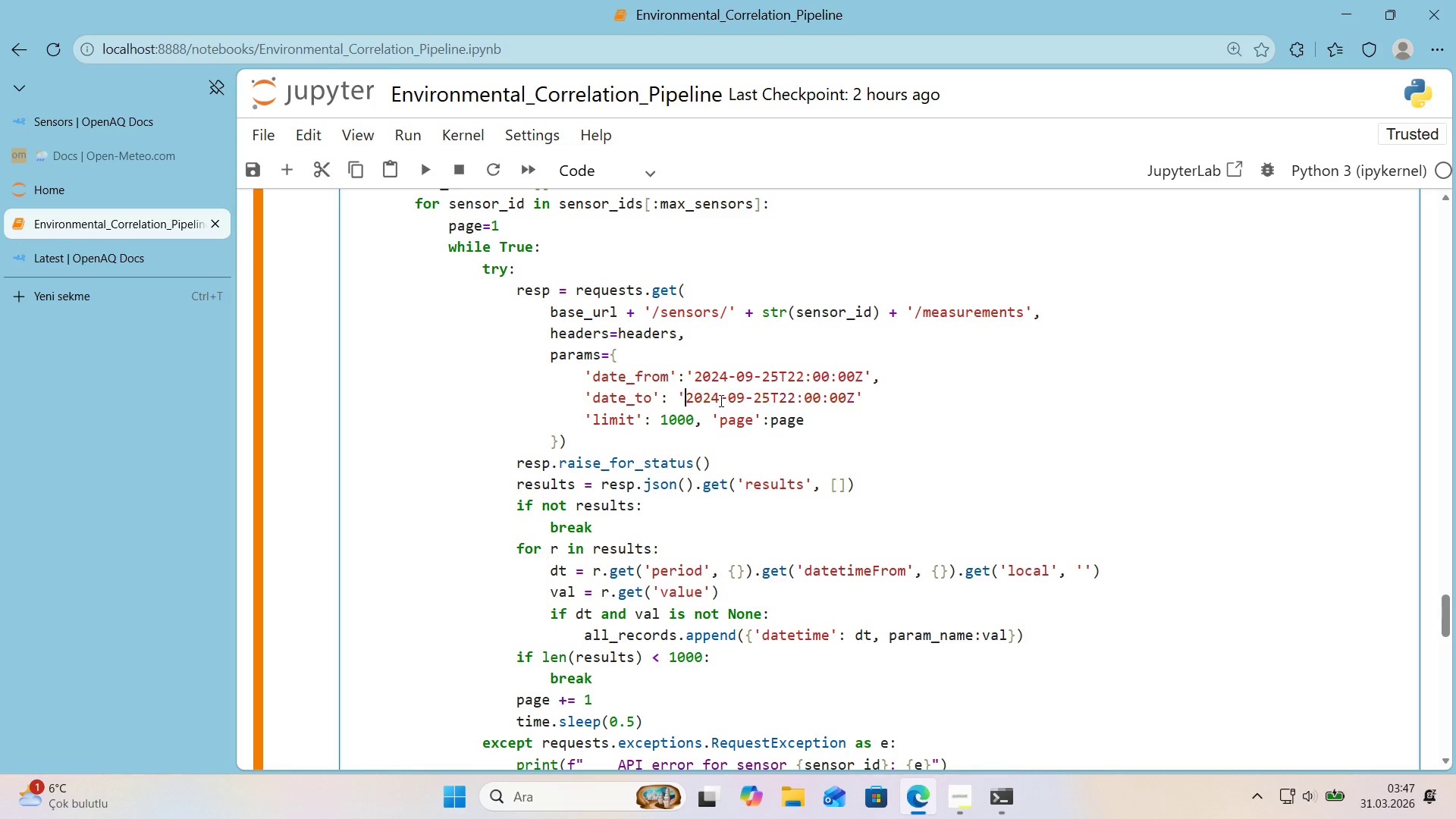 
key(Shift+2)
 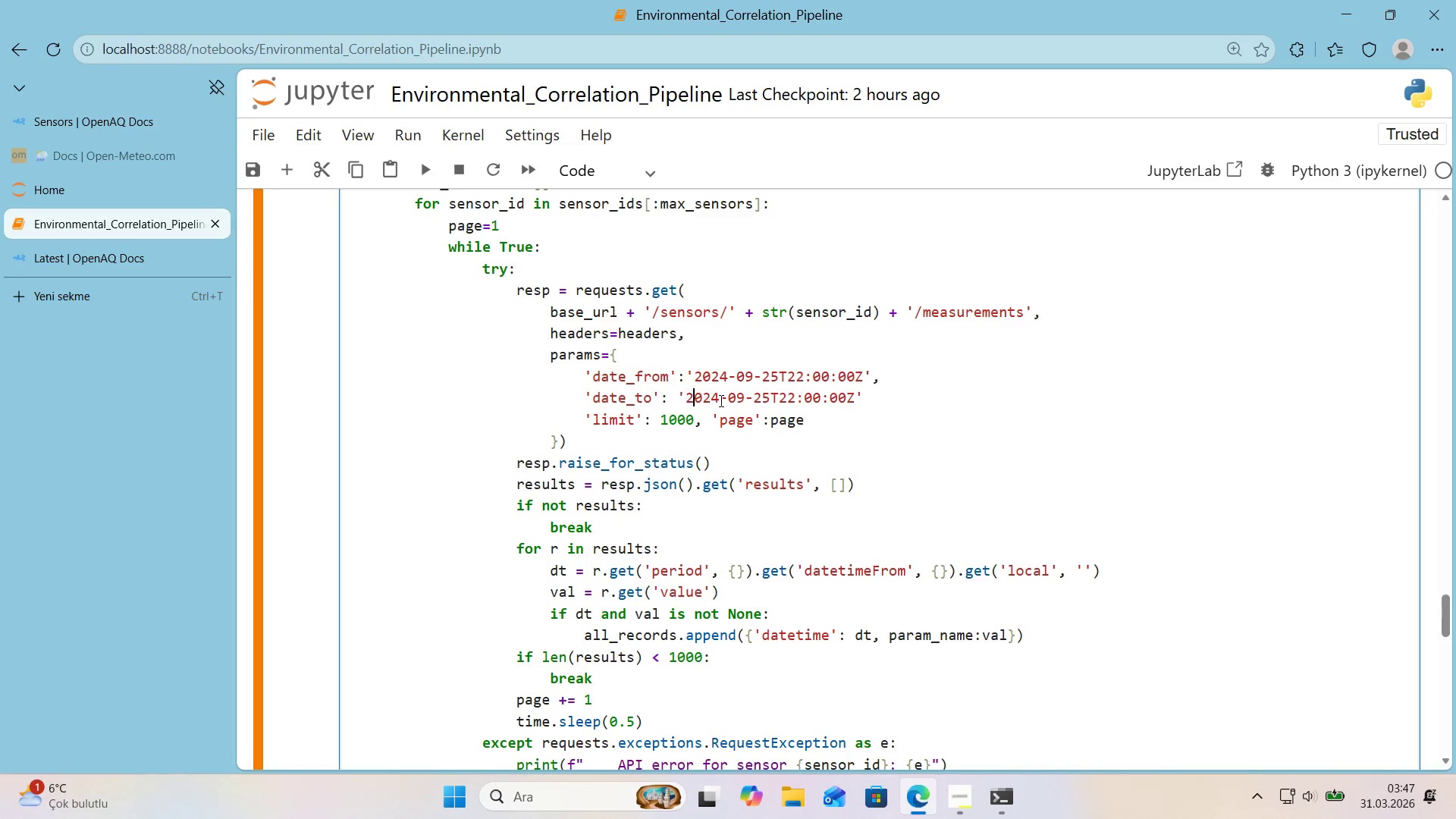 
key(ArrowRight)
 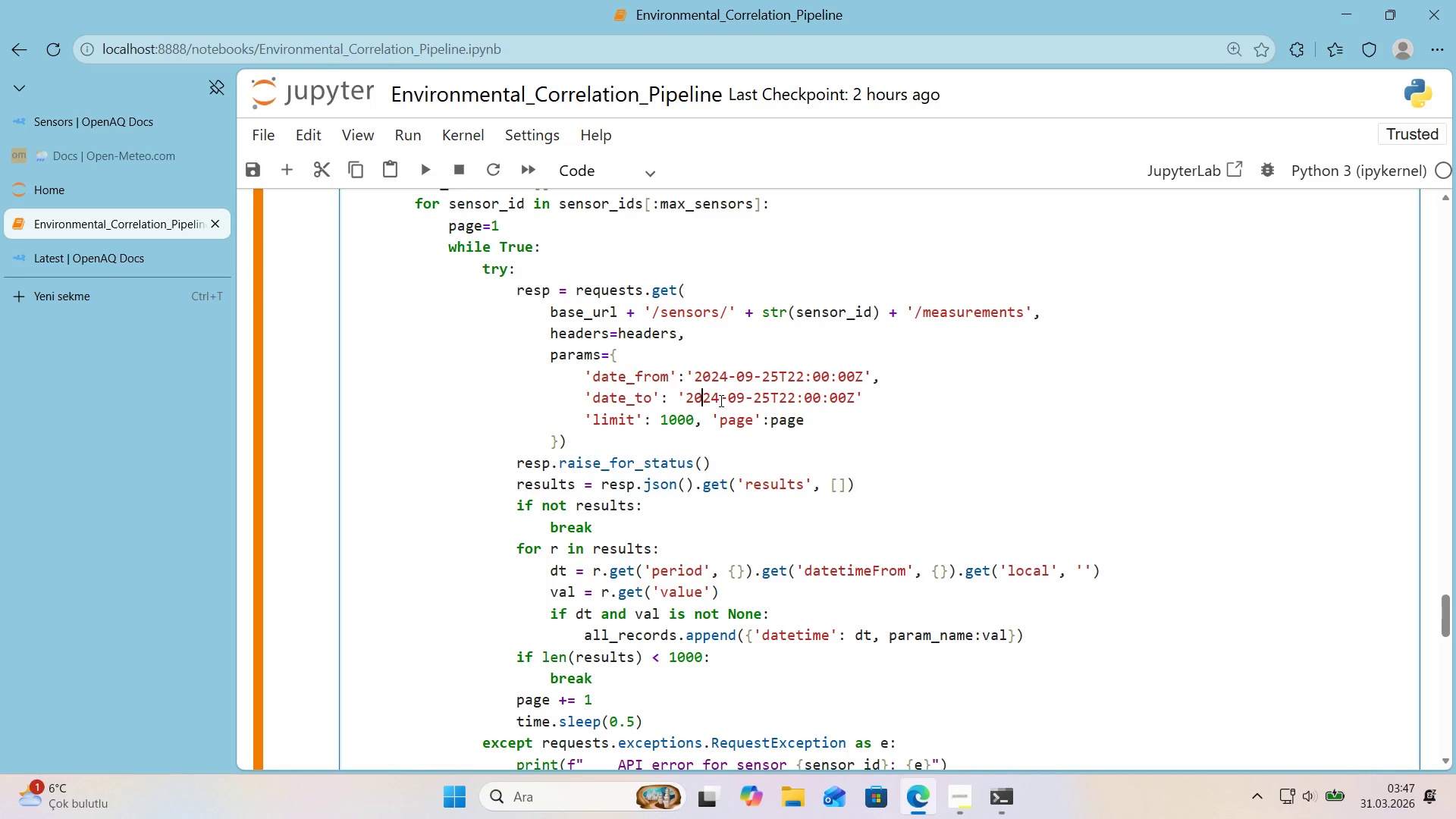 
key(ArrowRight)
 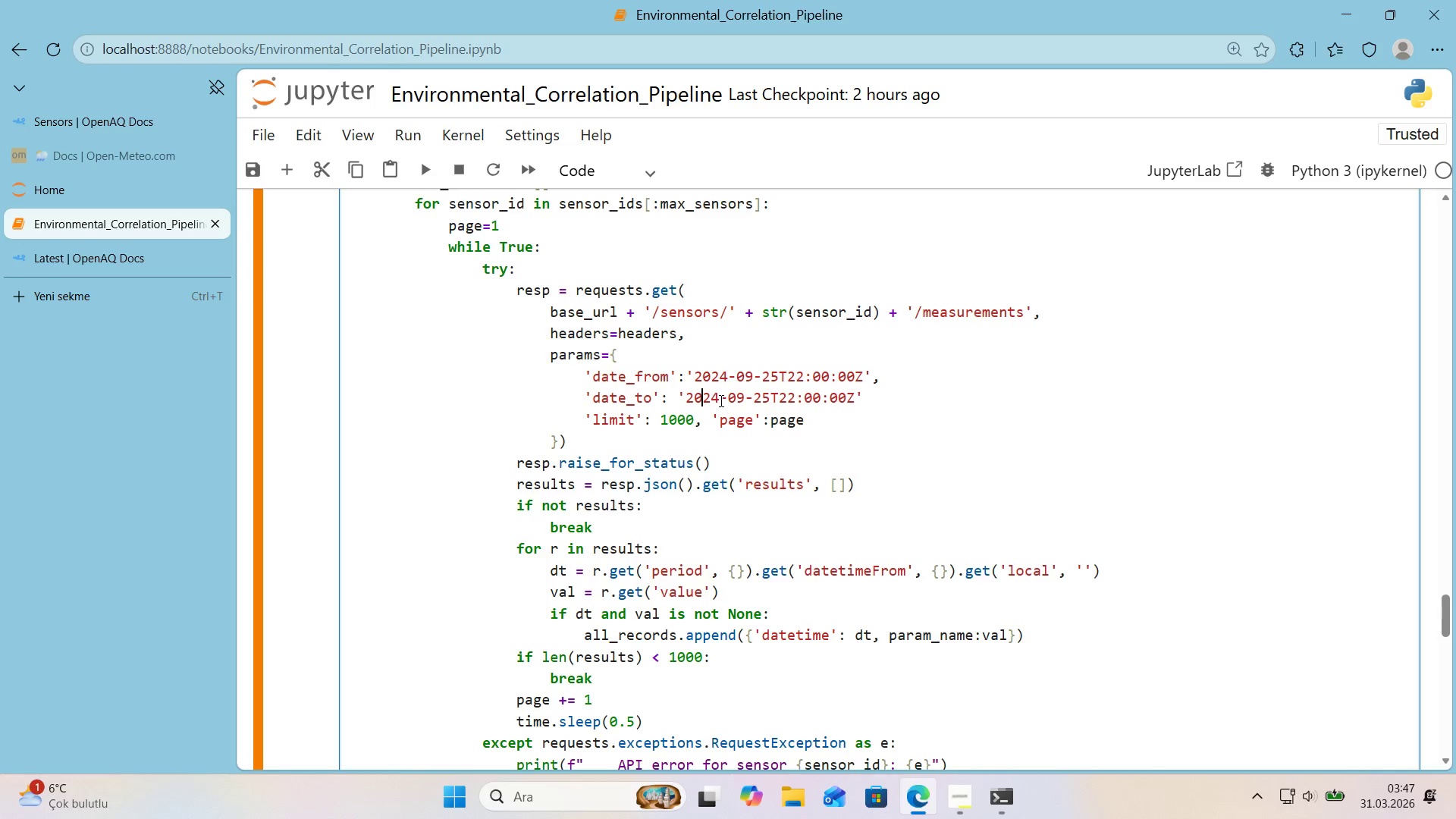 
key(ArrowRight)
 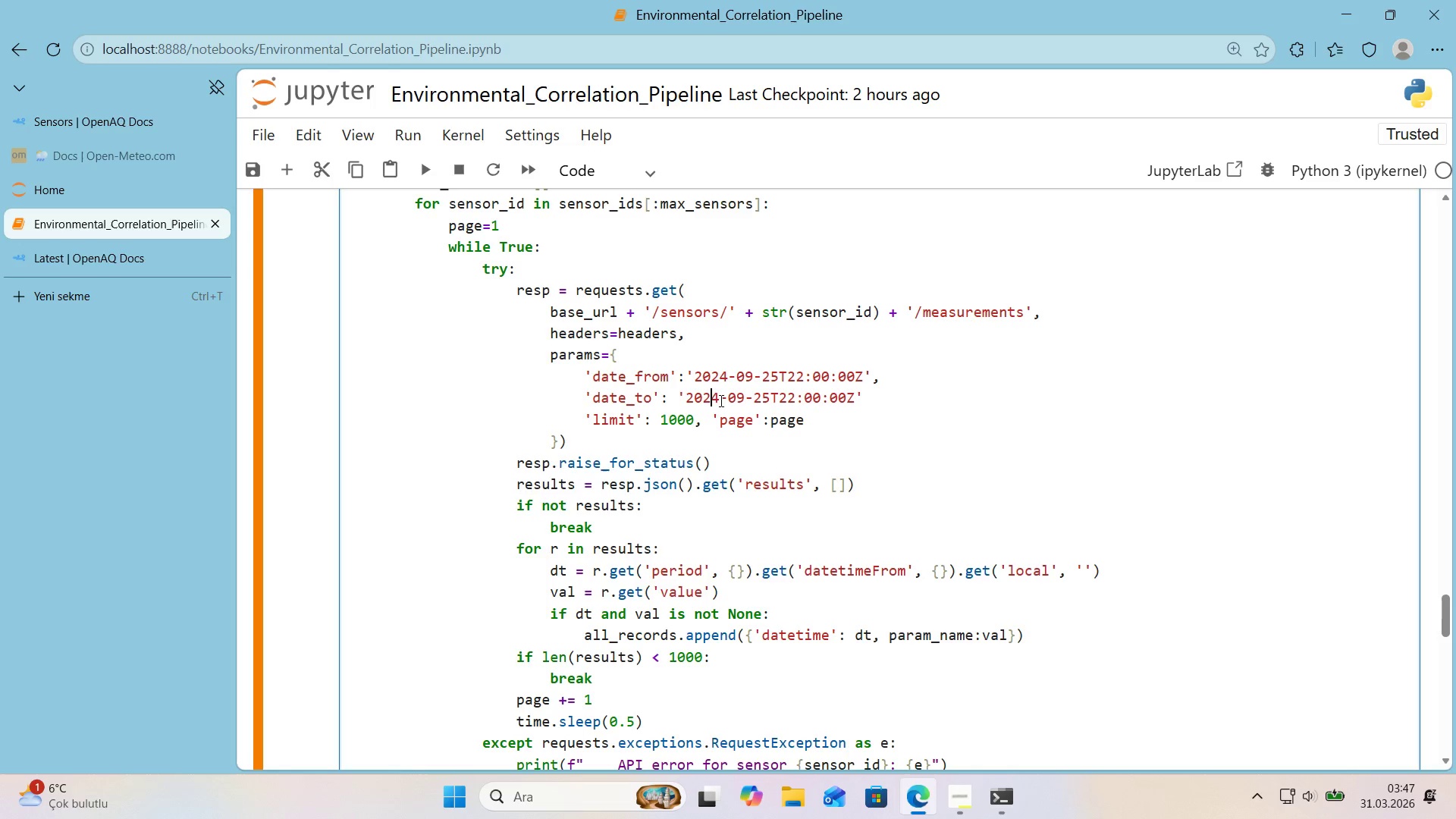 
key(ArrowRight)
 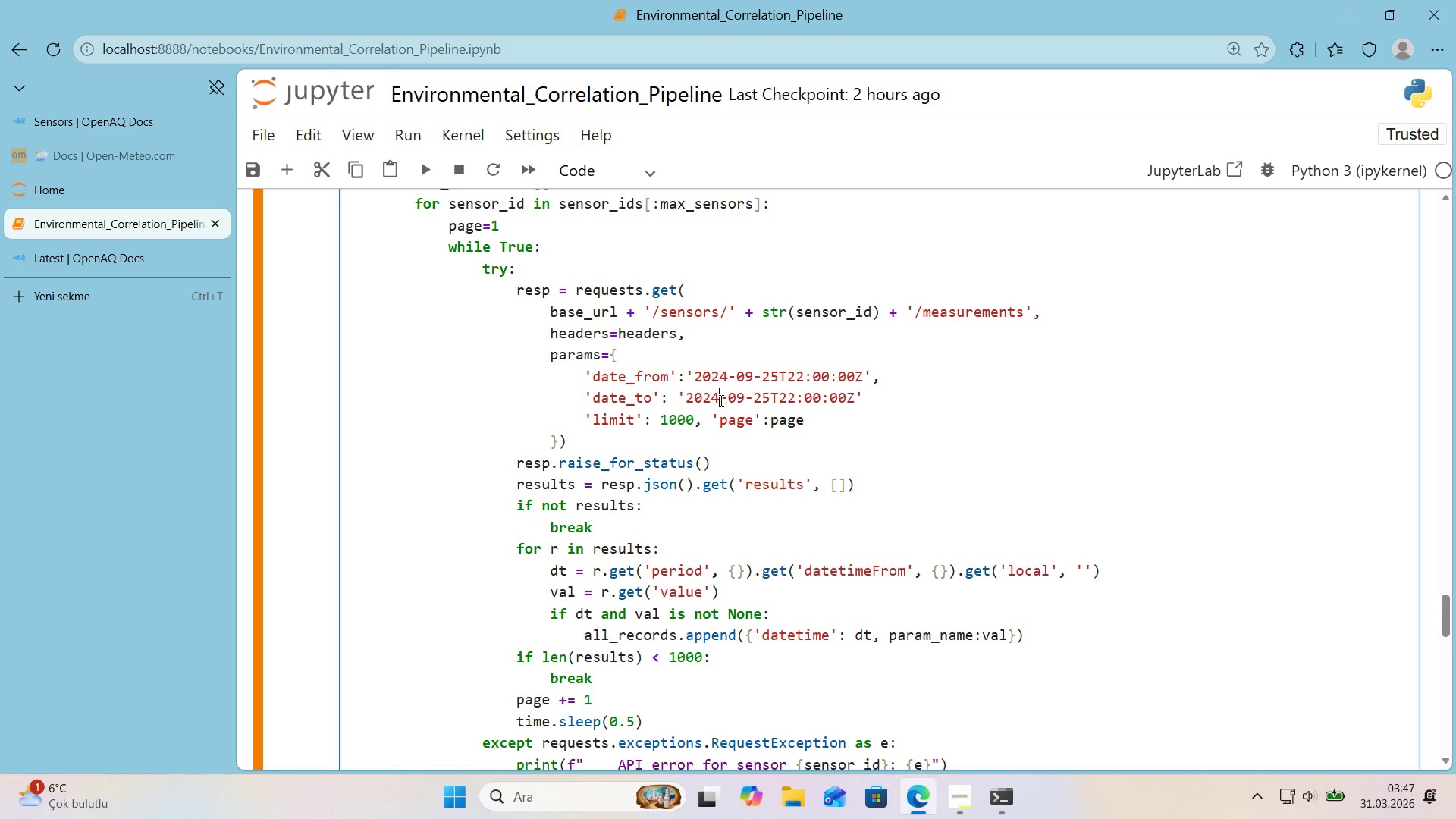 
key(Backspace)
 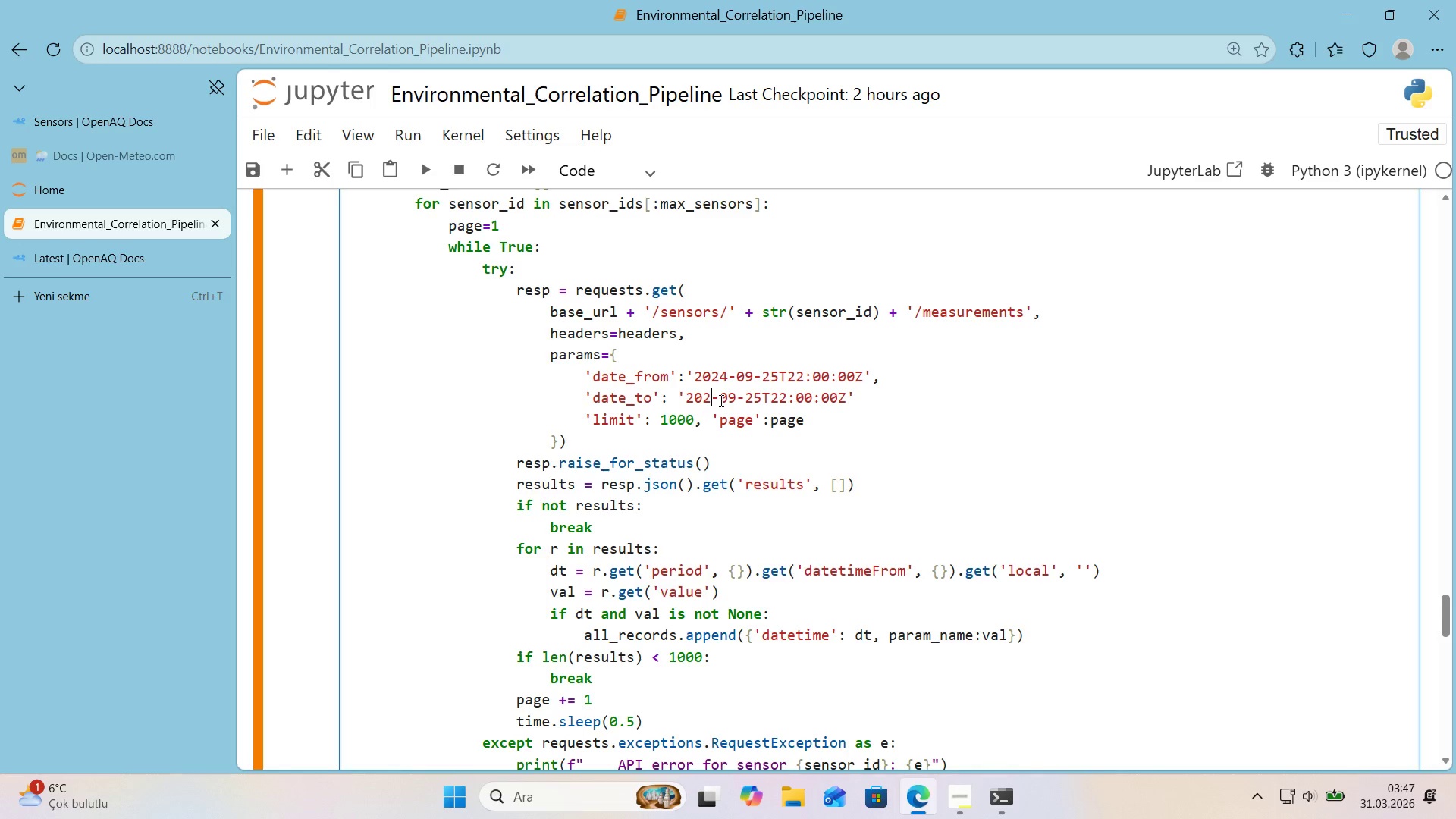 
key(3)
 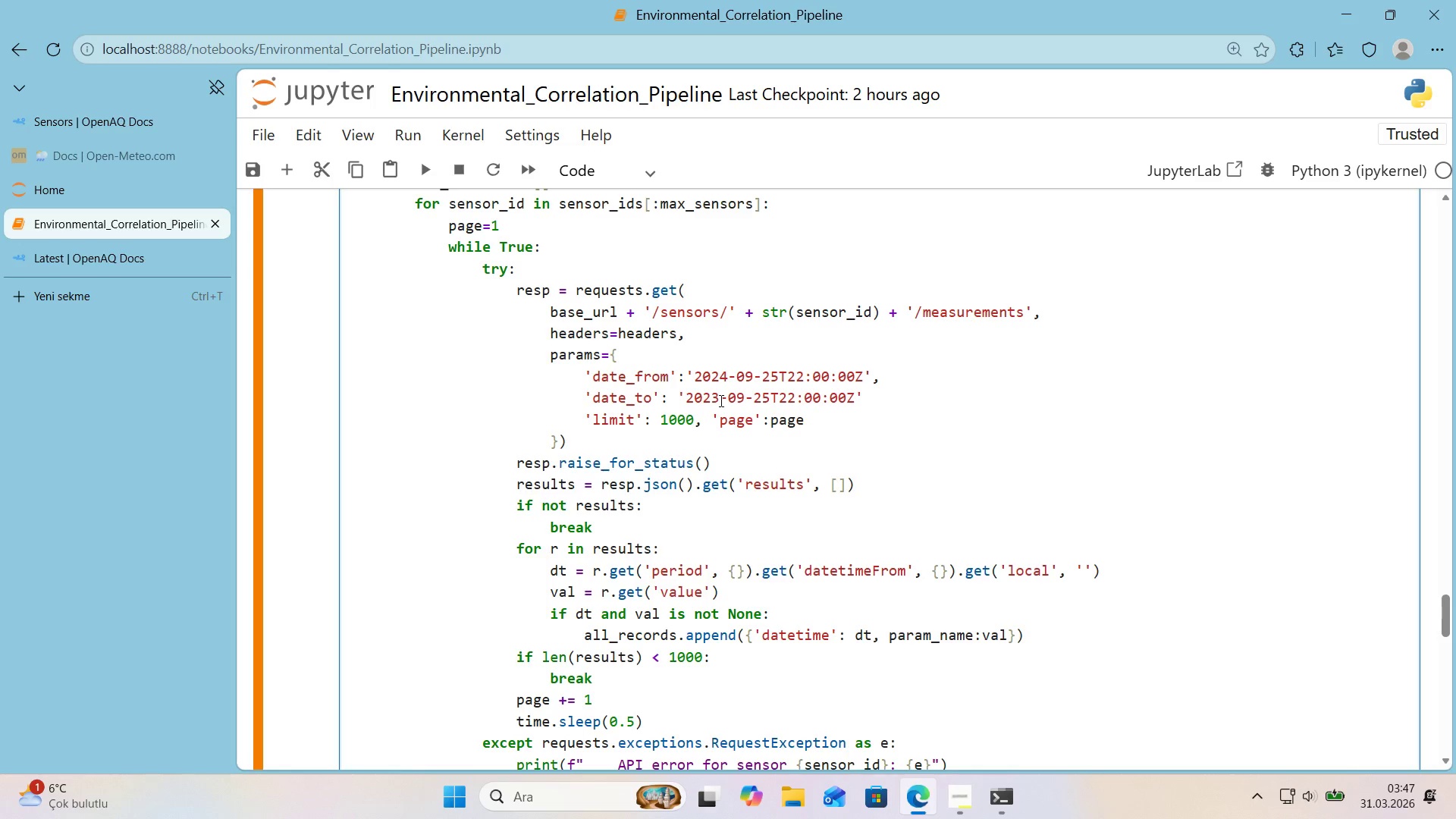 
key(ArrowUp)
 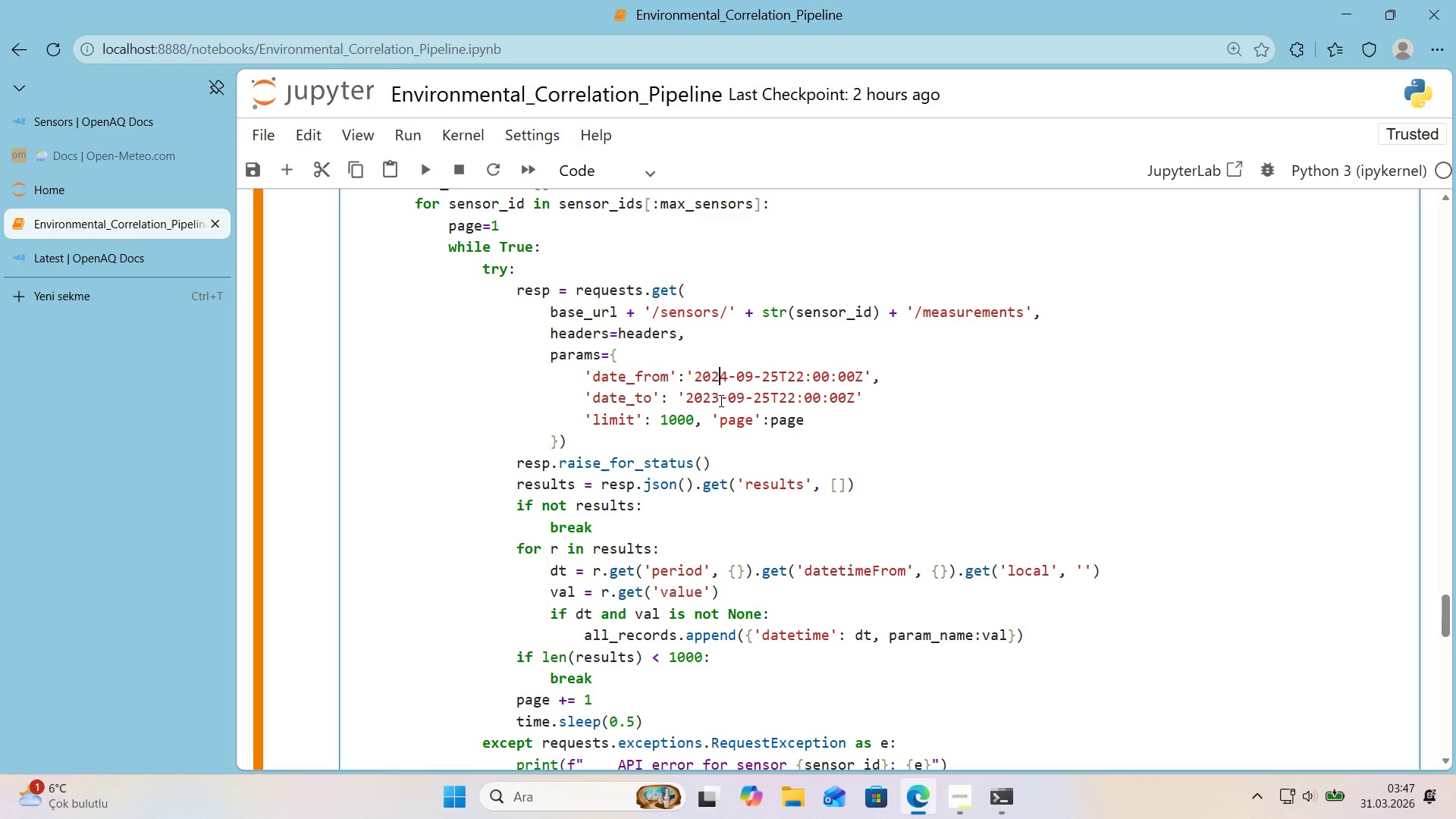 
key(ArrowRight)
 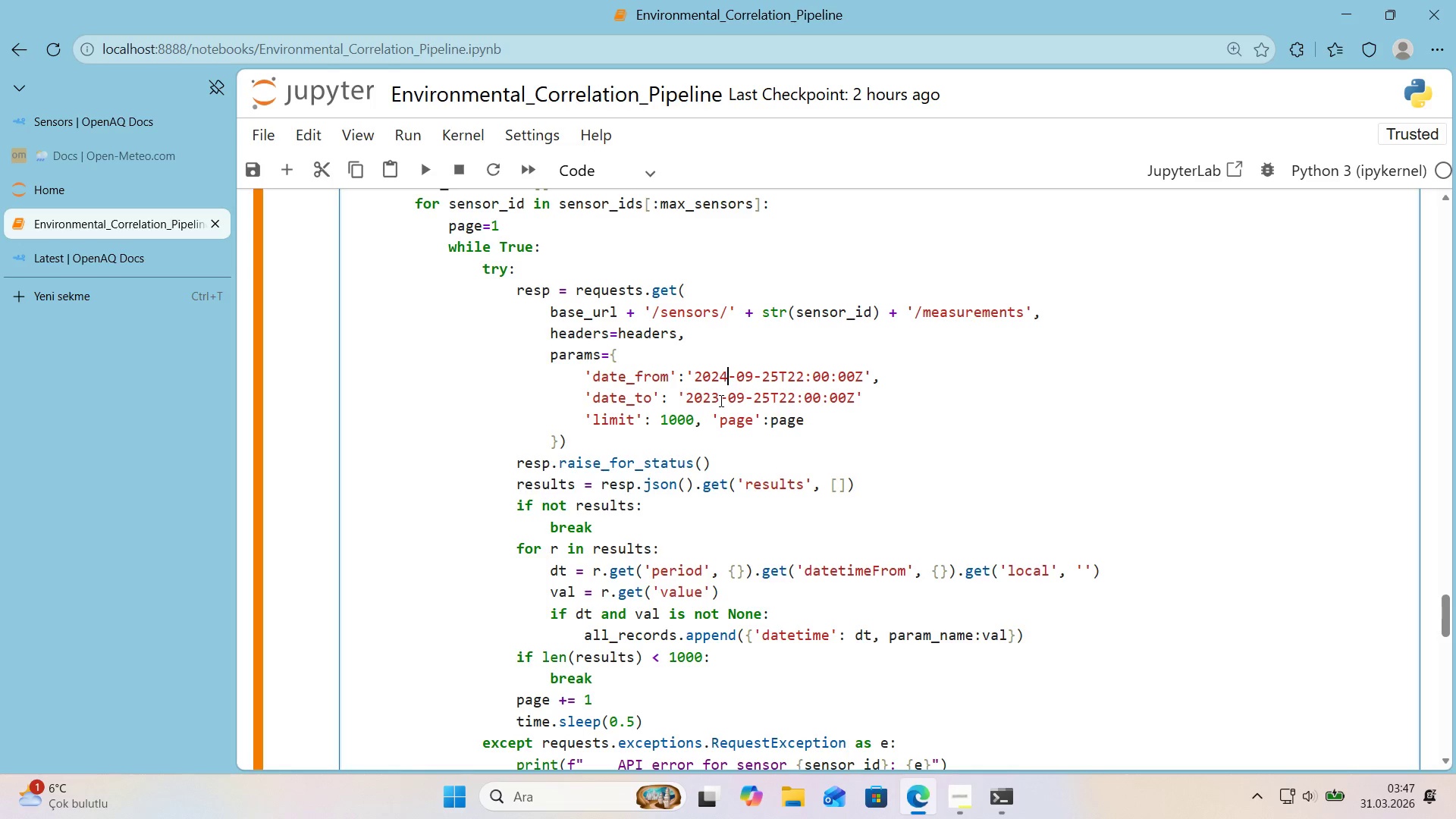 
key(Backspace)
 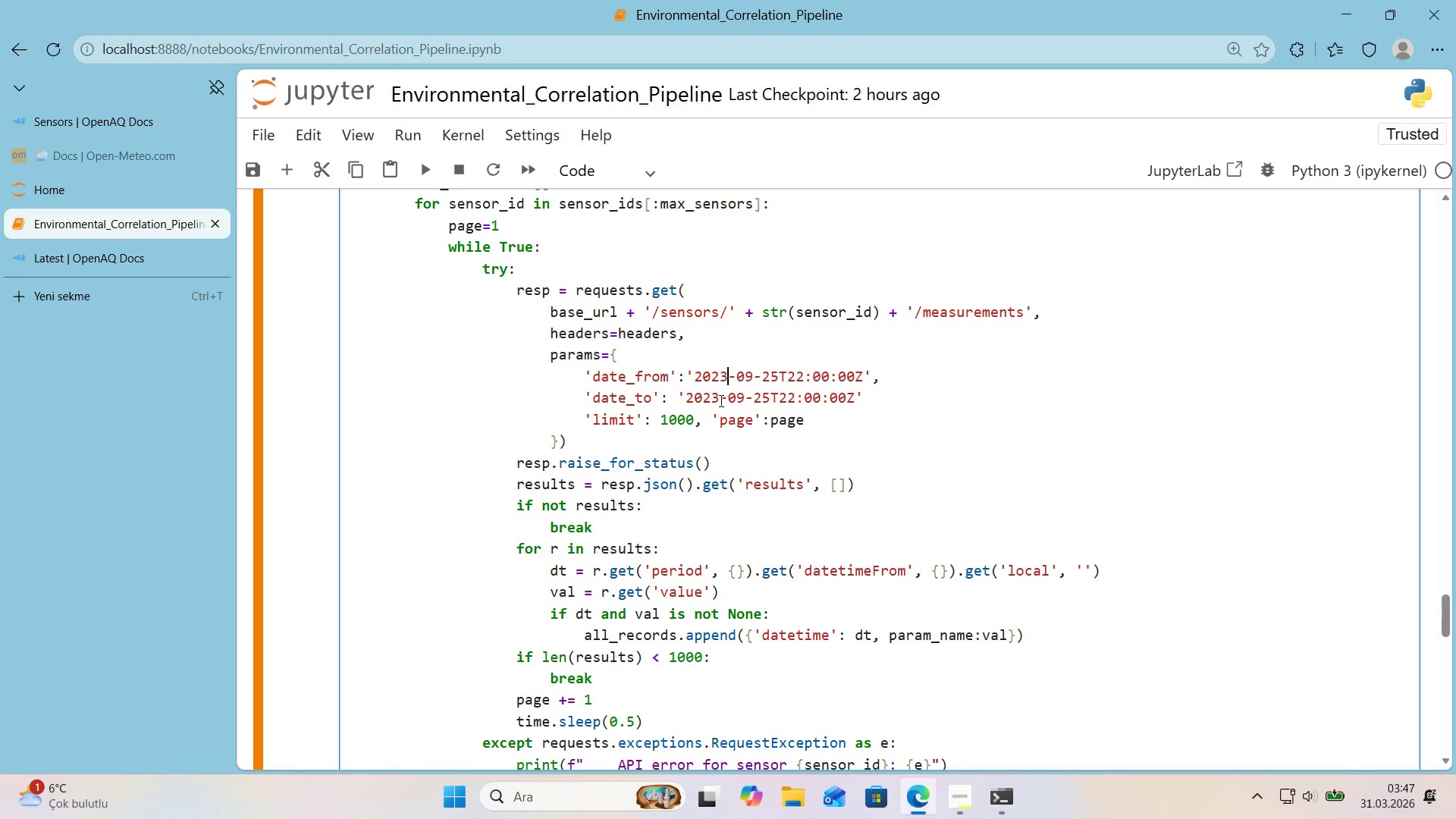 
key(3)
 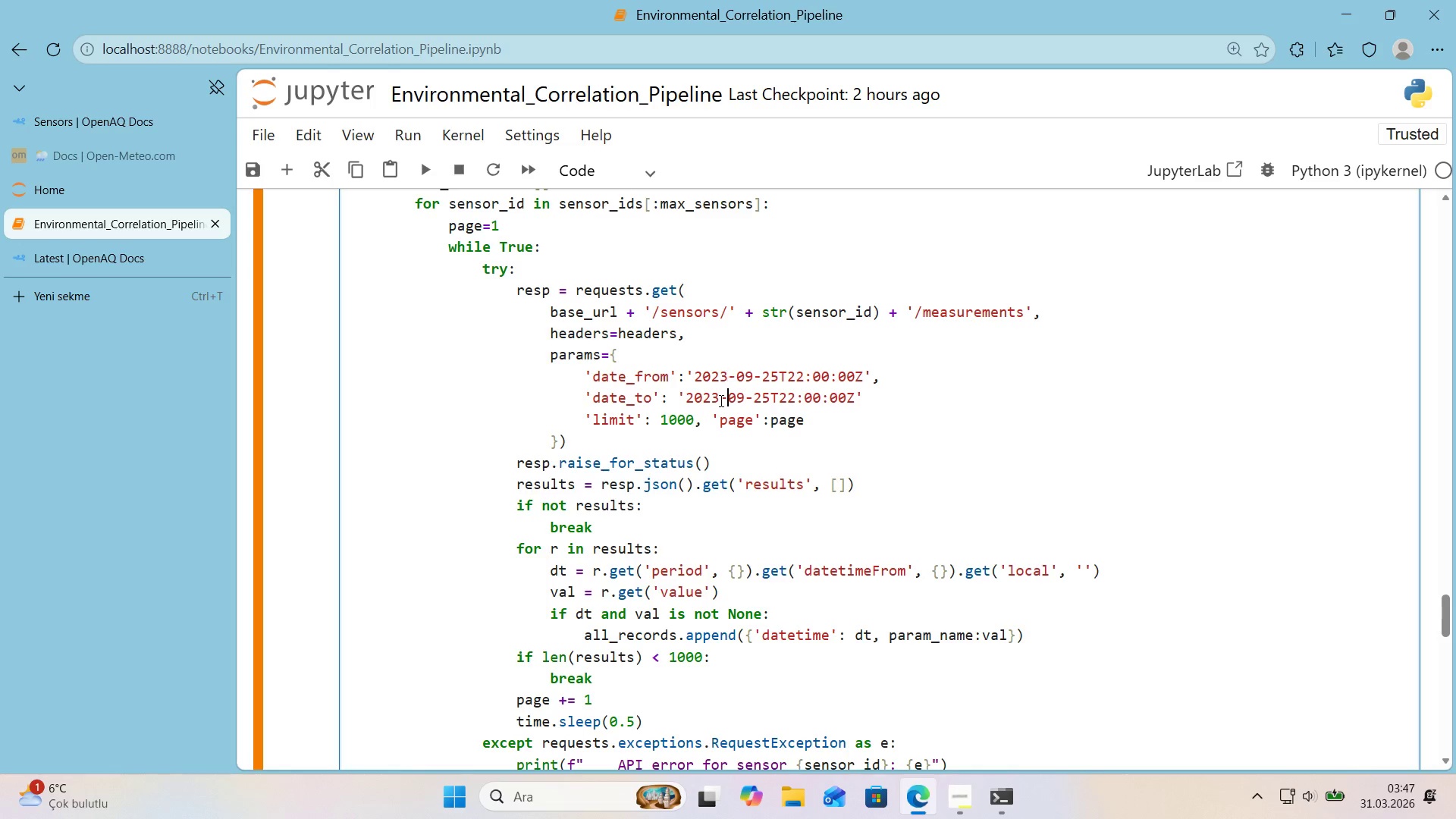 
key(ArrowDown)
 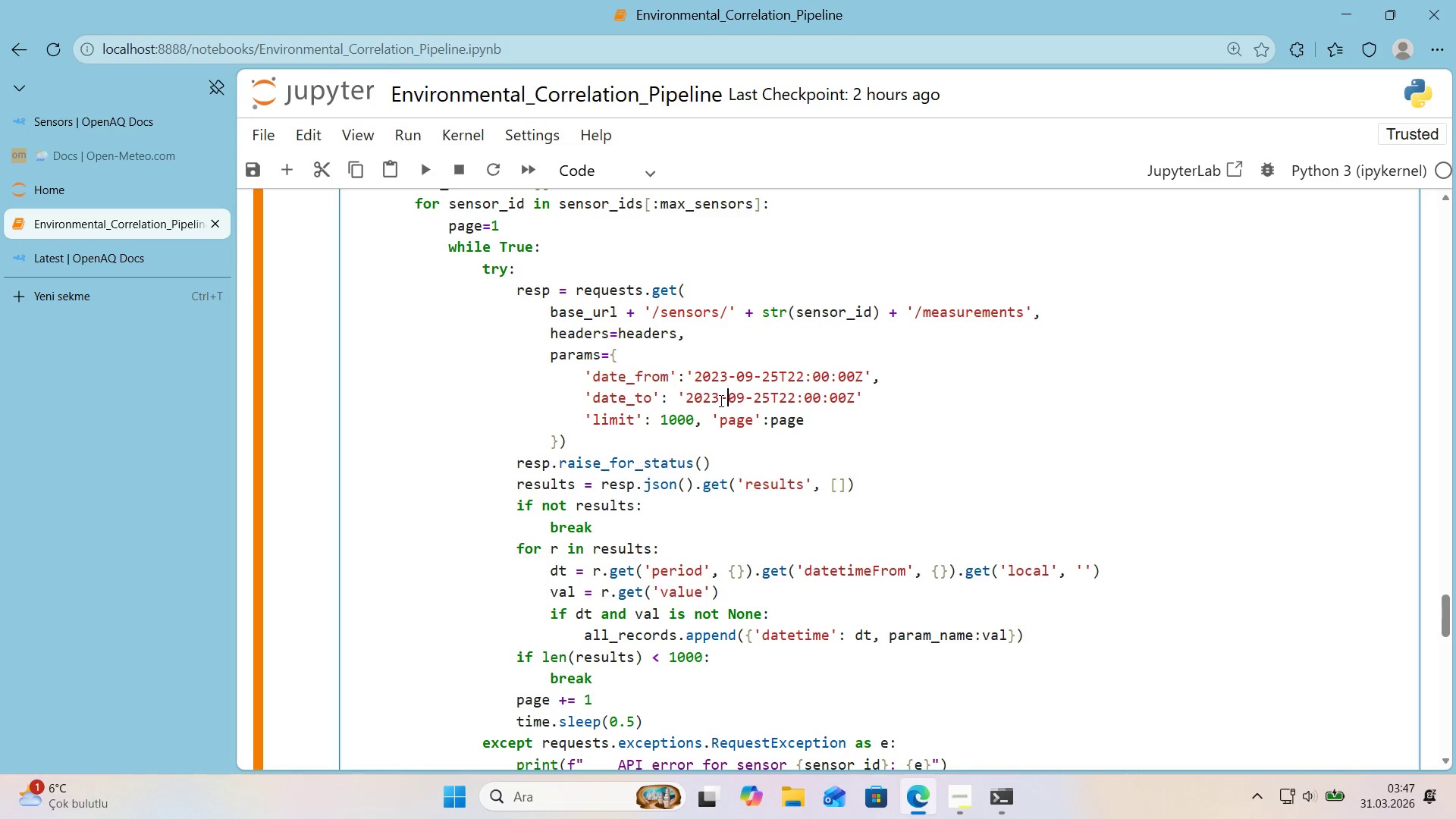 
key(ArrowLeft)
 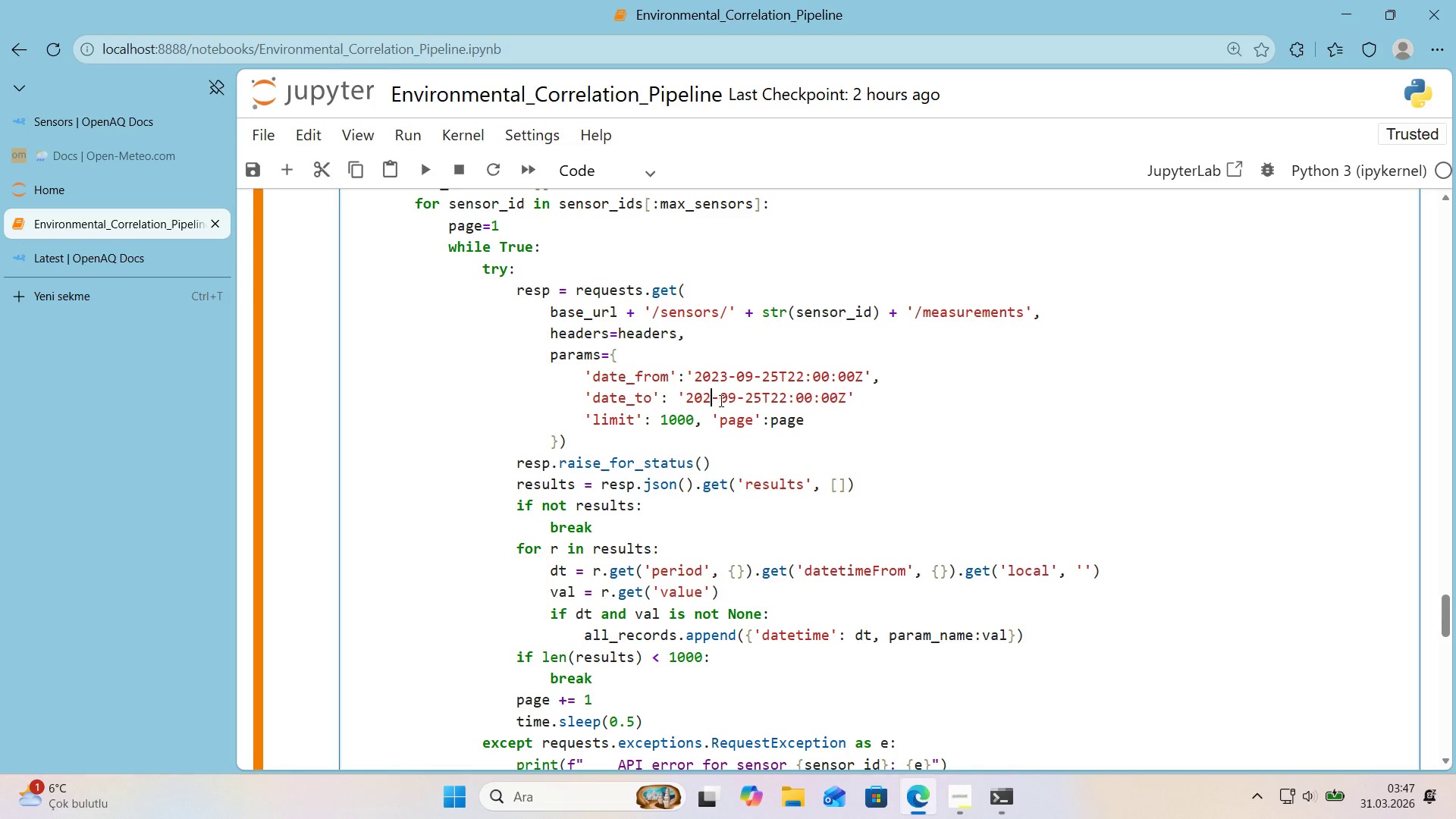 
key(Backspace)
 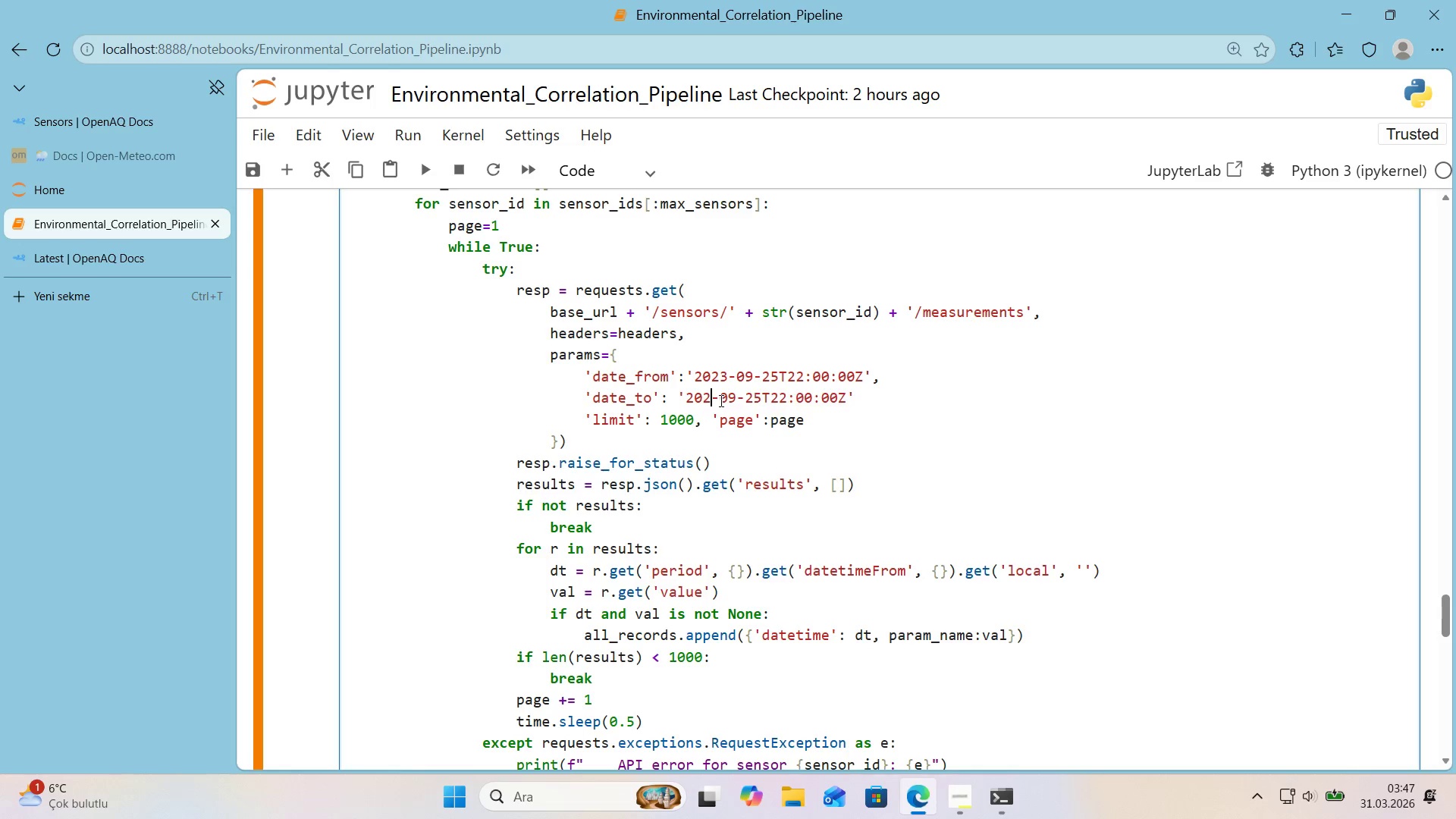 
key(4)
 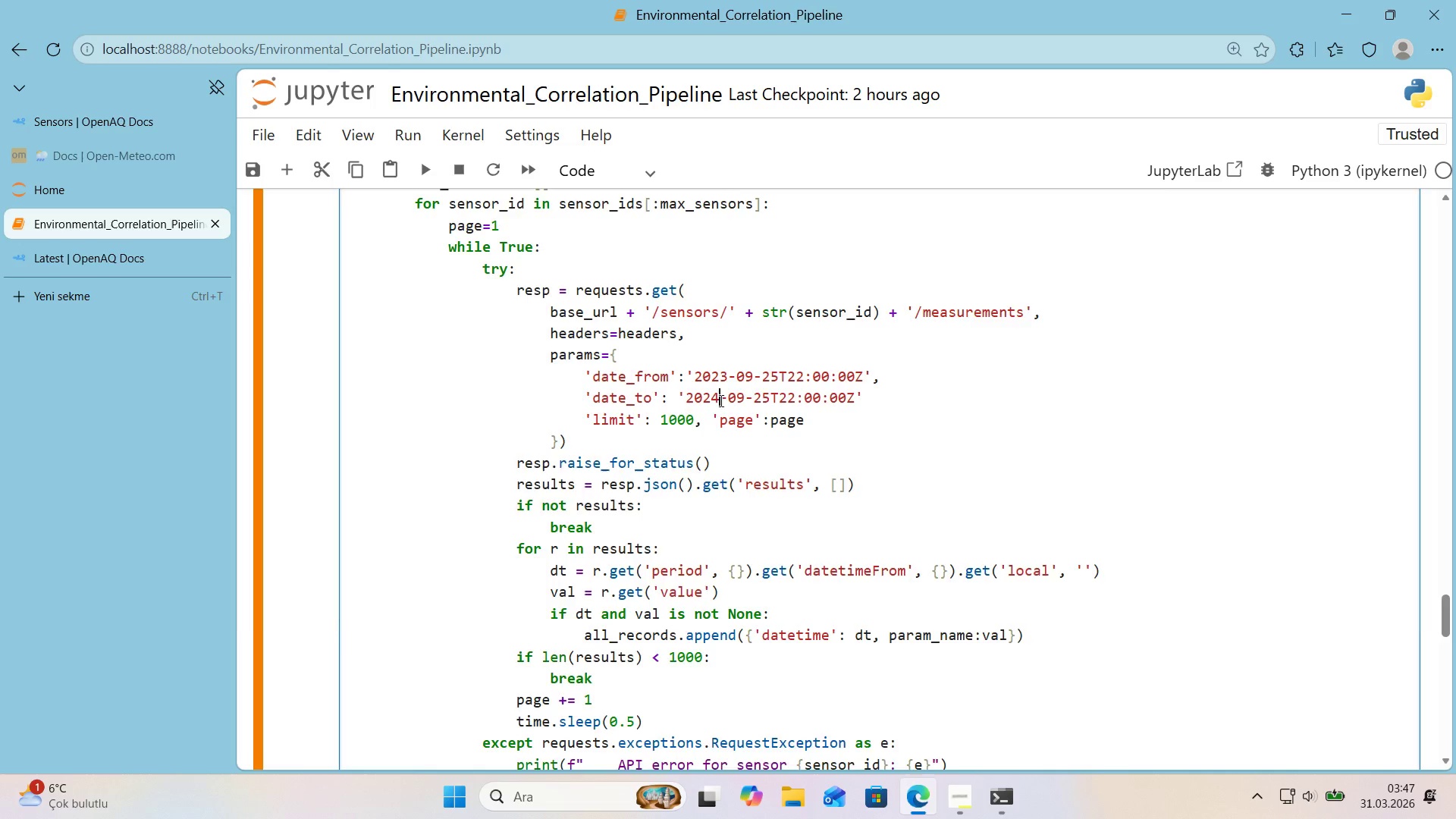 
key(Shift+Enter)
 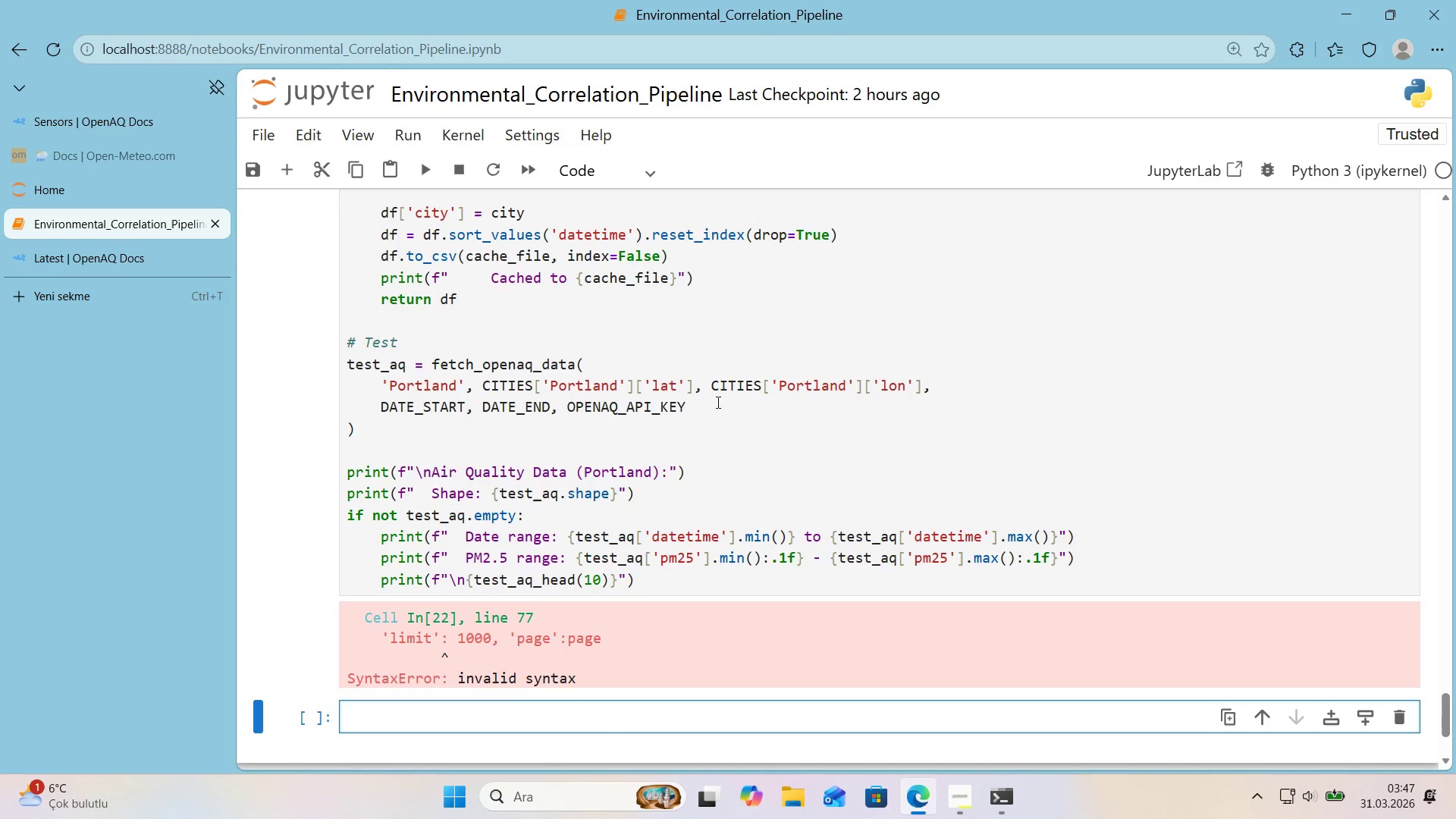 
scroll: coordinate [717, 402], scroll_direction: up, amount: 13.0
 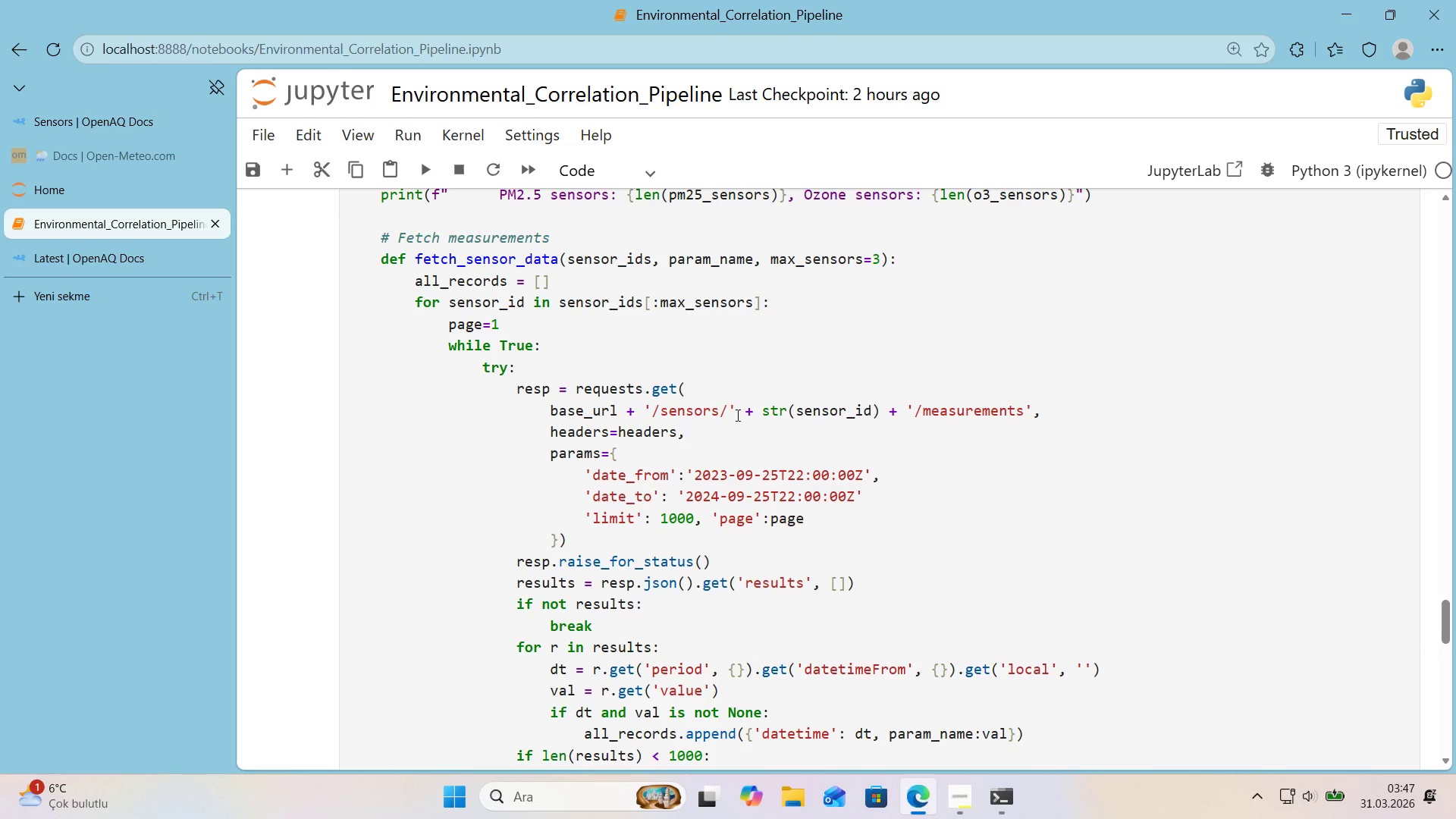 
left_click([885, 494])
 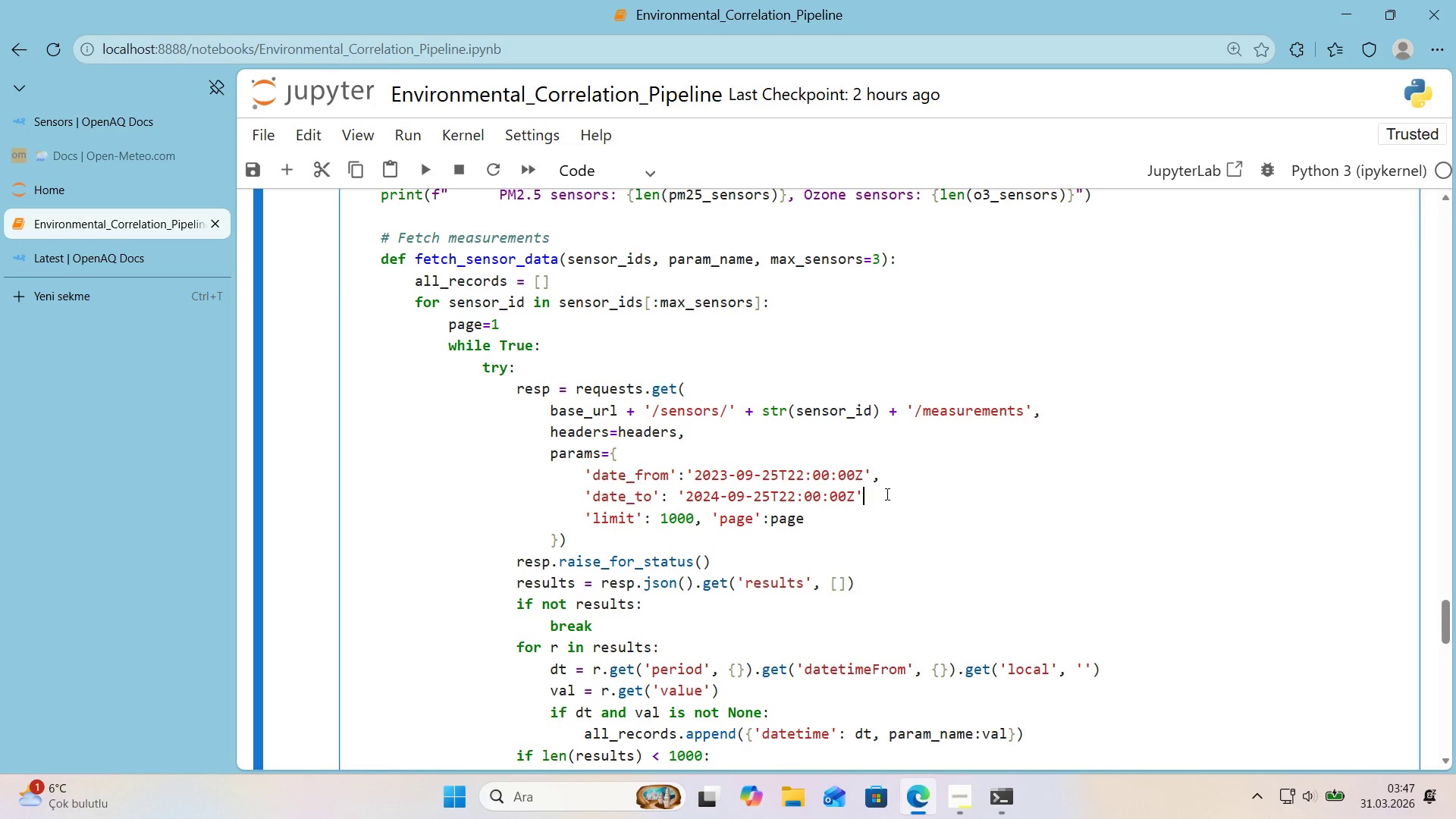 
key(Comma)
 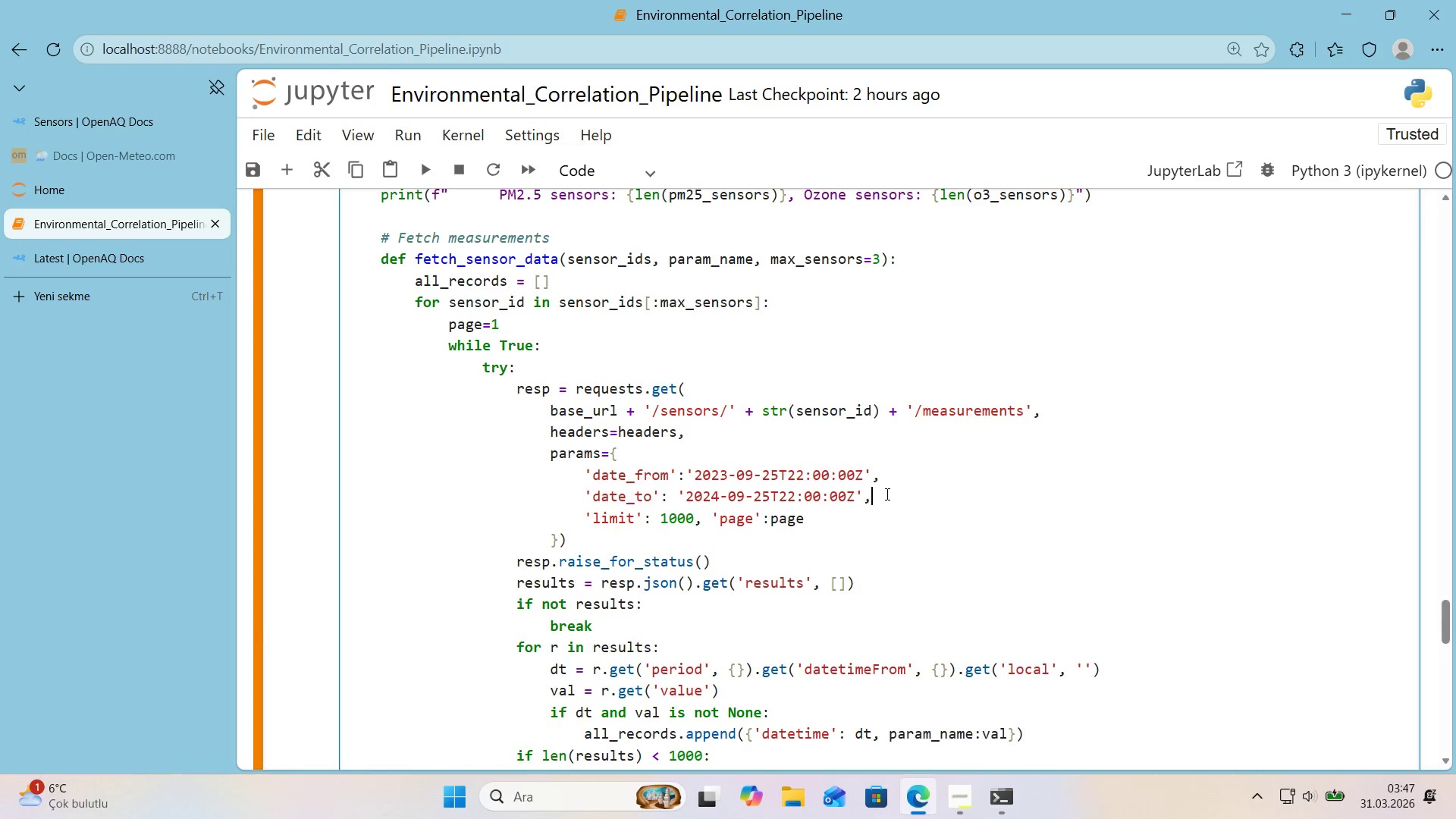 
key(Shift+Enter)
 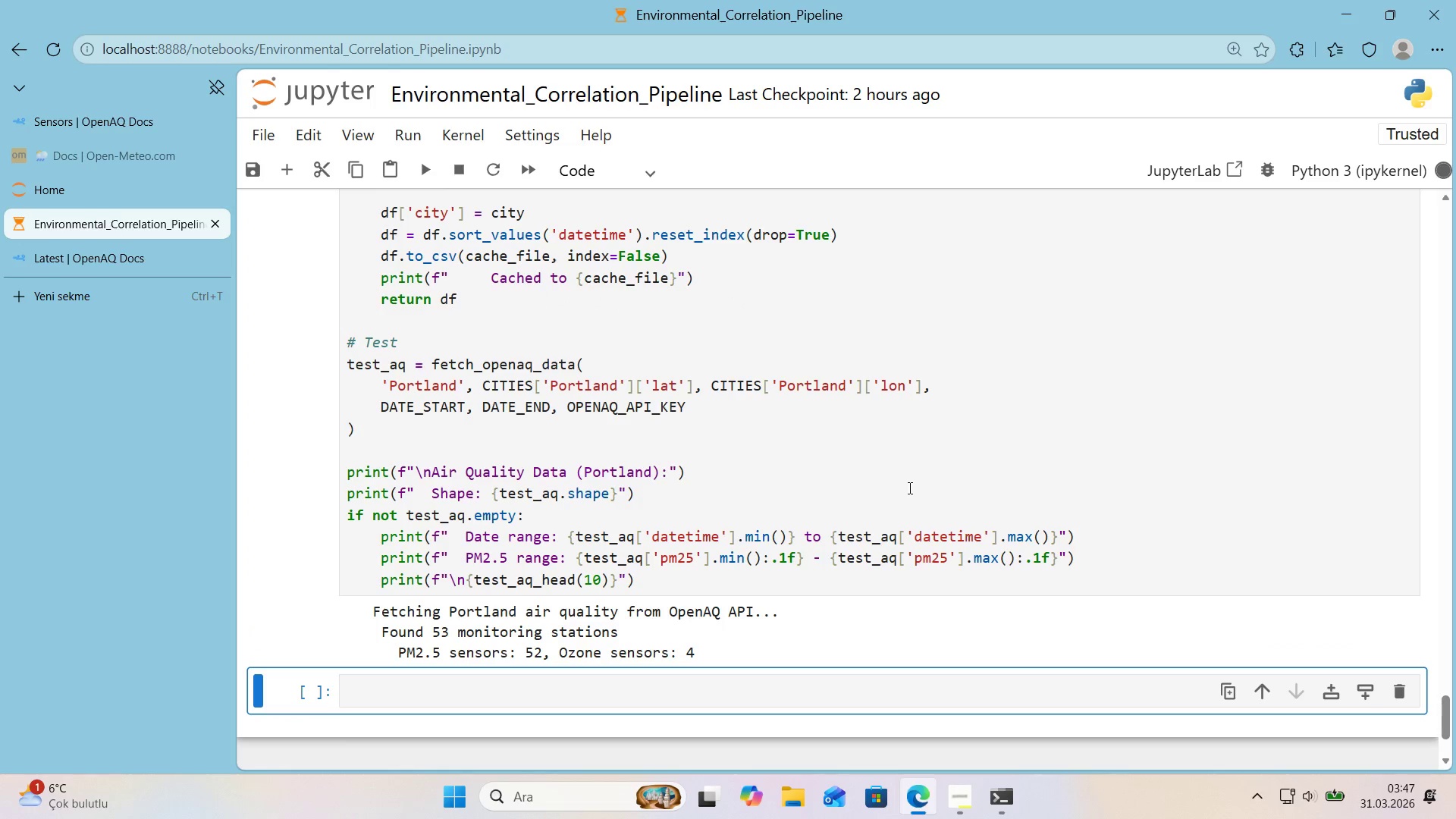 
scroll: coordinate [908, 488], scroll_direction: down, amount: 1.0
 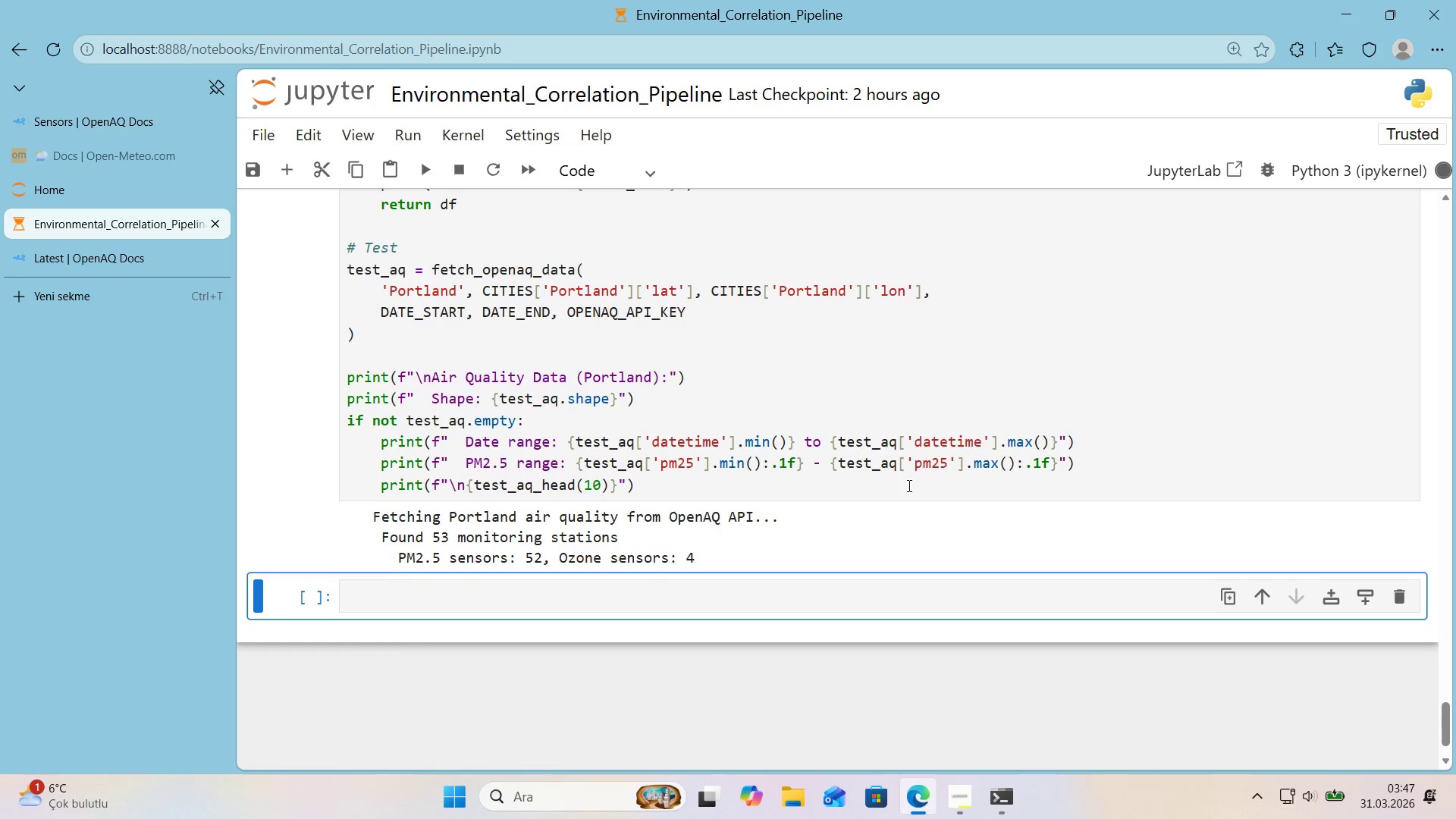 
scroll: coordinate [905, 485], scroll_direction: none, amount: 0.0
 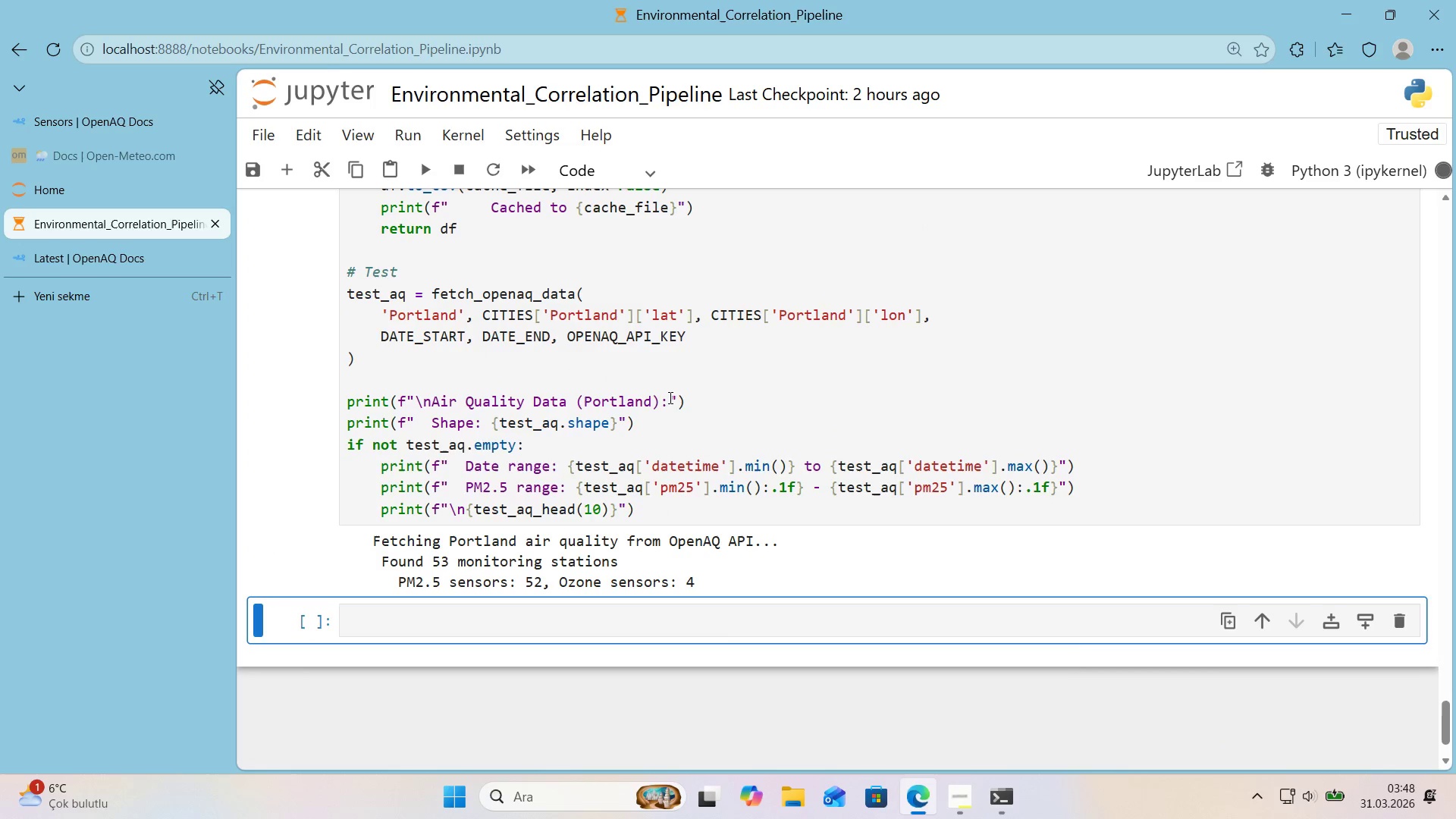 
left_click([105, 264])
 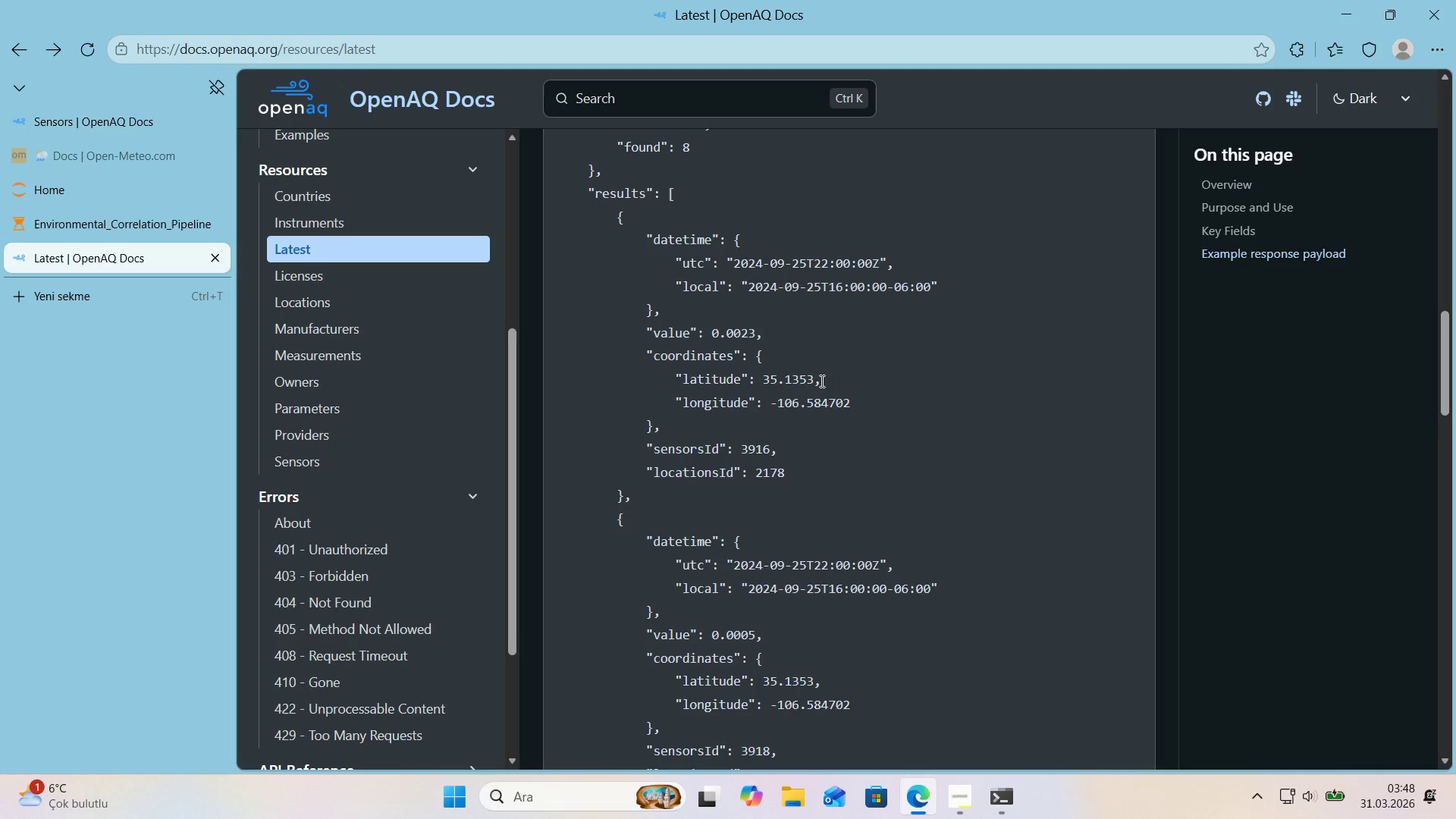 
scroll: coordinate [821, 381], scroll_direction: down, amount: 4.0
 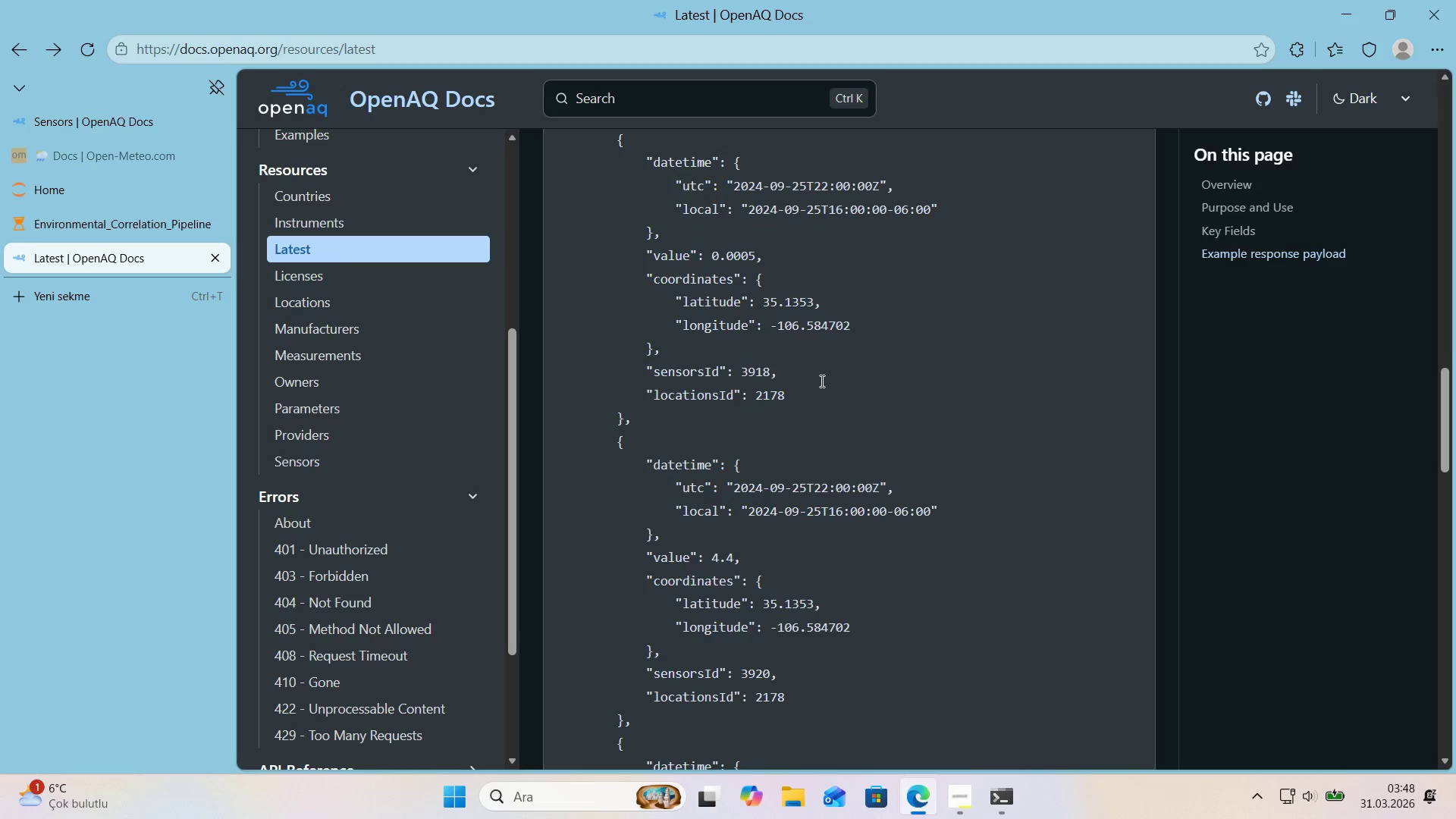 
scroll: coordinate [821, 381], scroll_direction: up, amount: 10.0
 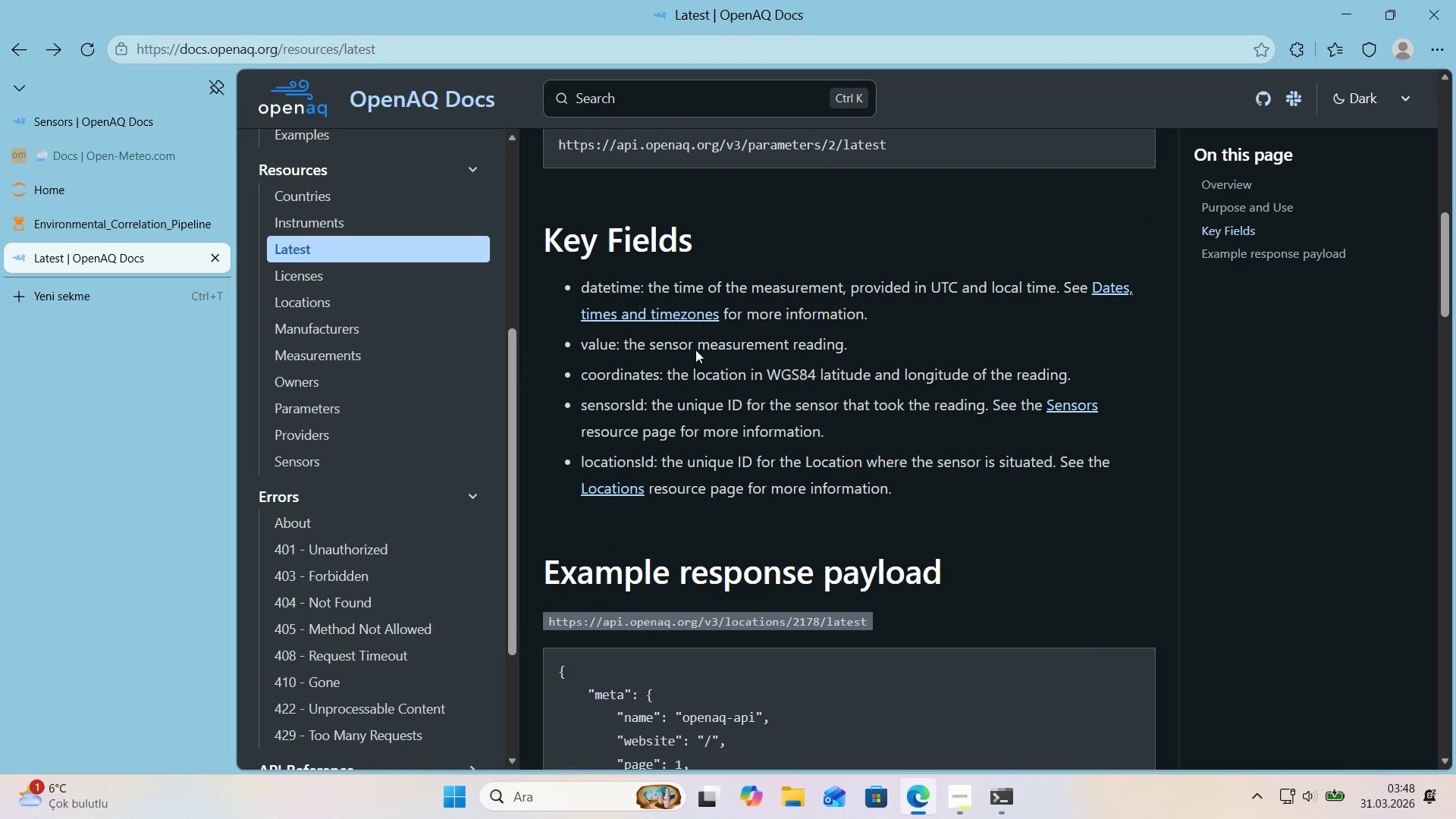 
left_click([155, 214])
 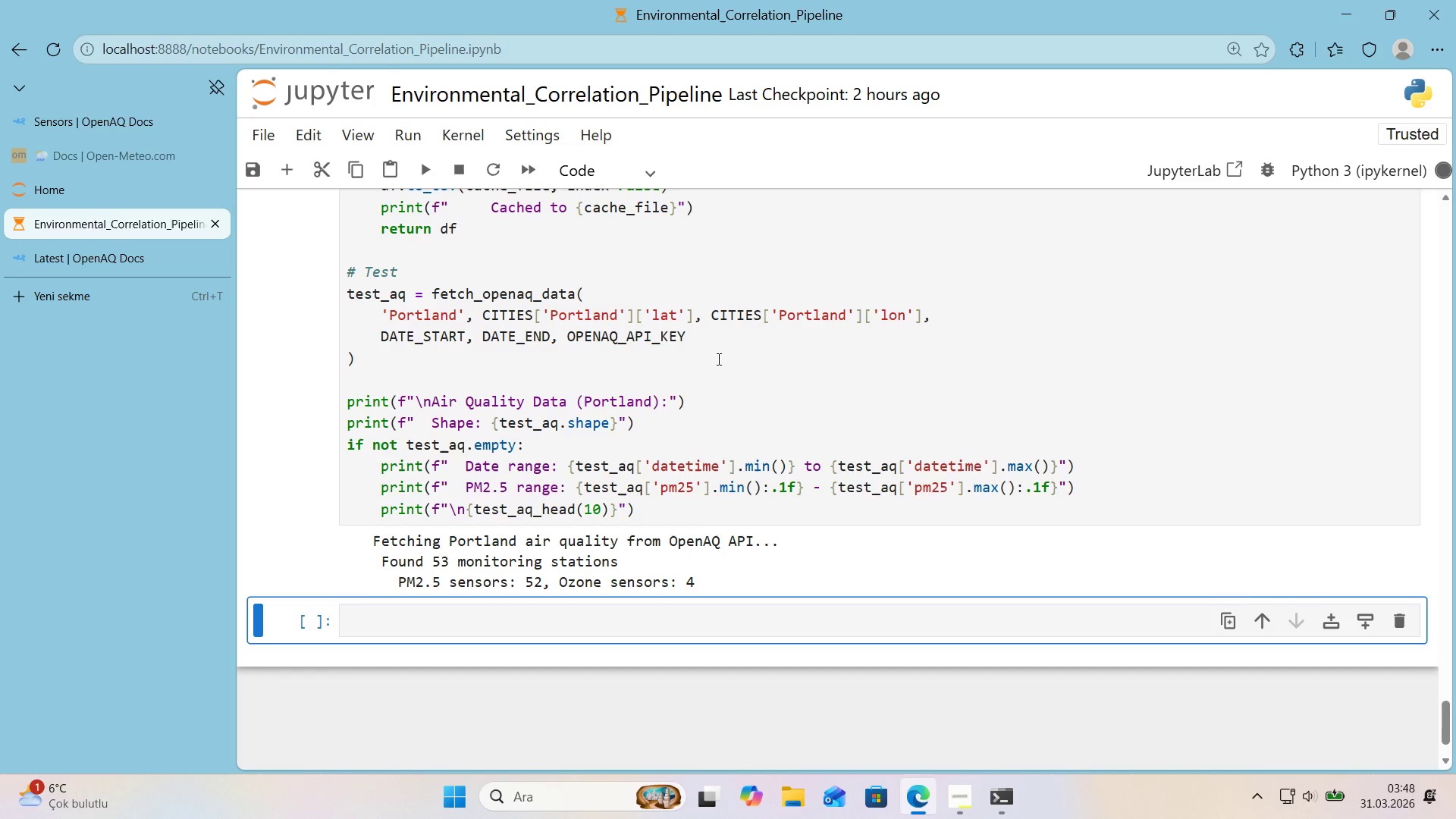 
scroll: coordinate [713, 355], scroll_direction: up, amount: 13.0
 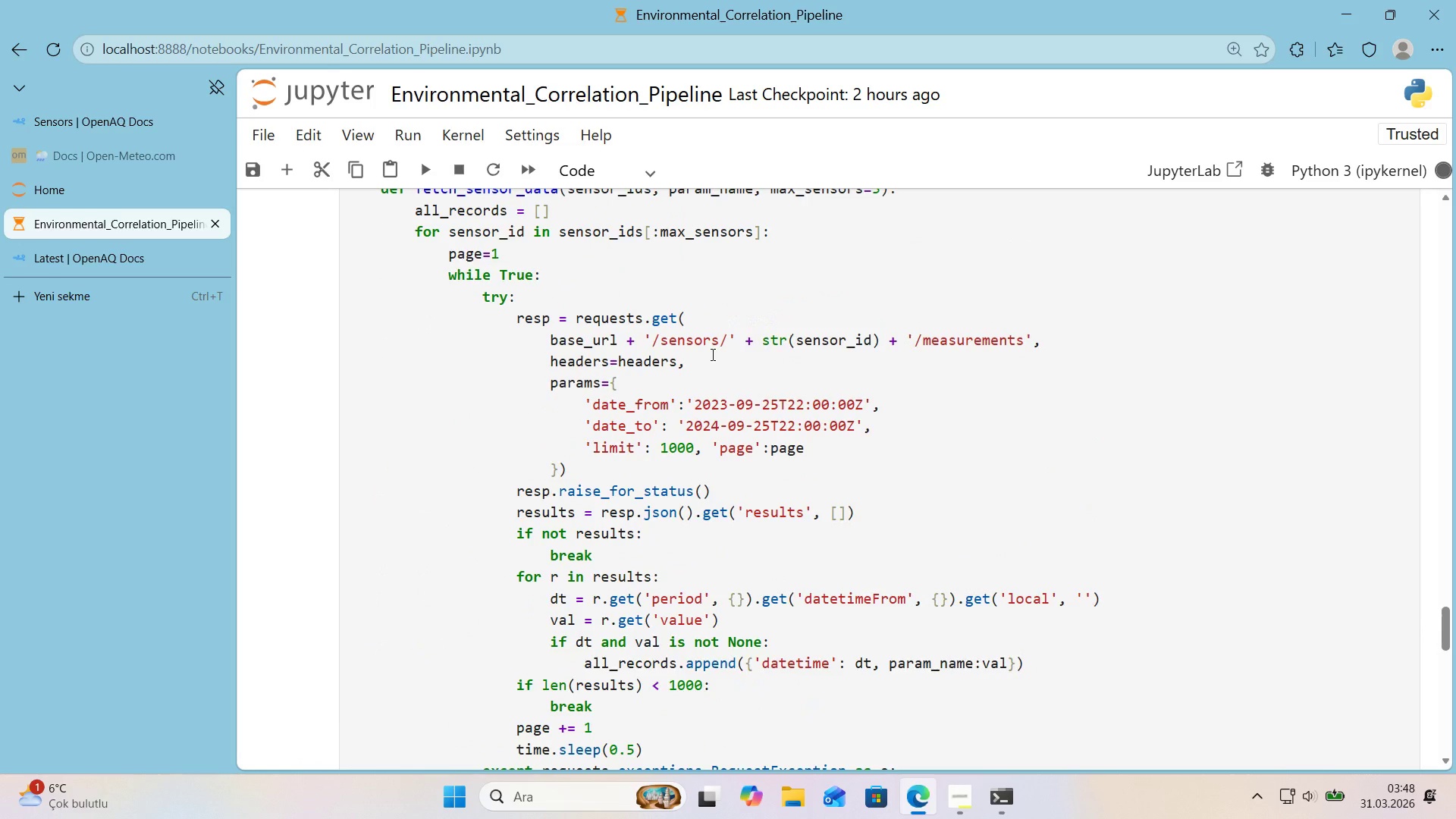 
scroll: coordinate [706, 352], scroll_direction: down, amount: 14.0
 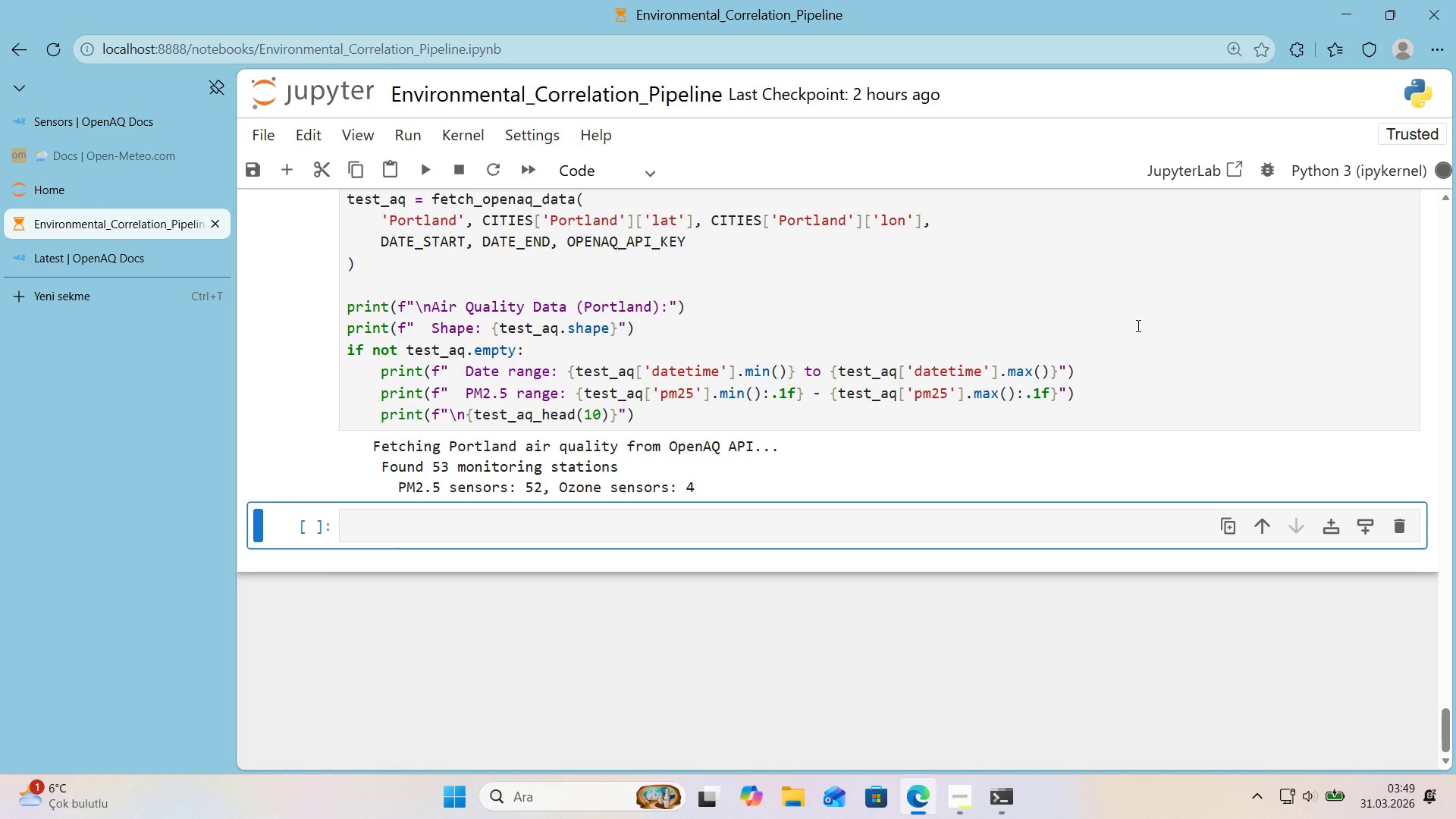 
wait(64.83)
 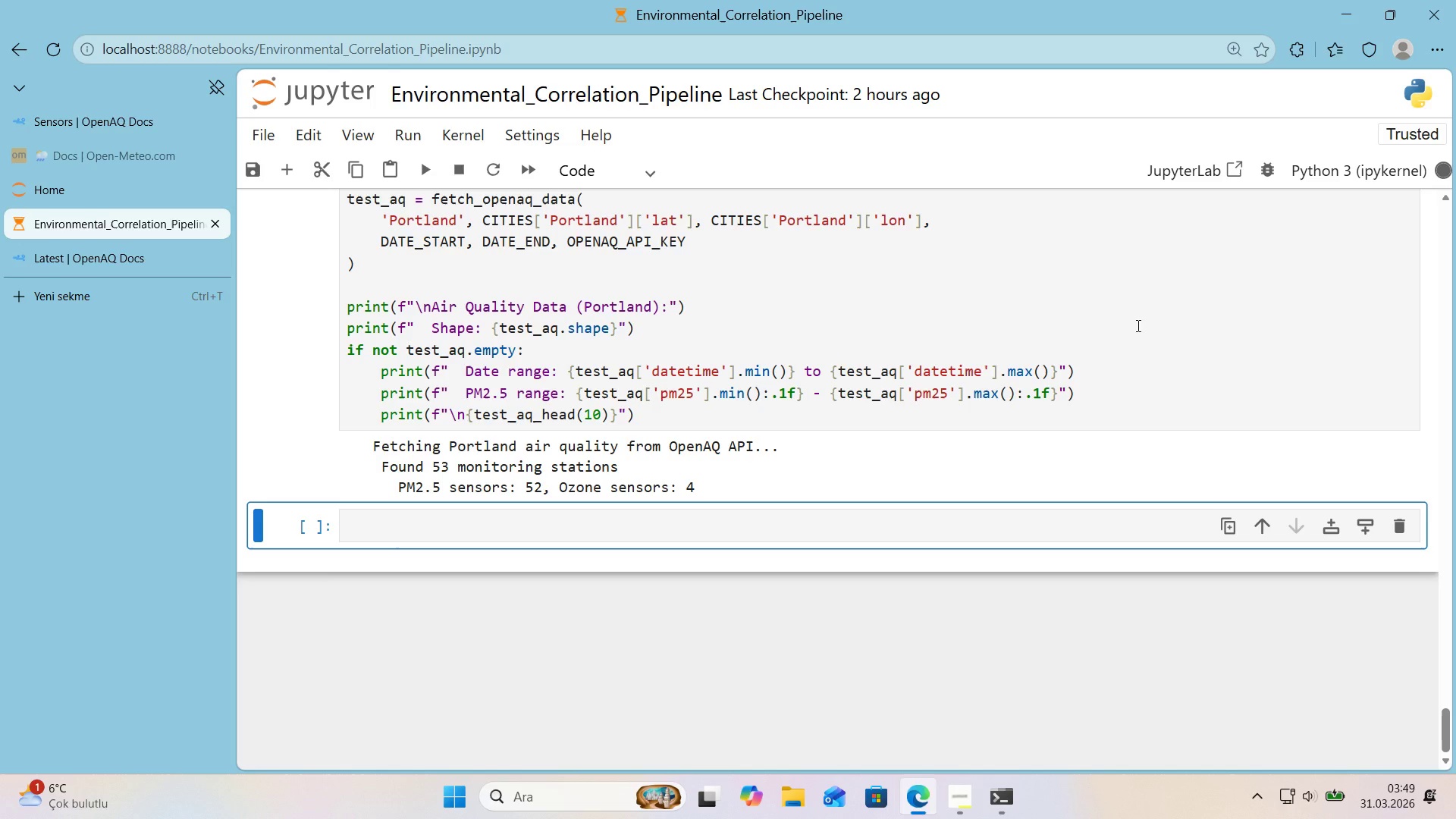 
scroll: coordinate [870, 347], scroll_direction: down, amount: 1.0
 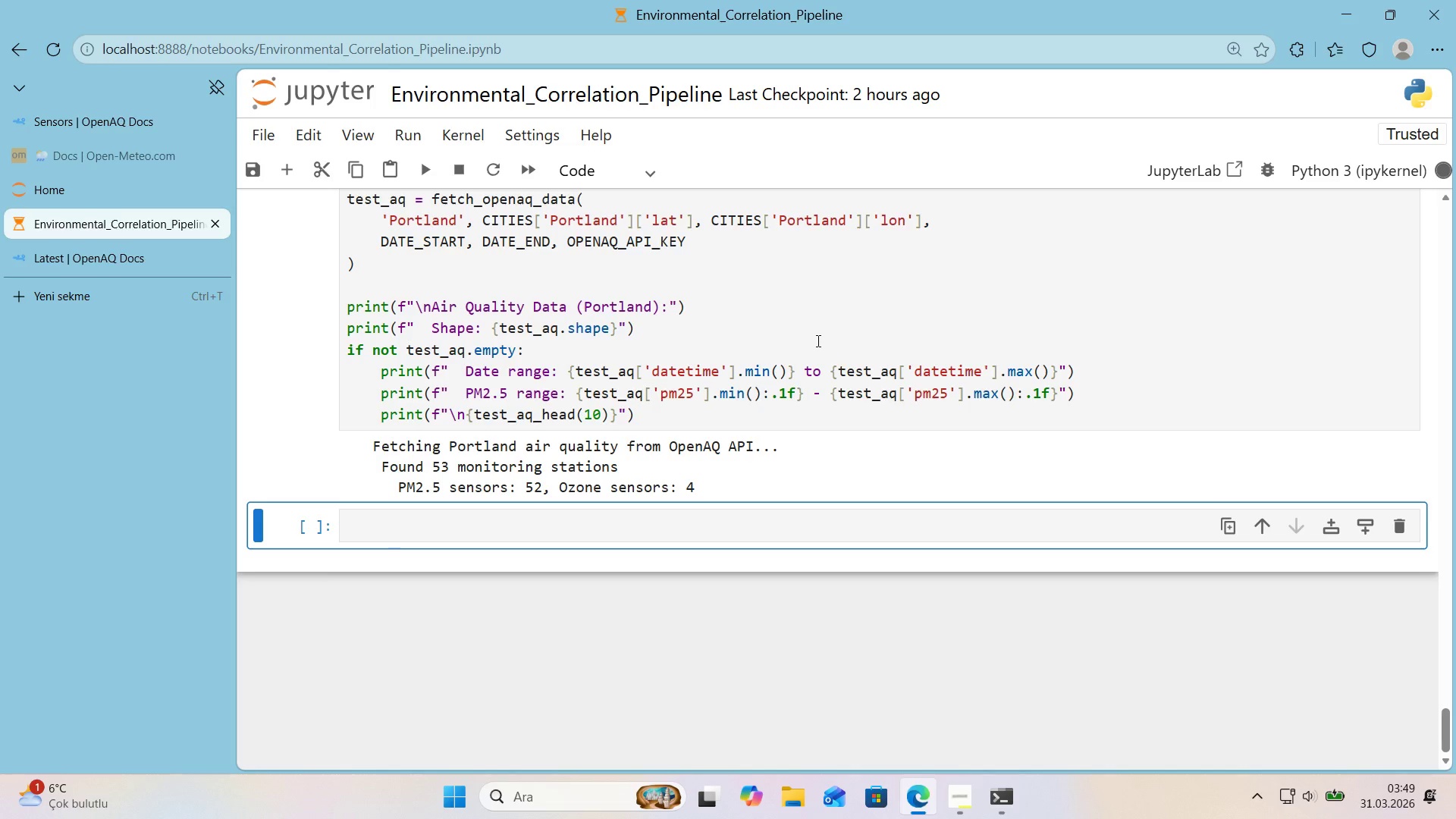 
scroll: coordinate [817, 340], scroll_direction: none, amount: 0.0
 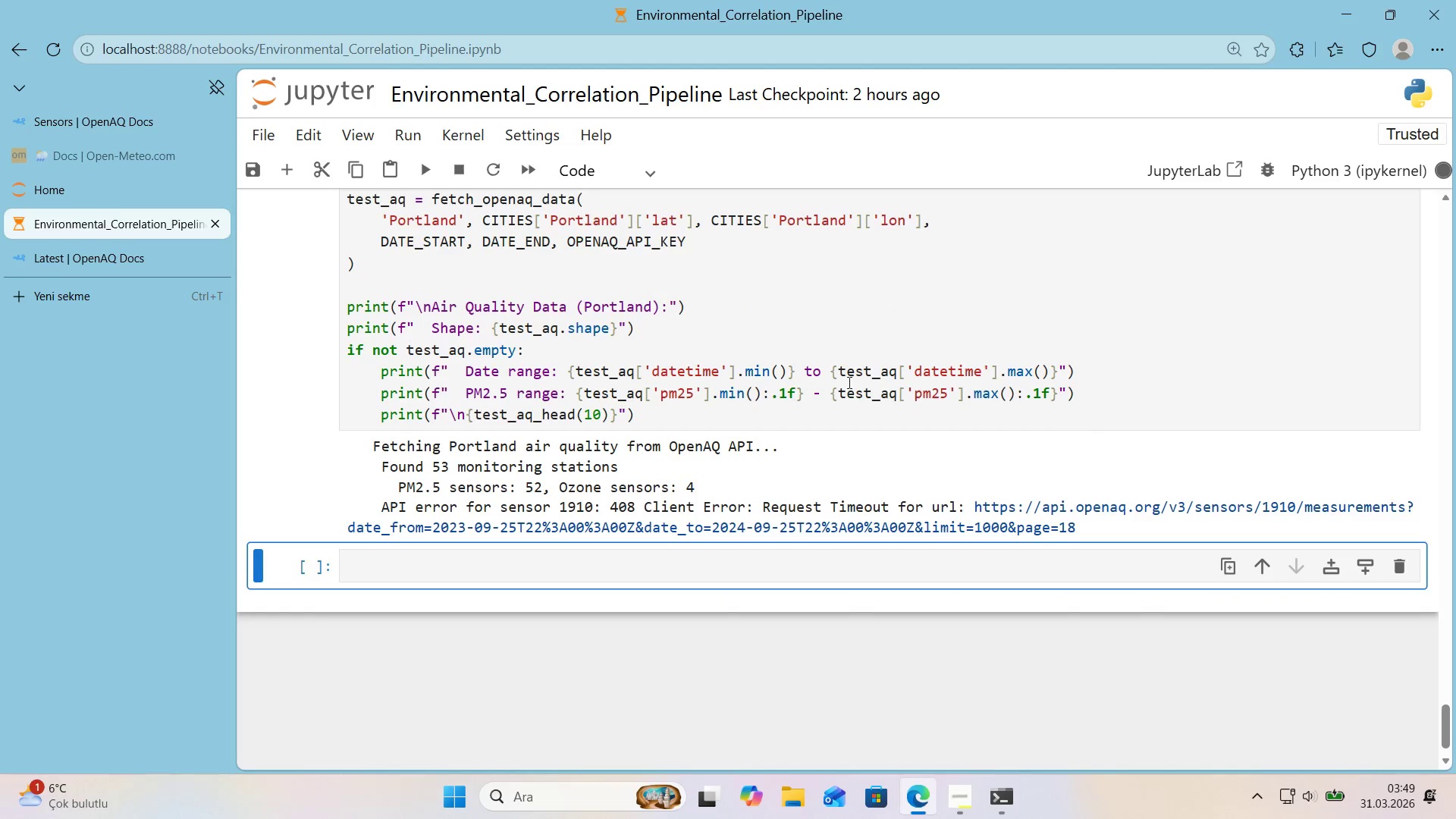 
left_click([1017, 521])
 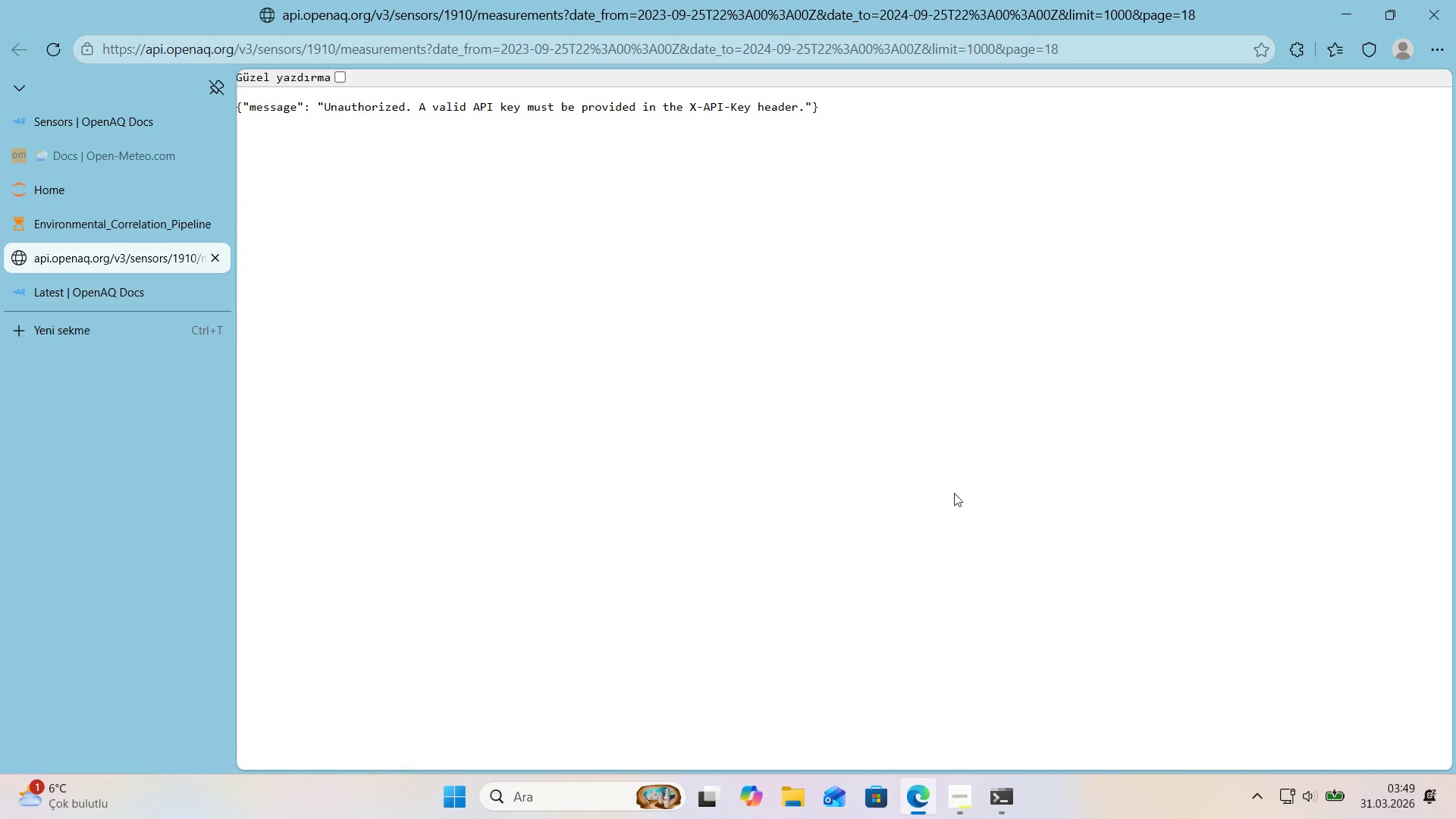 
wait(5.62)
 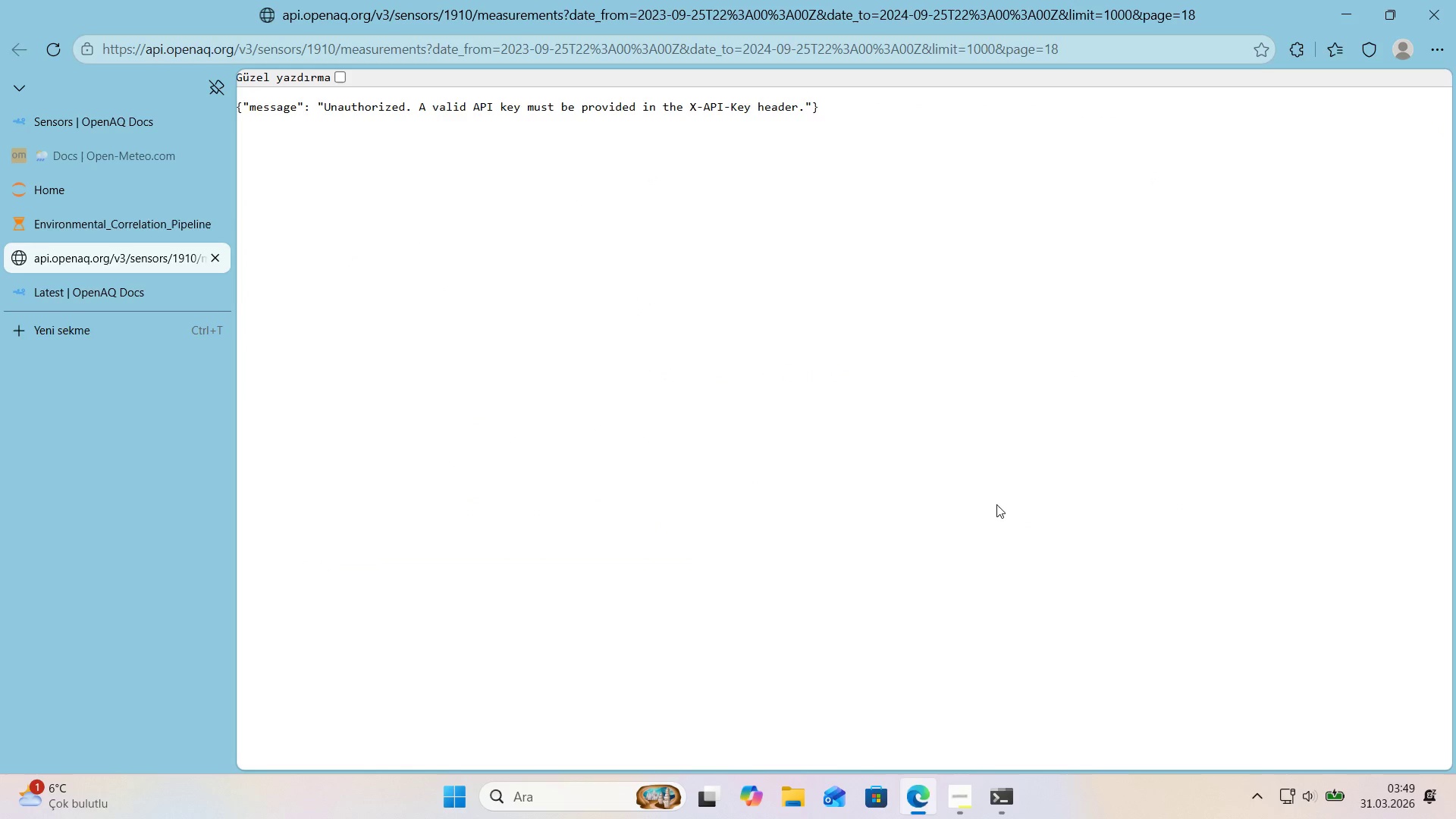 
left_click([218, 259])
 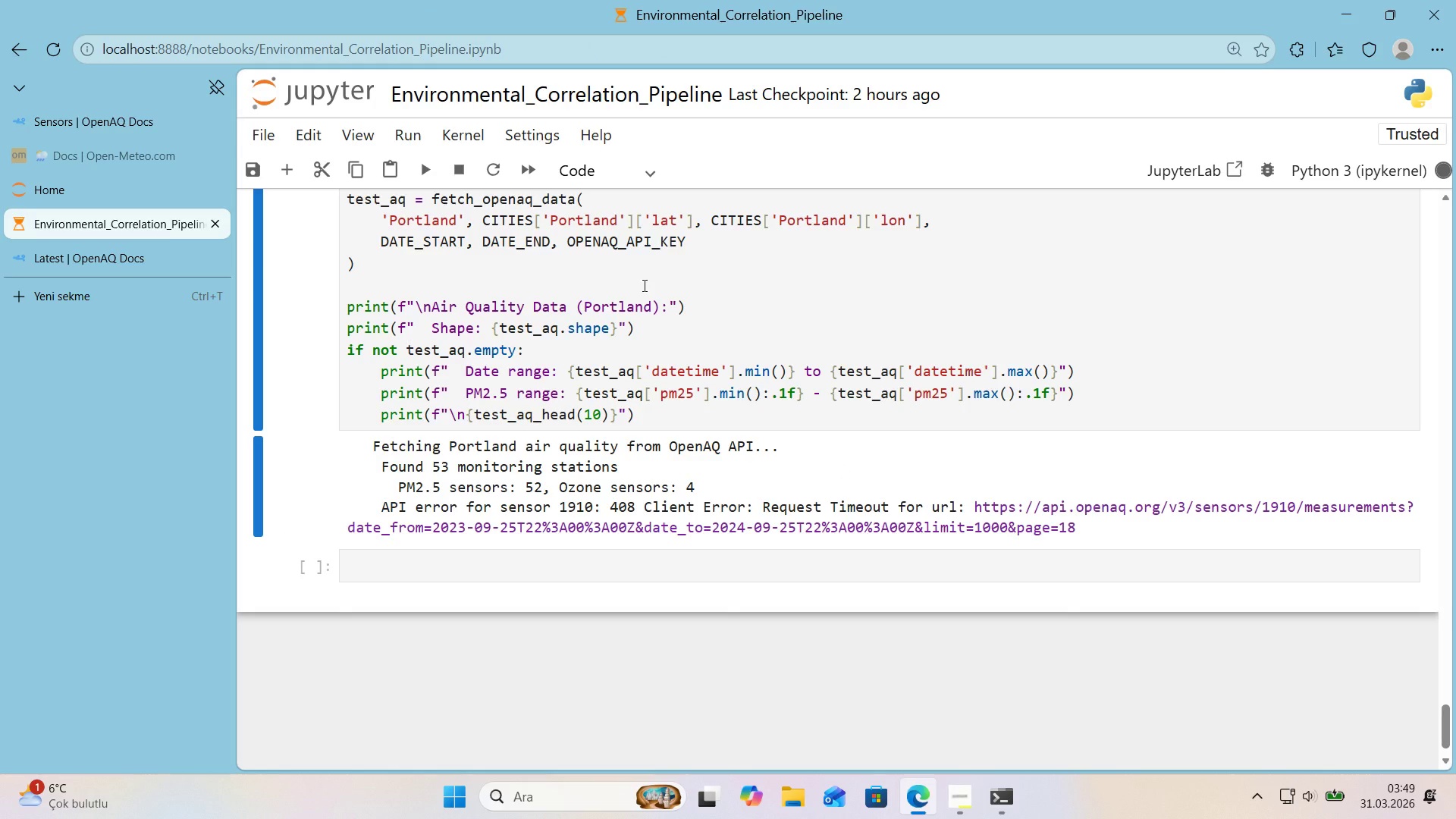 
scroll: coordinate [643, 285], scroll_direction: up, amount: 1.0
 